 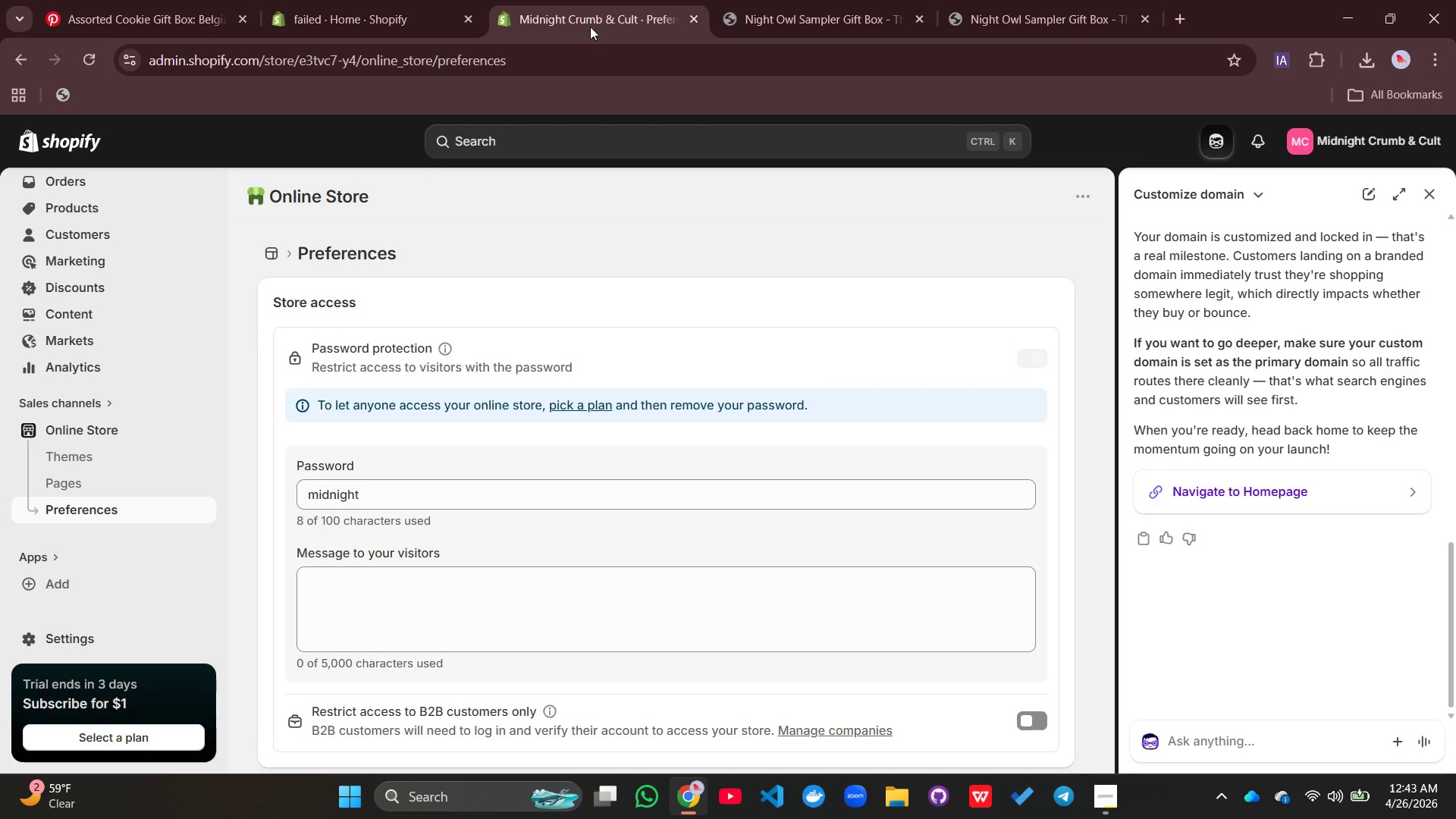 
left_click([1090, 17])
 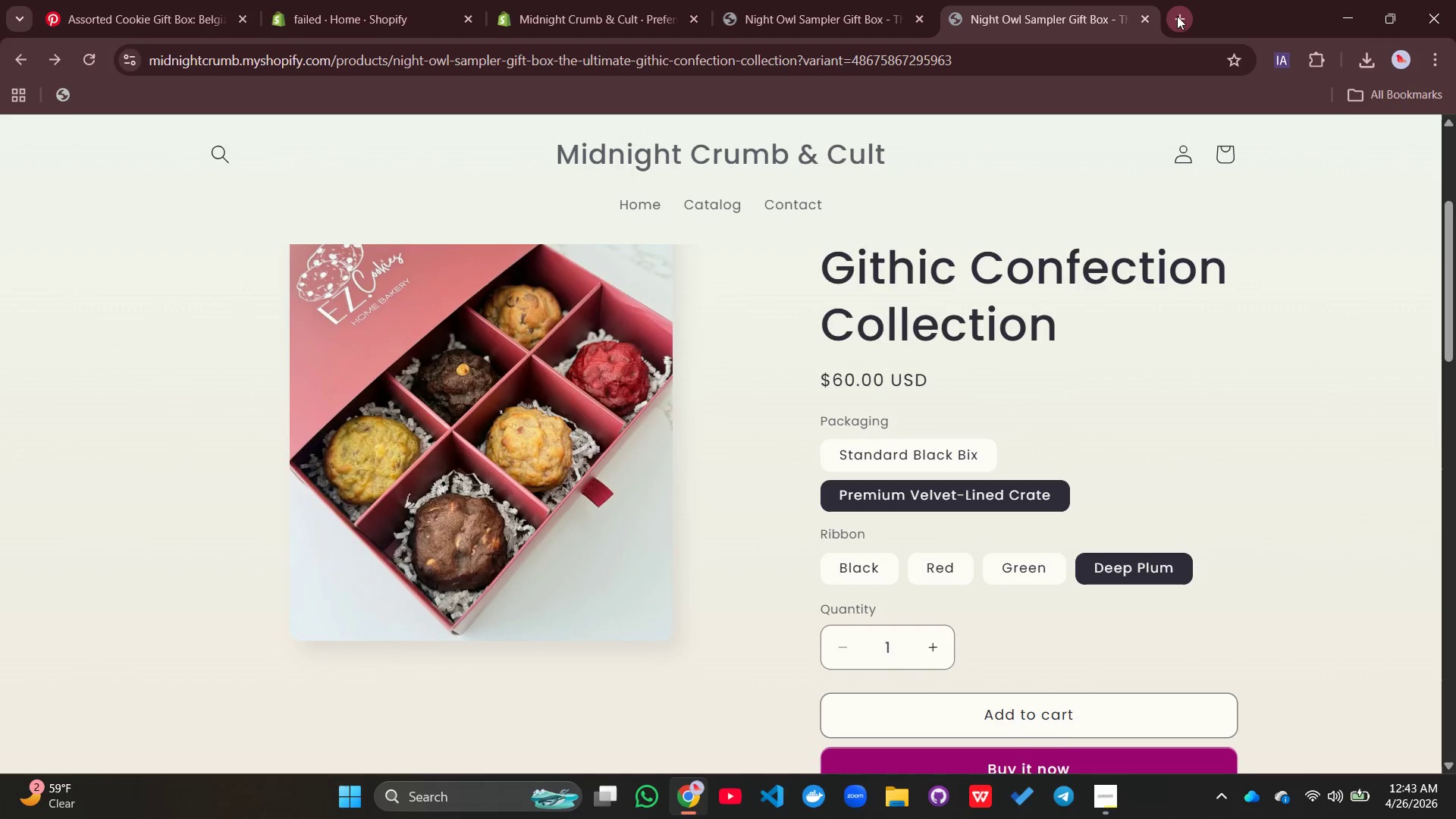 
left_click([1177, 16])
 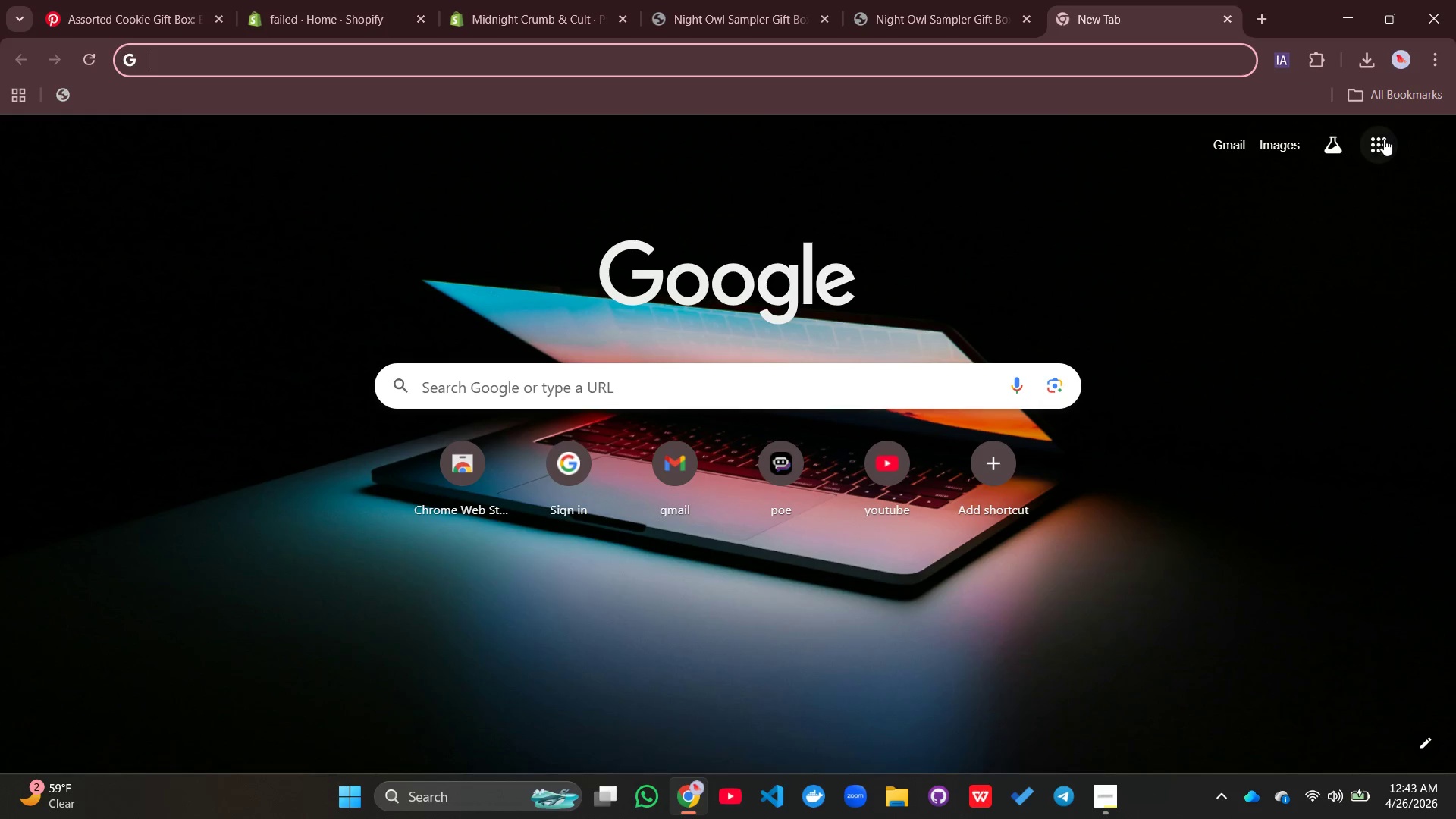 
left_click([1382, 142])
 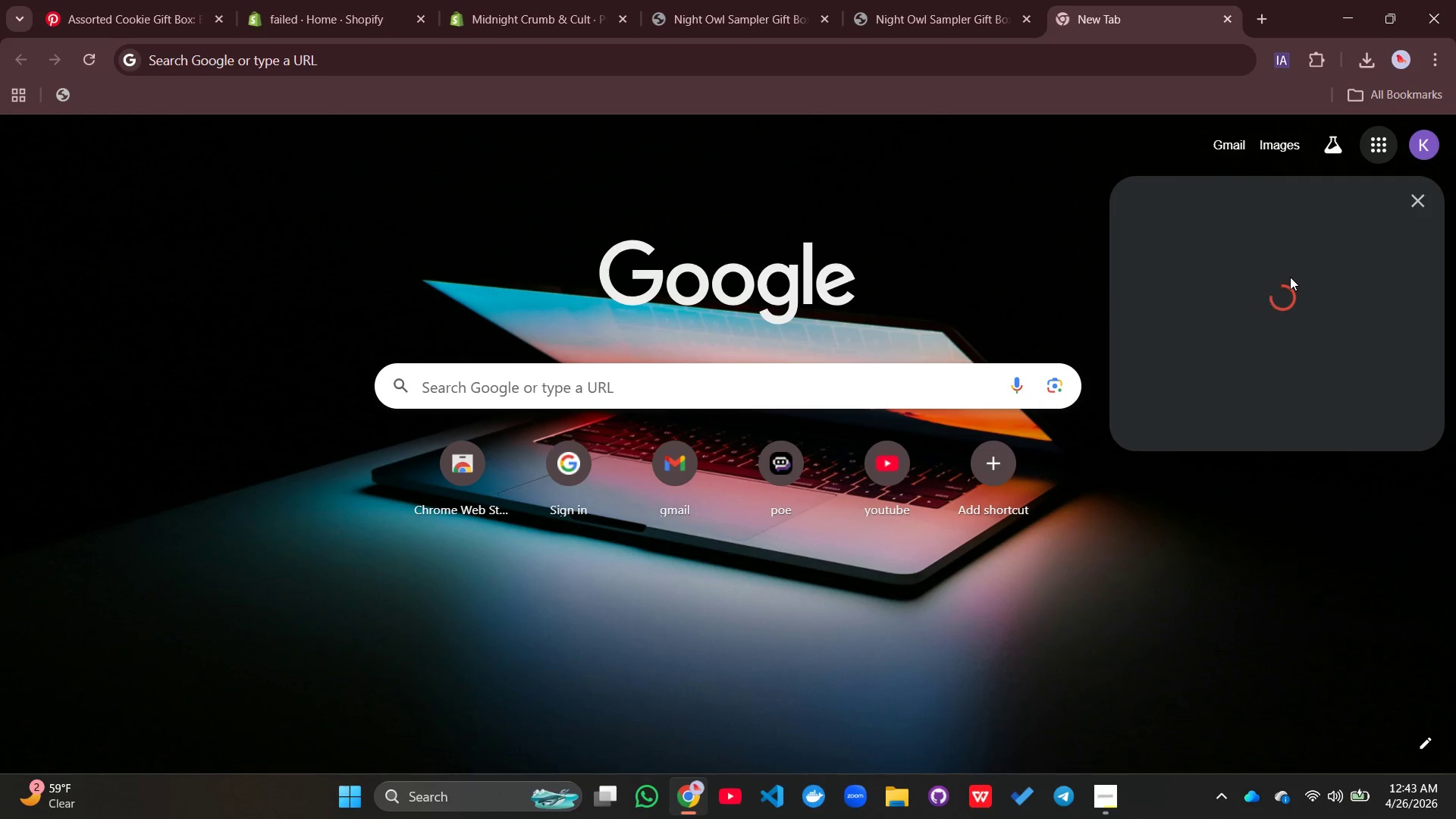 
scroll: coordinate [1290, 277], scroll_direction: down, amount: 1.0
 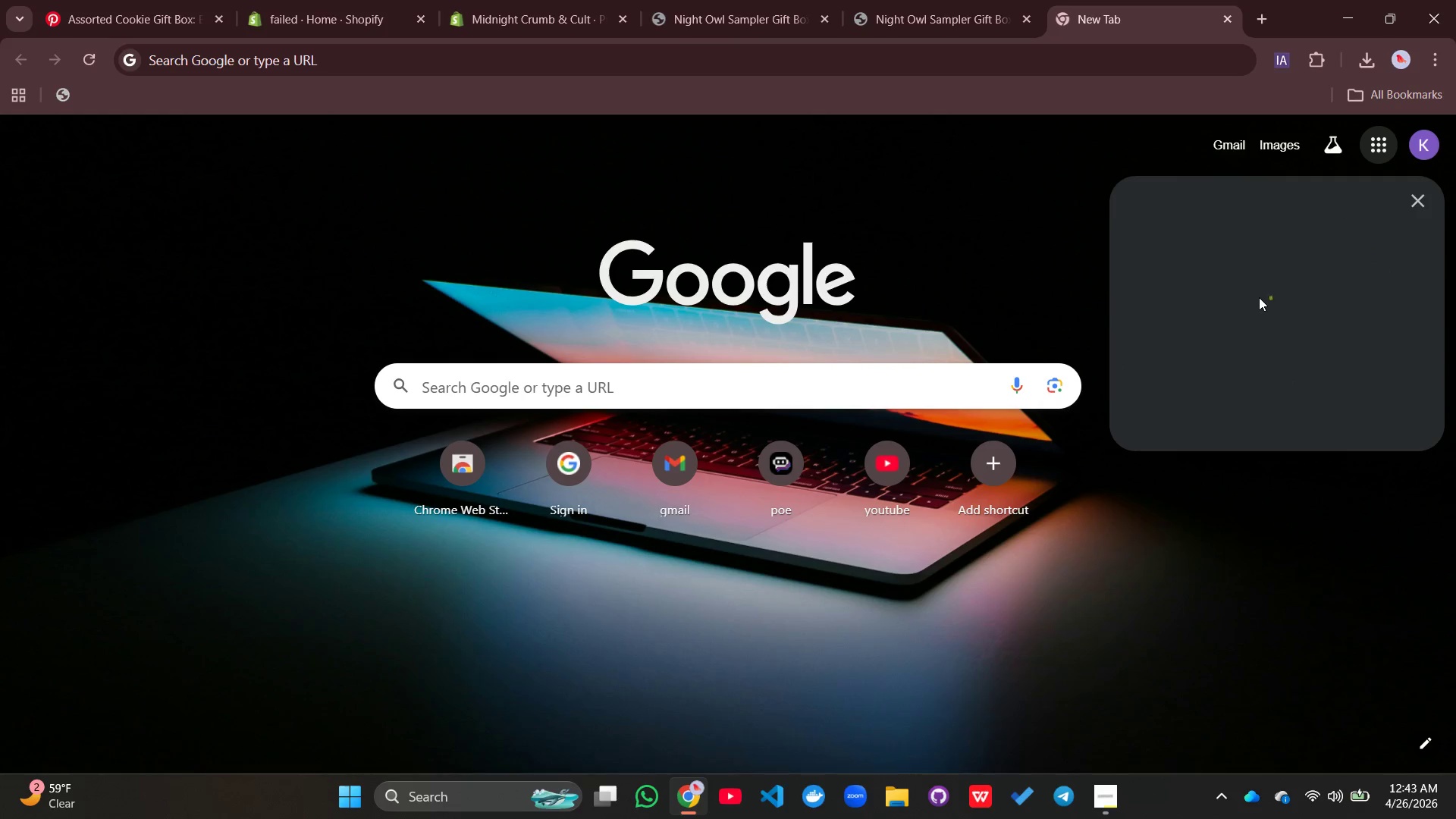 
left_click([1259, 297])
 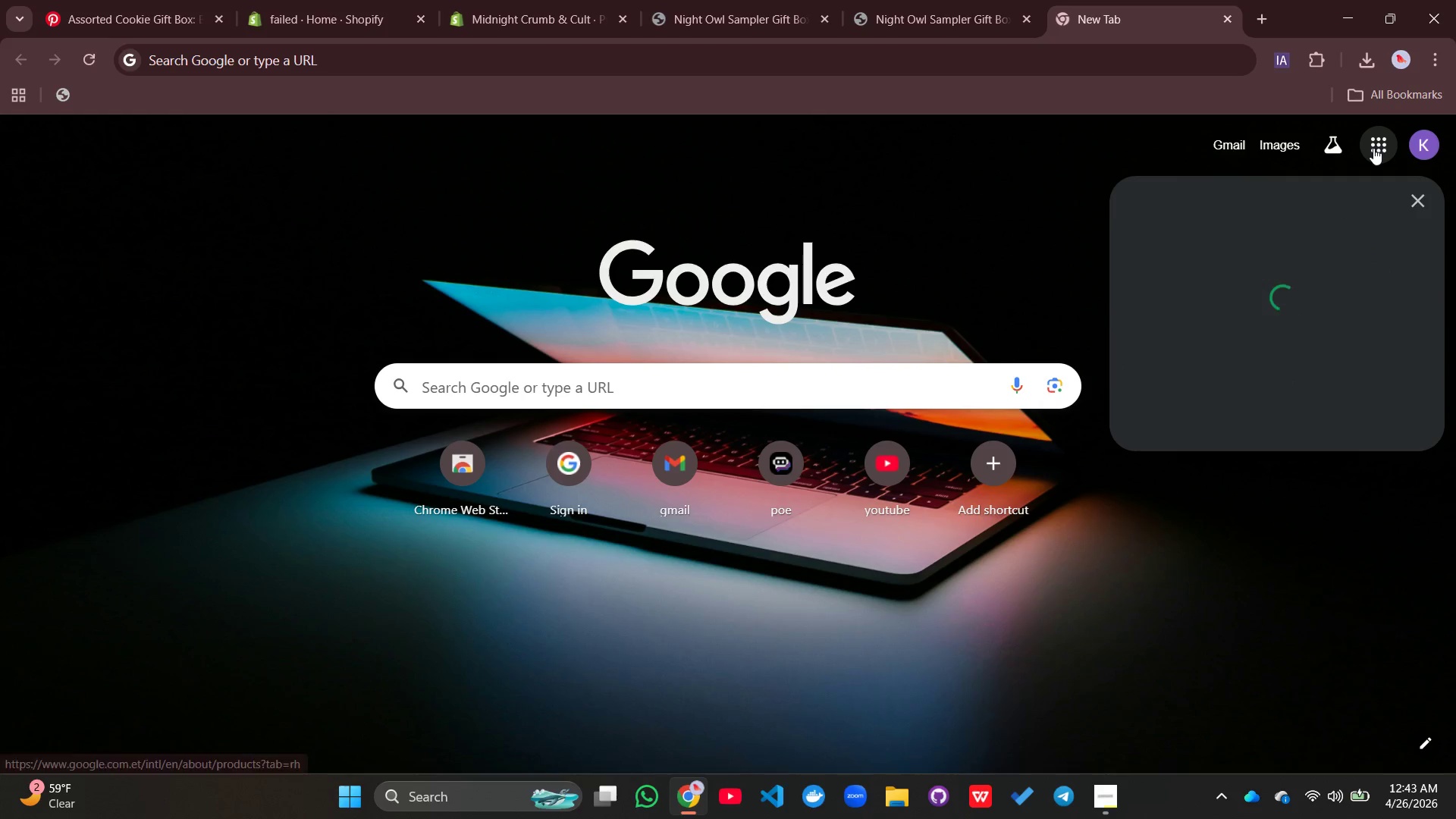 
left_click([1373, 148])
 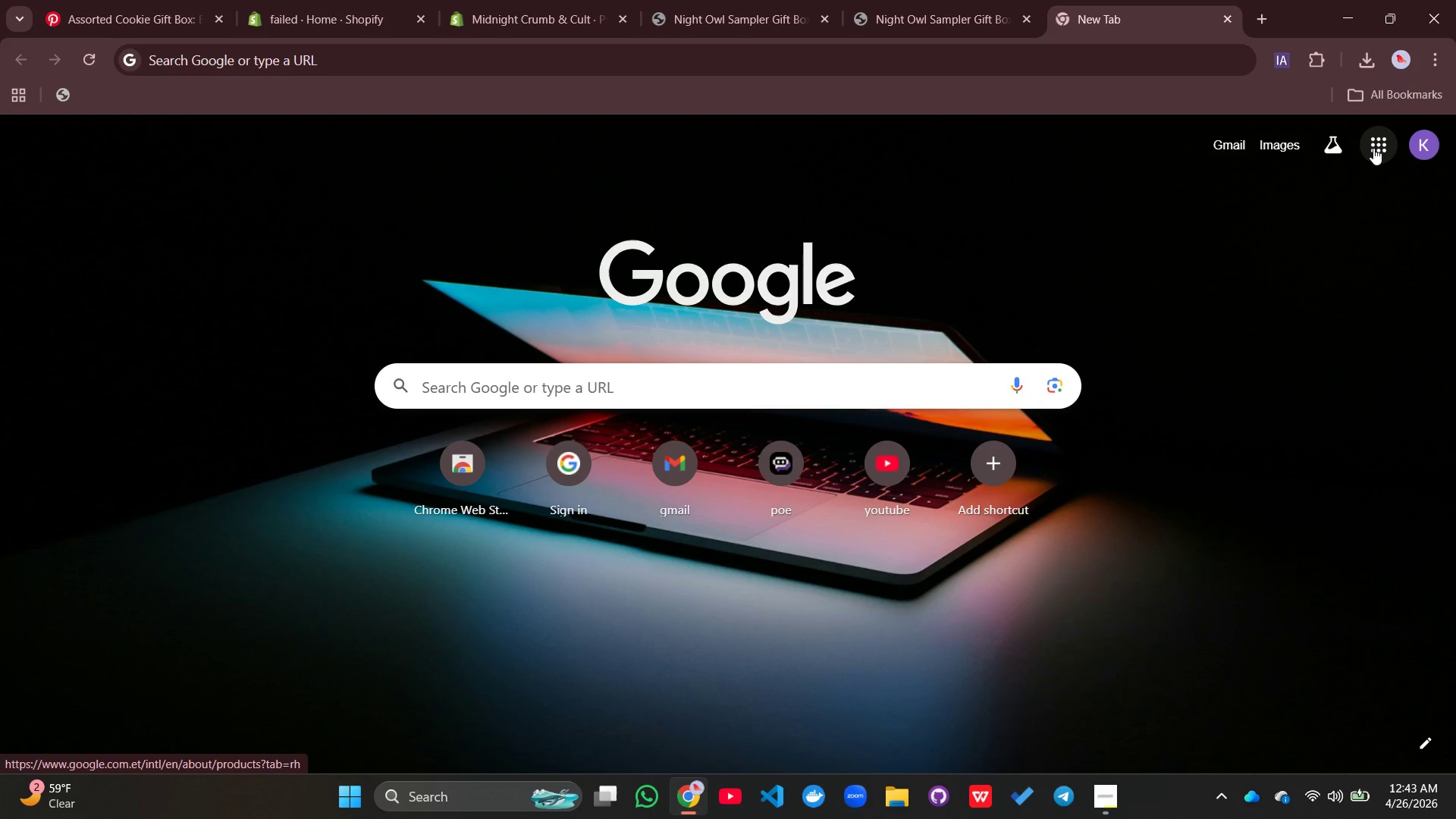 
left_click([1373, 148])
 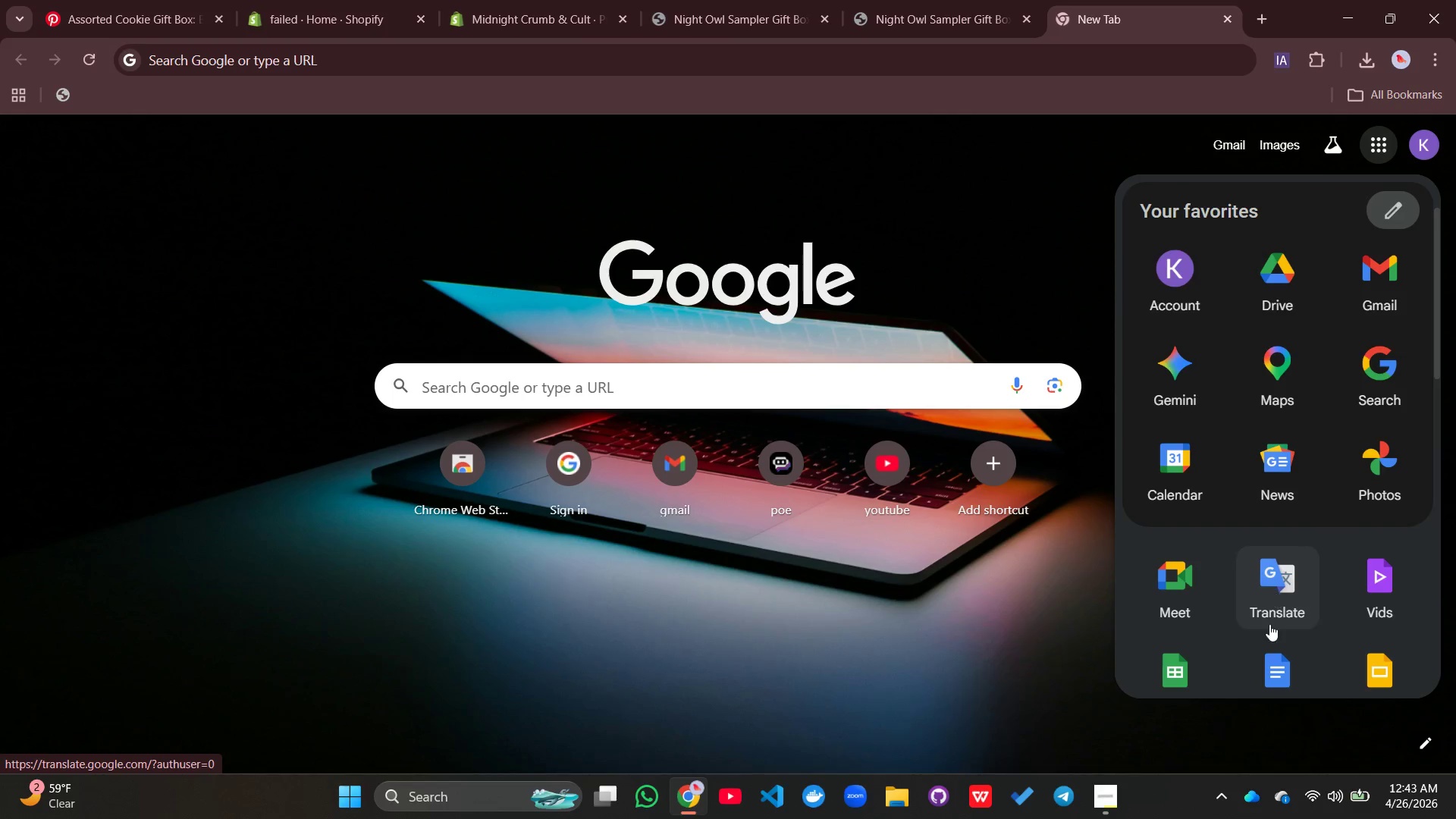 
left_click([1276, 667])
 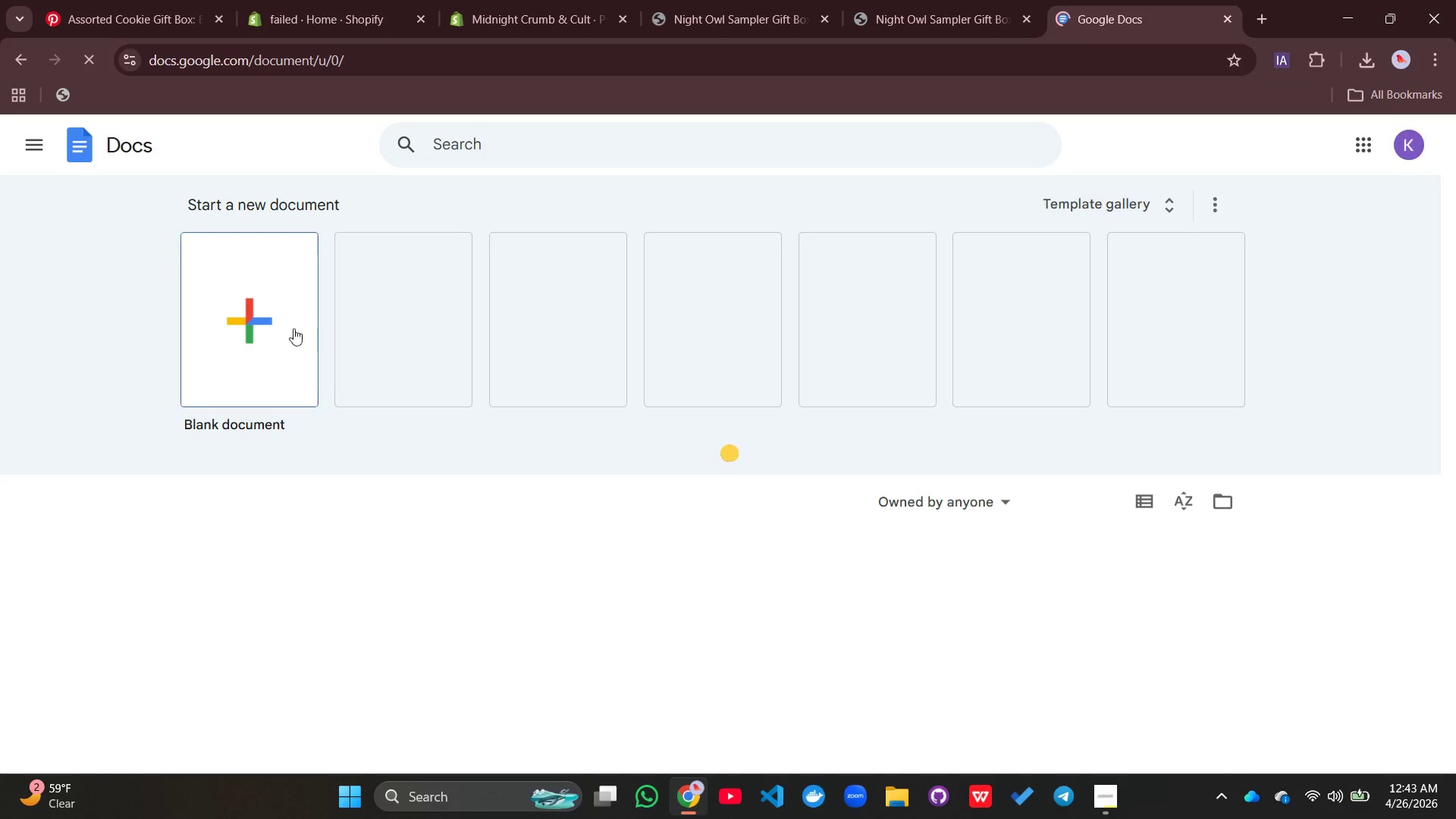 
scroll: coordinate [770, 567], scroll_direction: down, amount: 2.0
 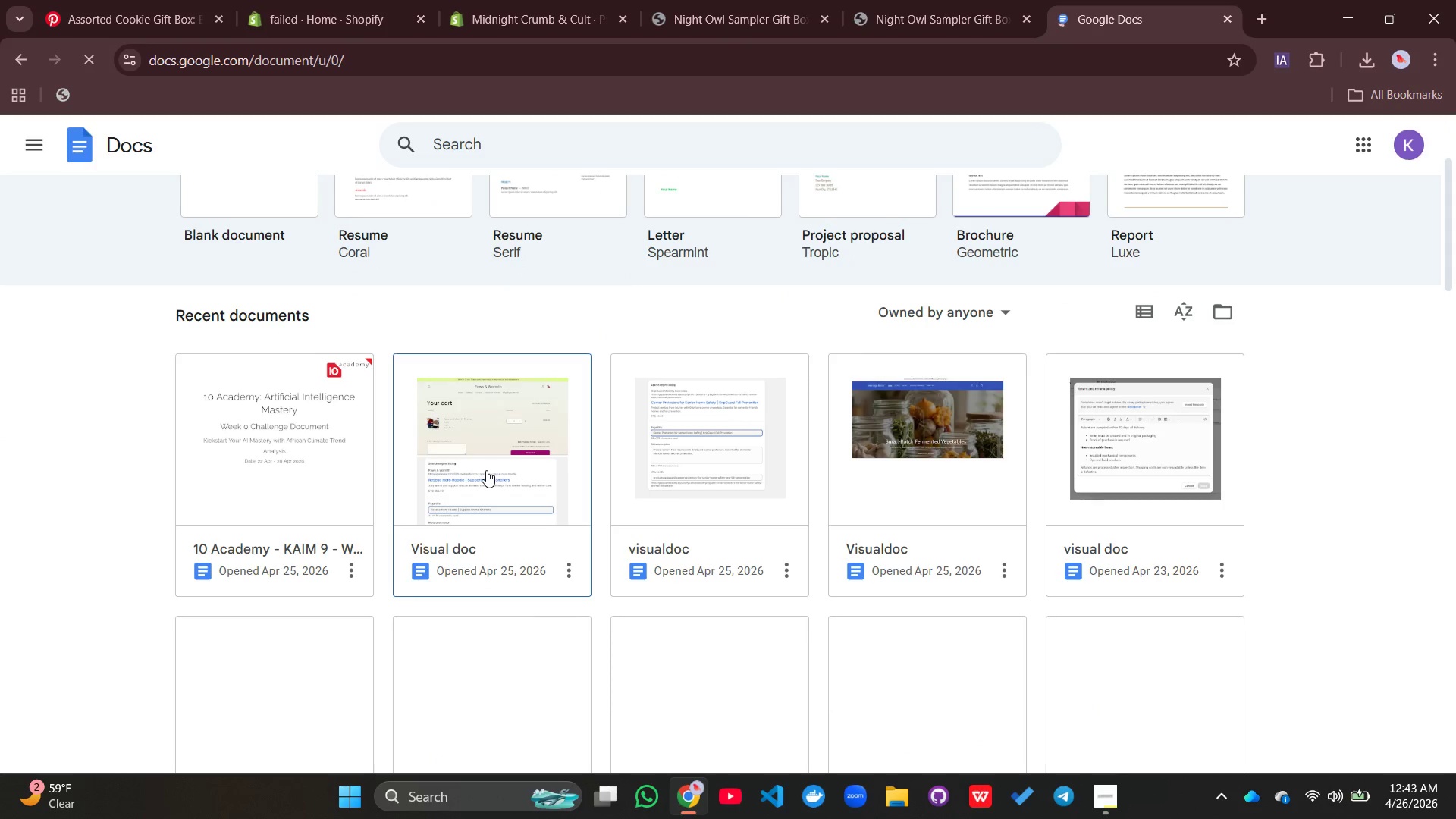 
left_click([486, 470])
 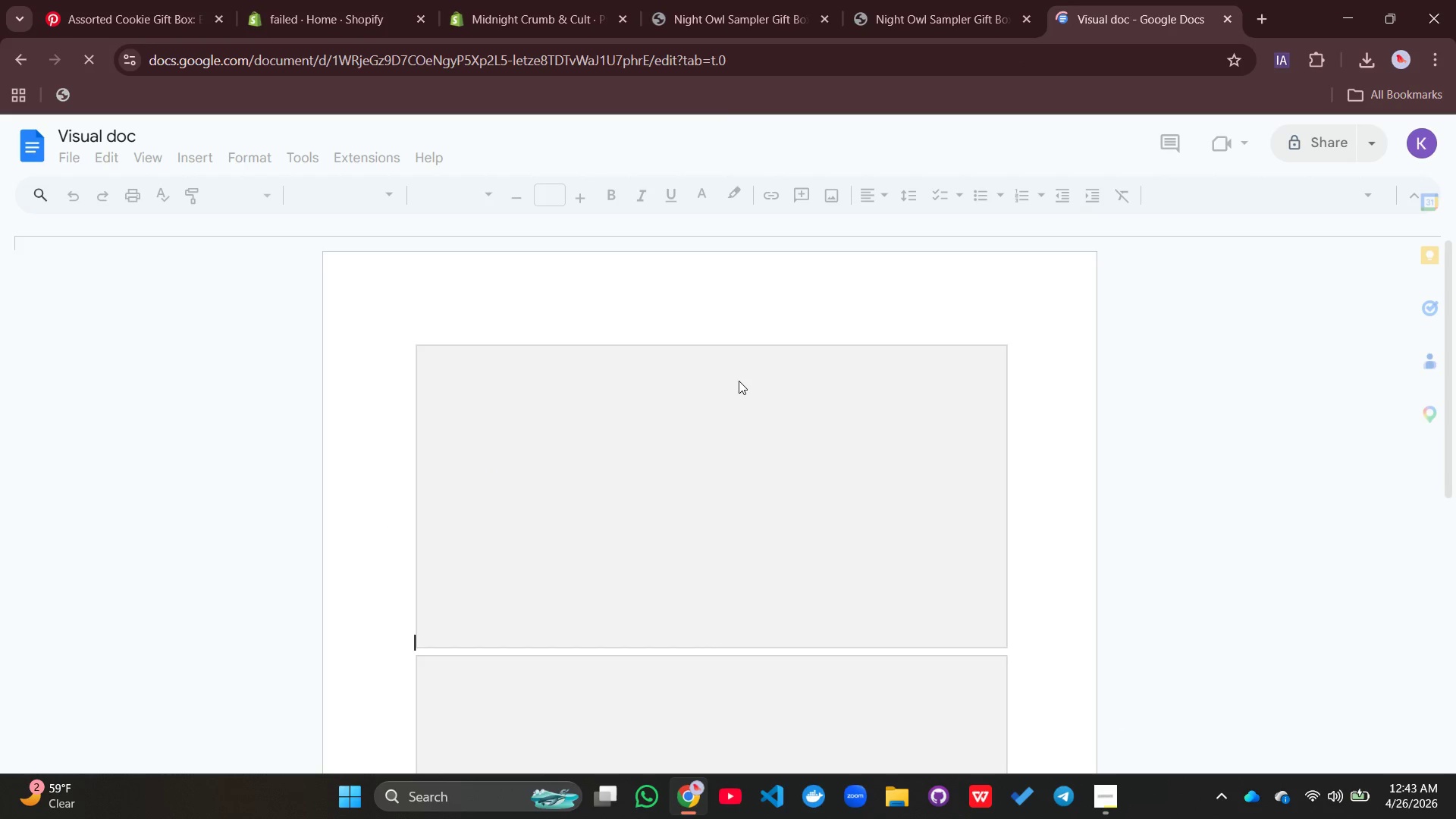 
scroll: coordinate [740, 381], scroll_direction: down, amount: 2.0
 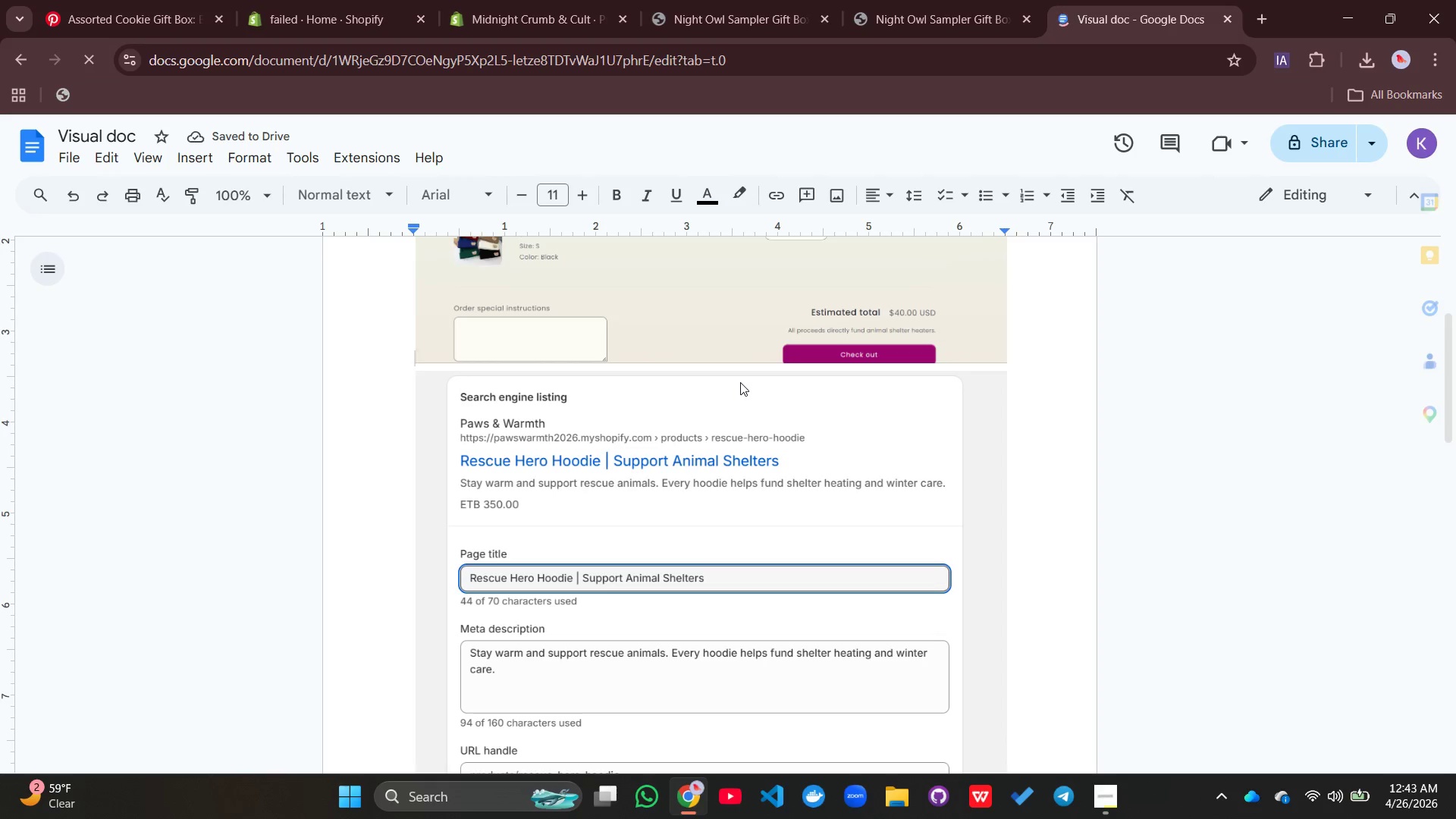 
key(Control+A)
 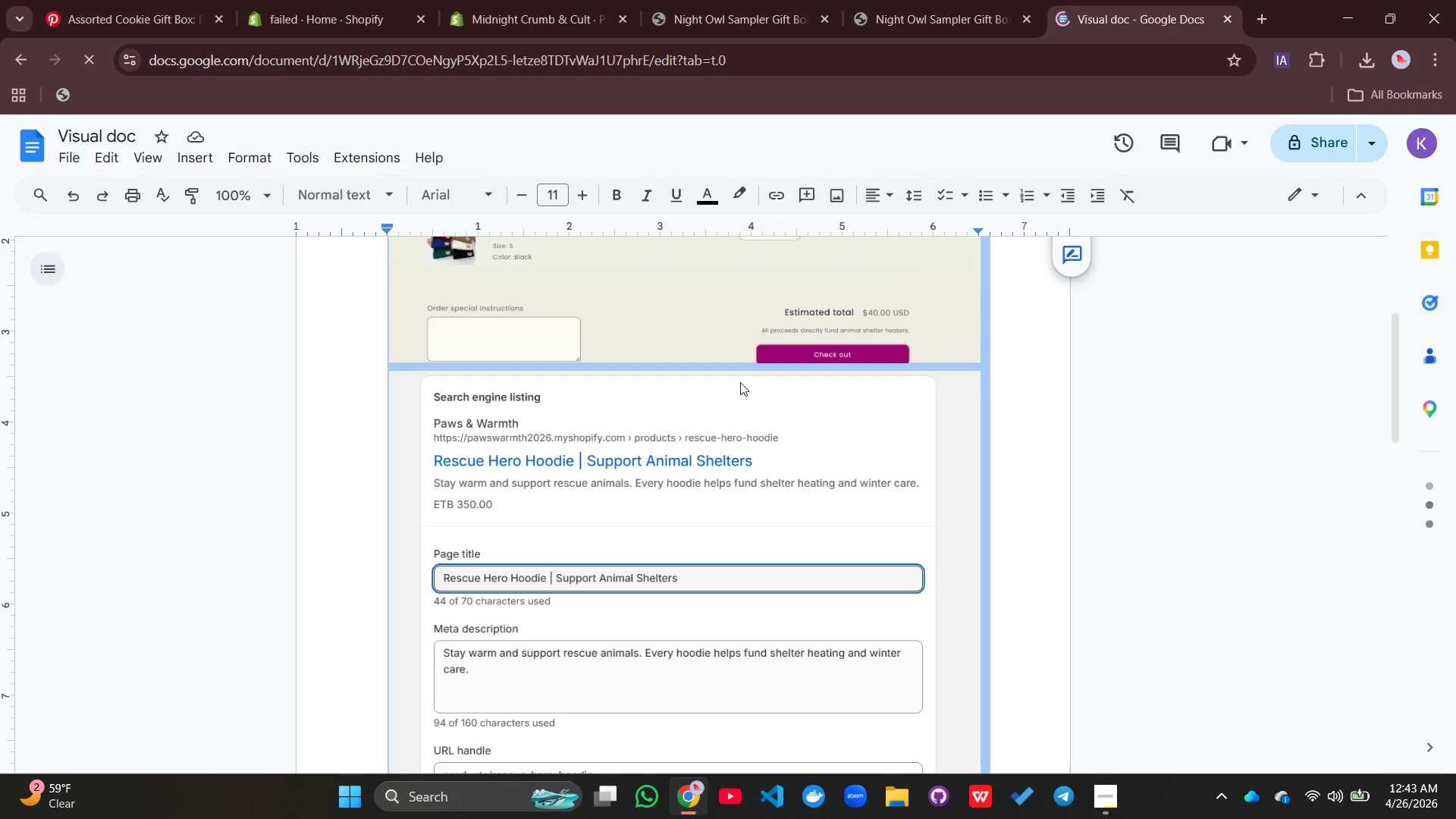 
key(Control+Backspace)
 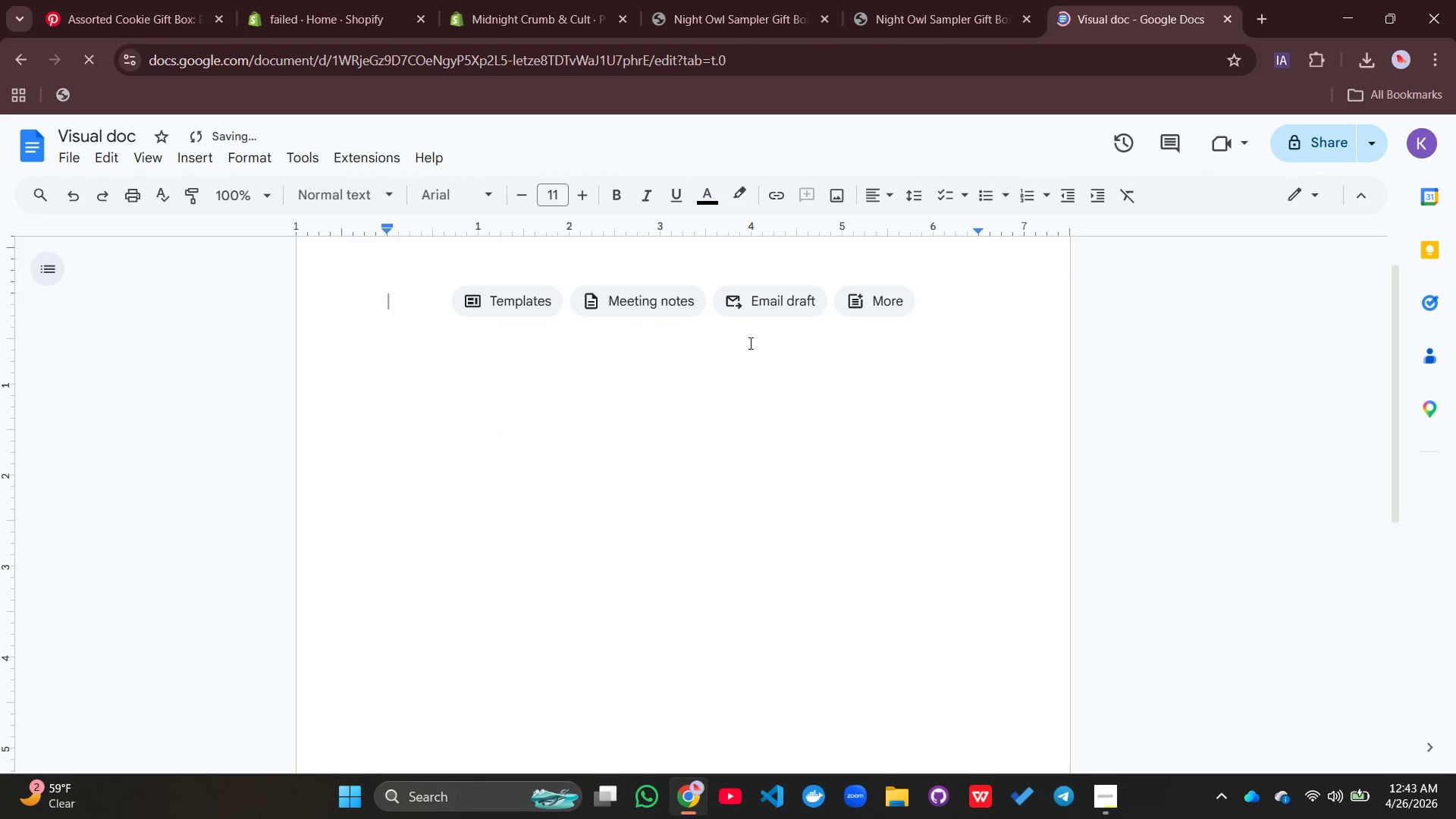 
scroll: coordinate [745, 344], scroll_direction: up, amount: 3.0
 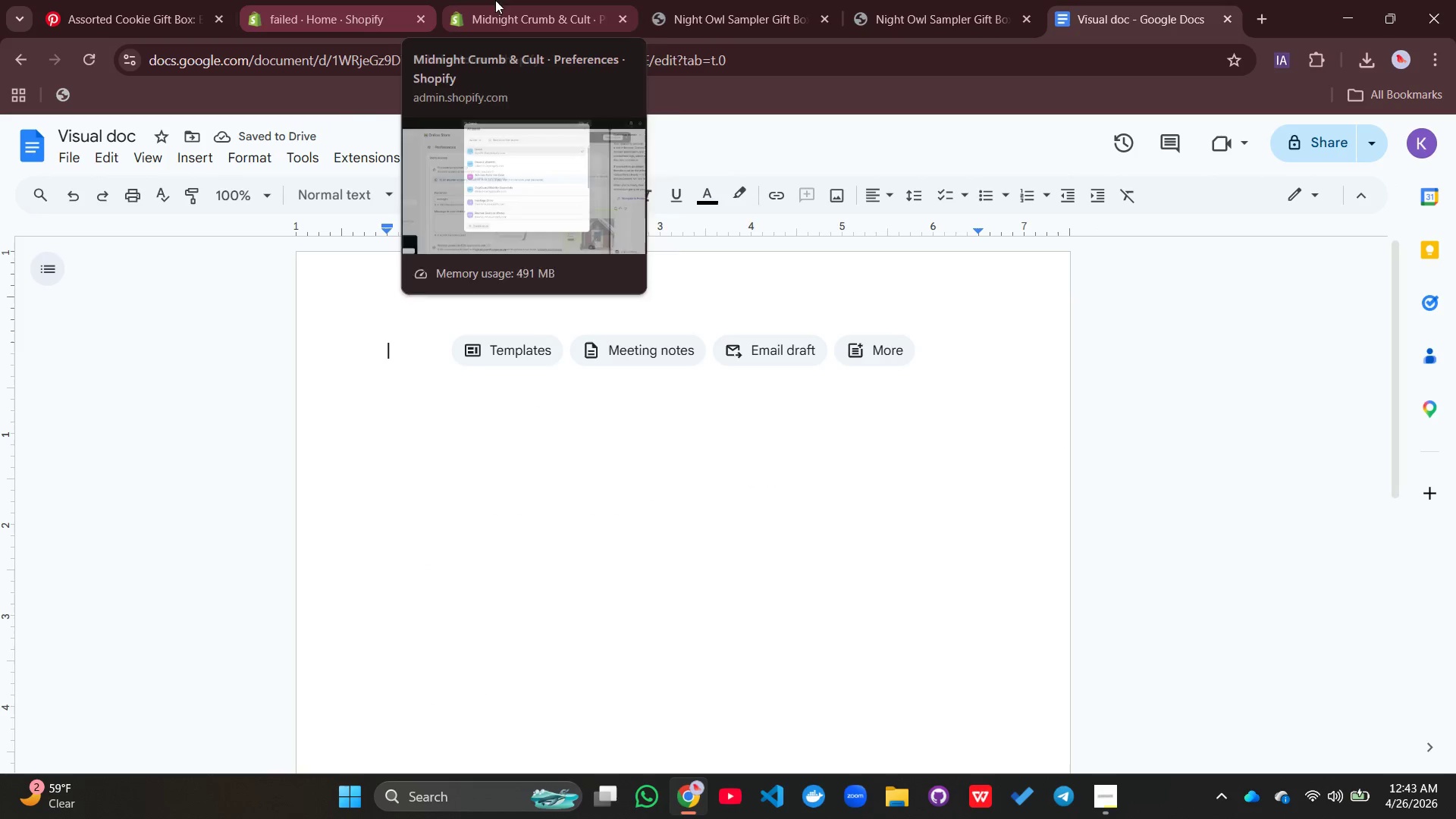 
left_click([516, 10])
 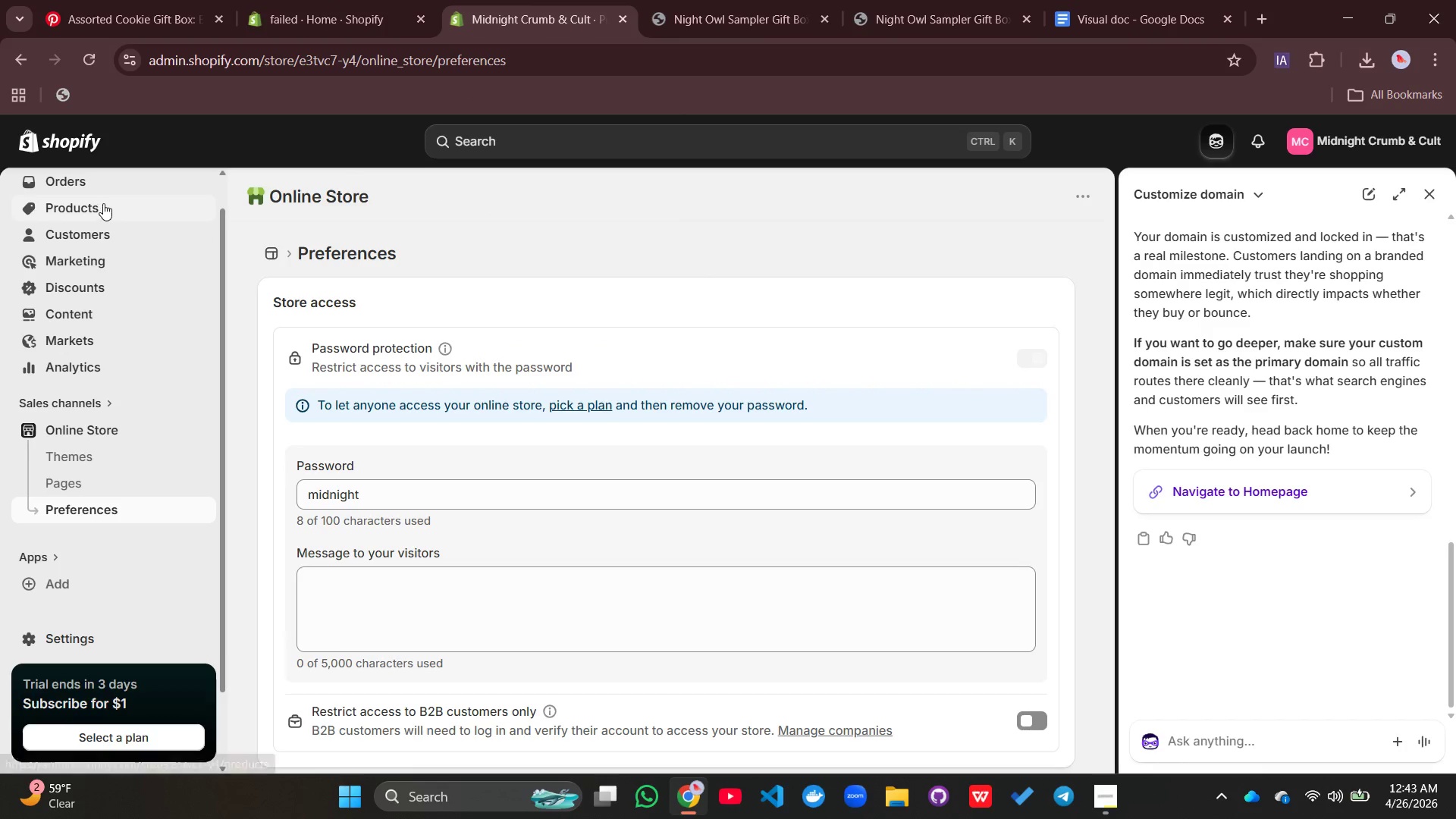 
left_click([103, 203])
 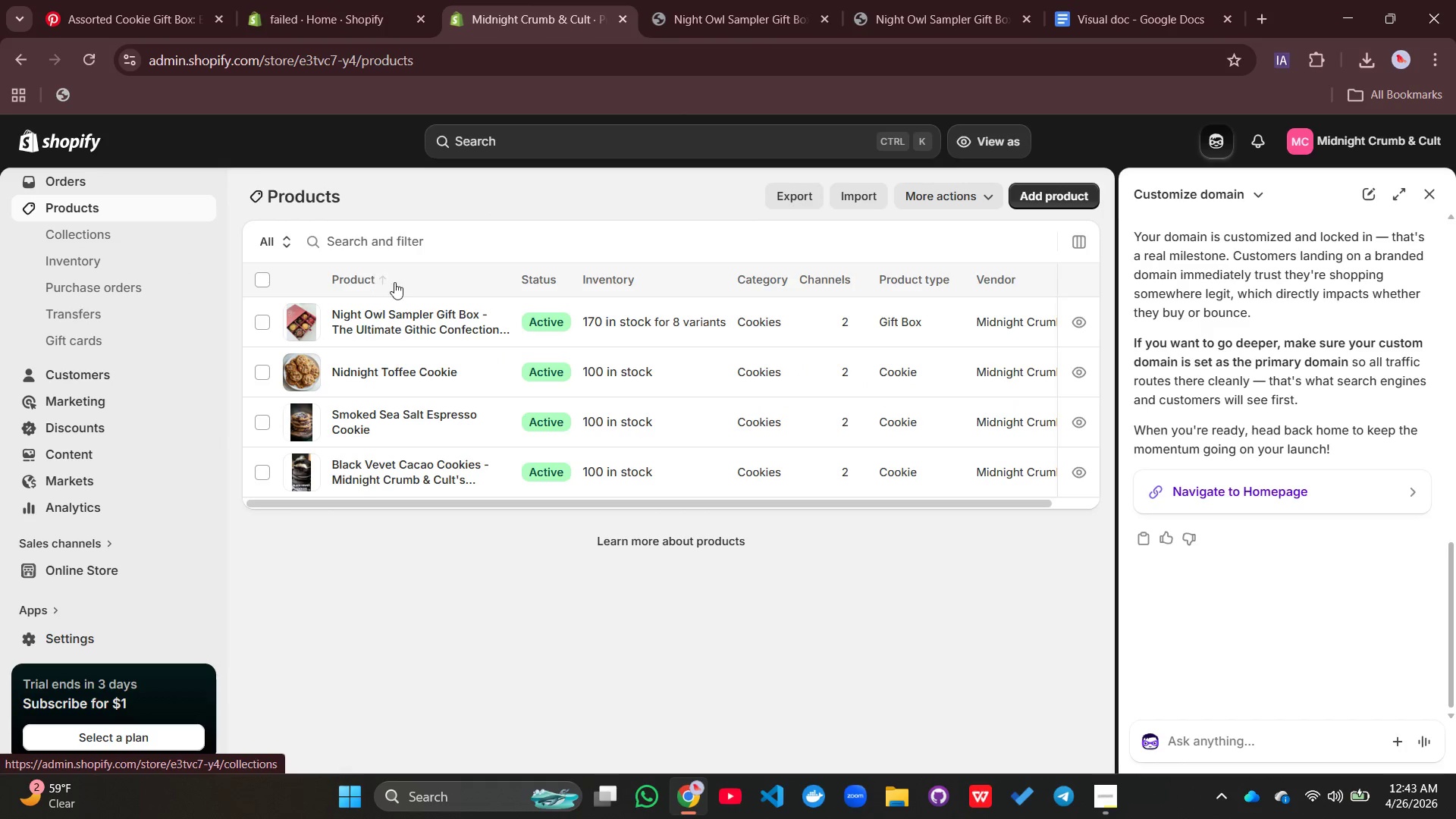 
left_click([398, 315])
 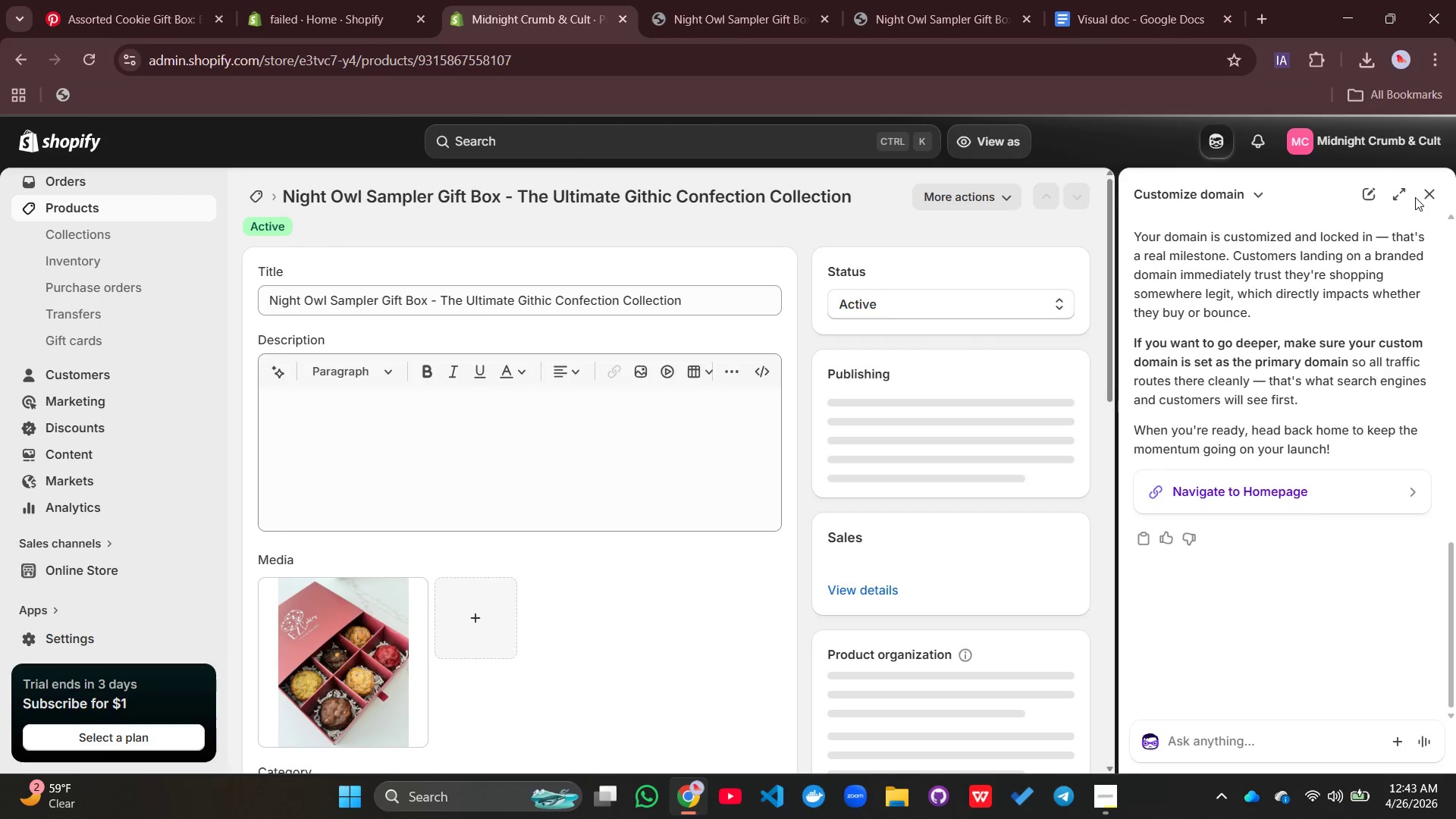 
left_click([1426, 190])
 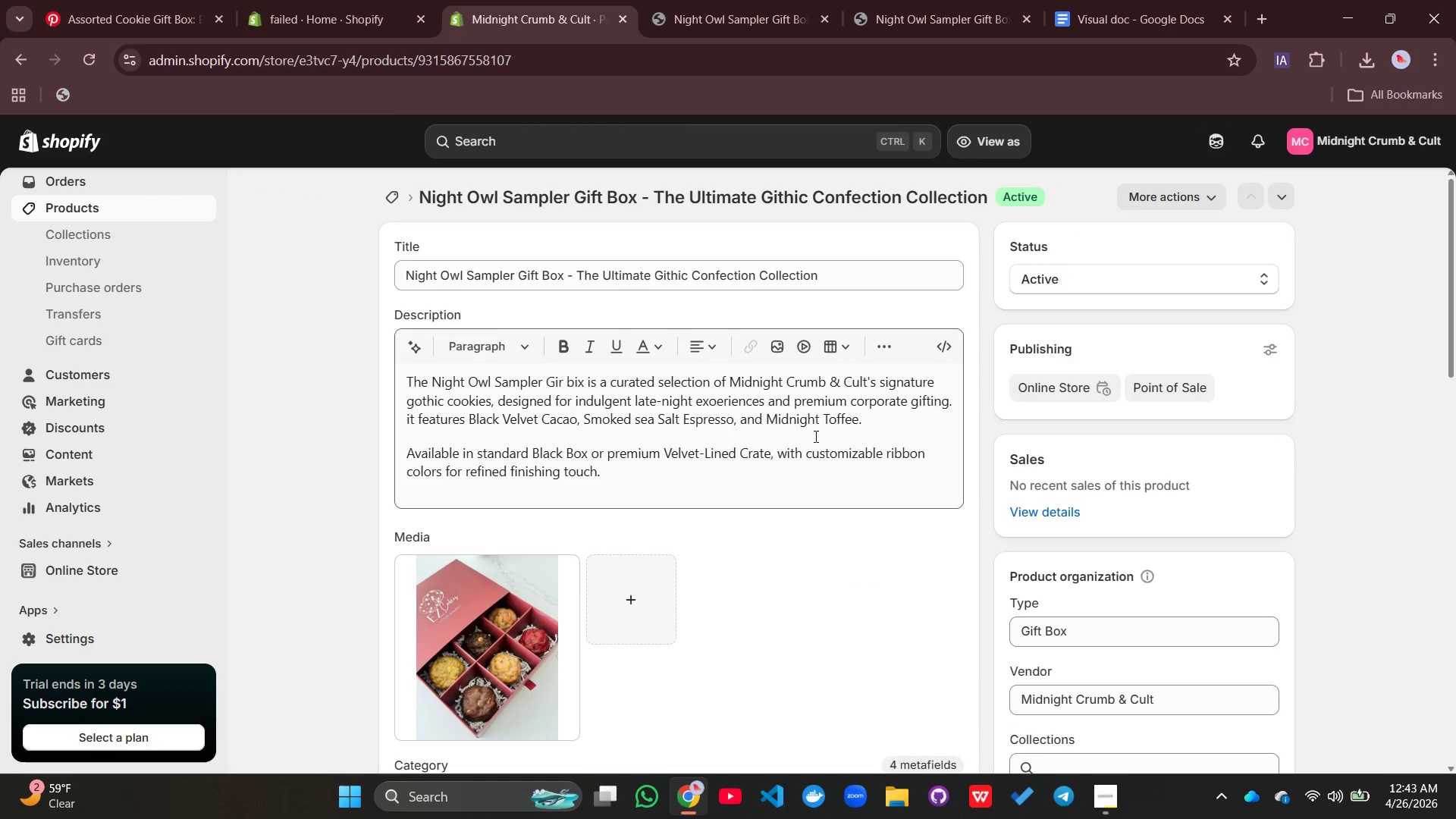 
scroll: coordinate [814, 436], scroll_direction: up, amount: 2.0
 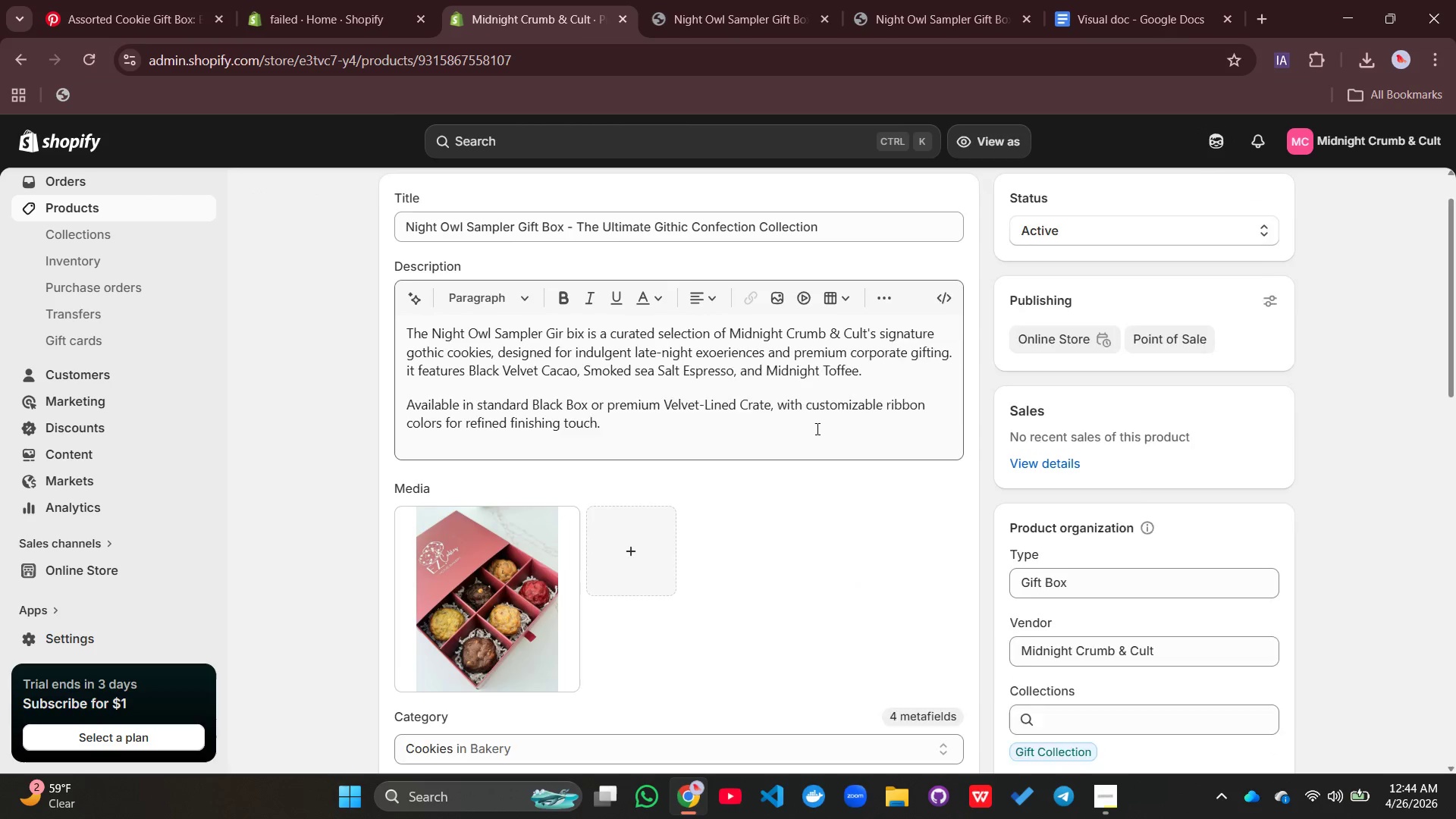 
scroll: coordinate [816, 428], scroll_direction: down, amount: 1.0
 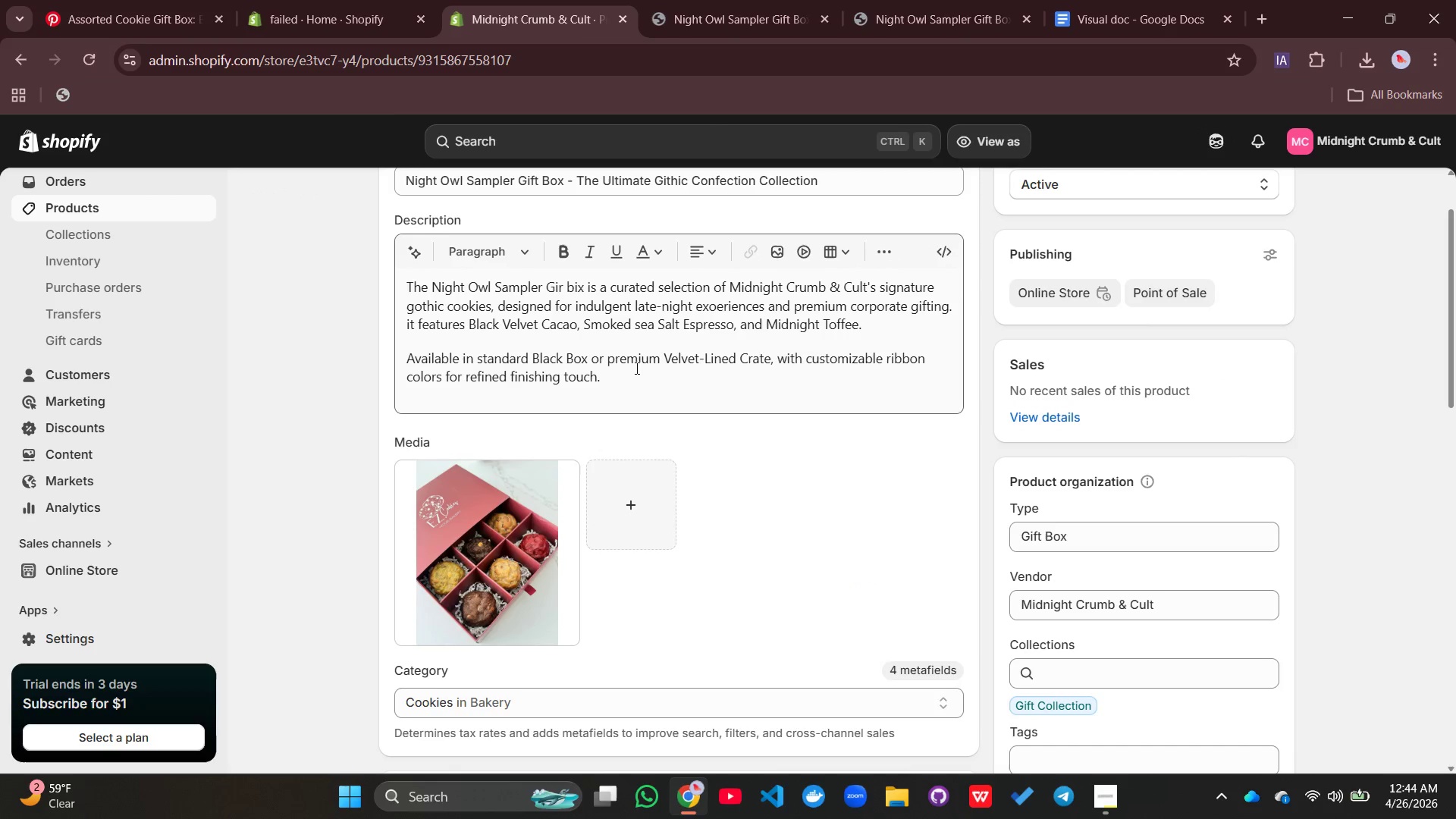 
scroll: coordinate [635, 368], scroll_direction: up, amount: 2.0
 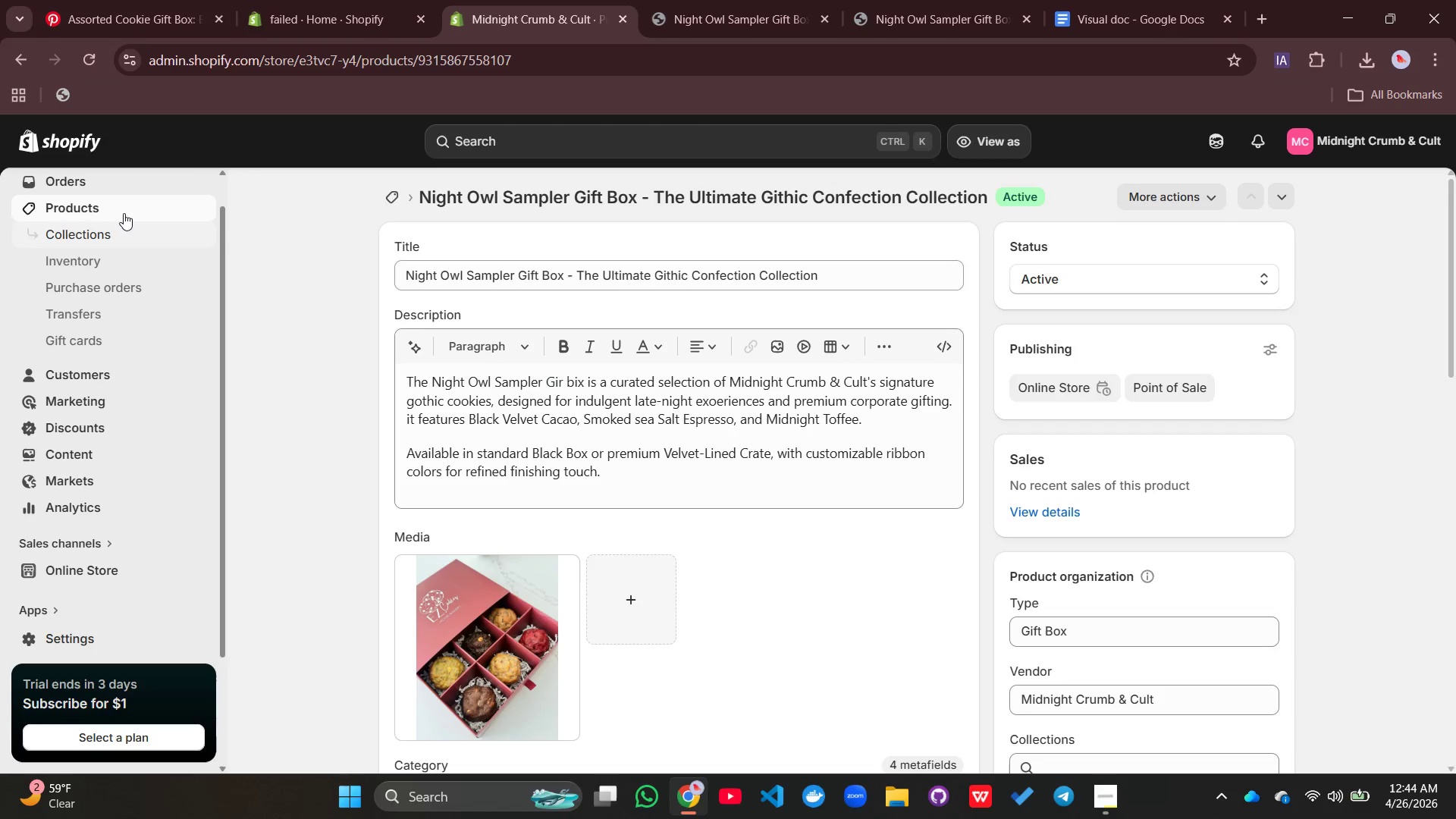 
left_click([124, 213])
 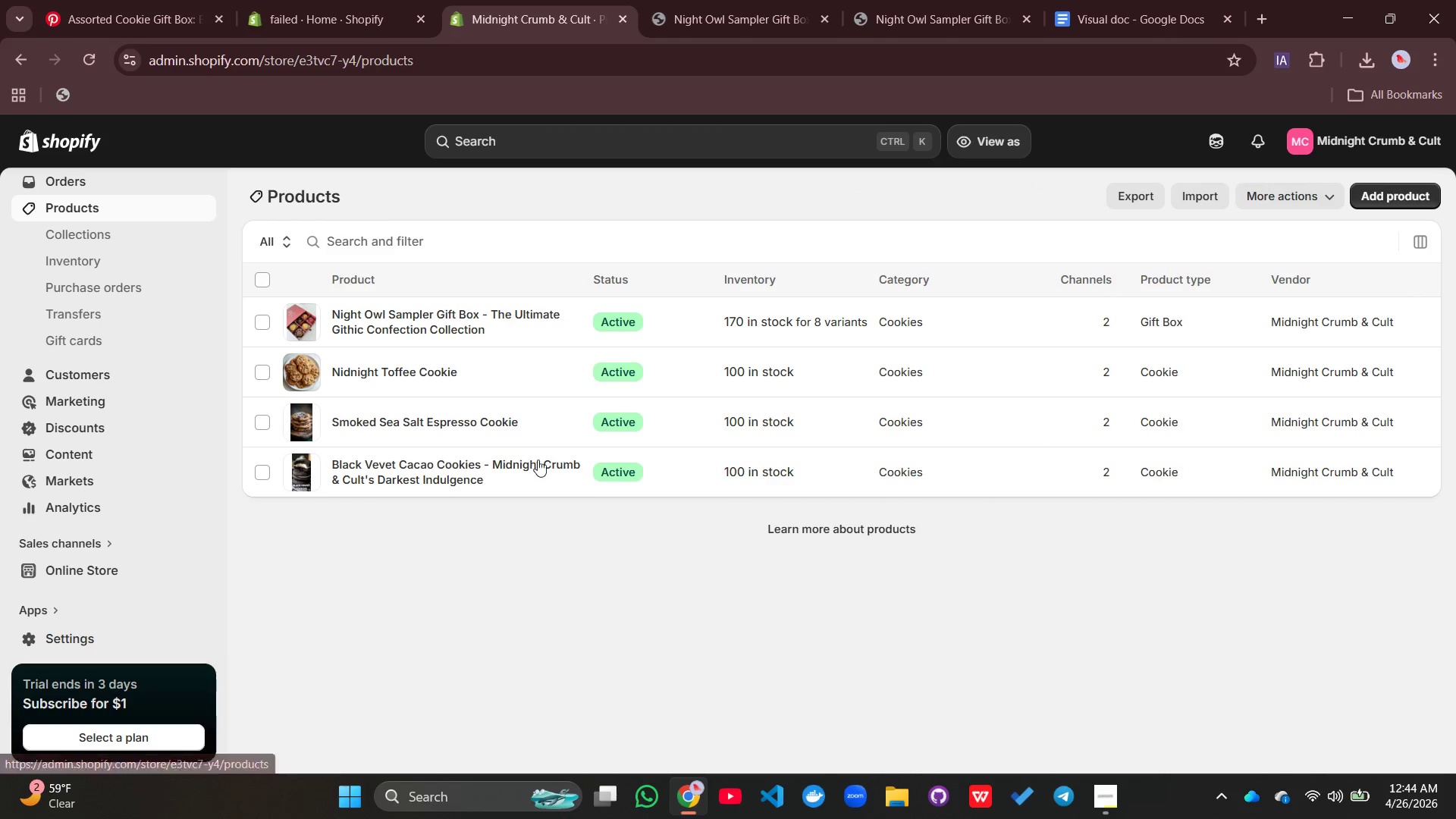 
left_click([491, 460])
 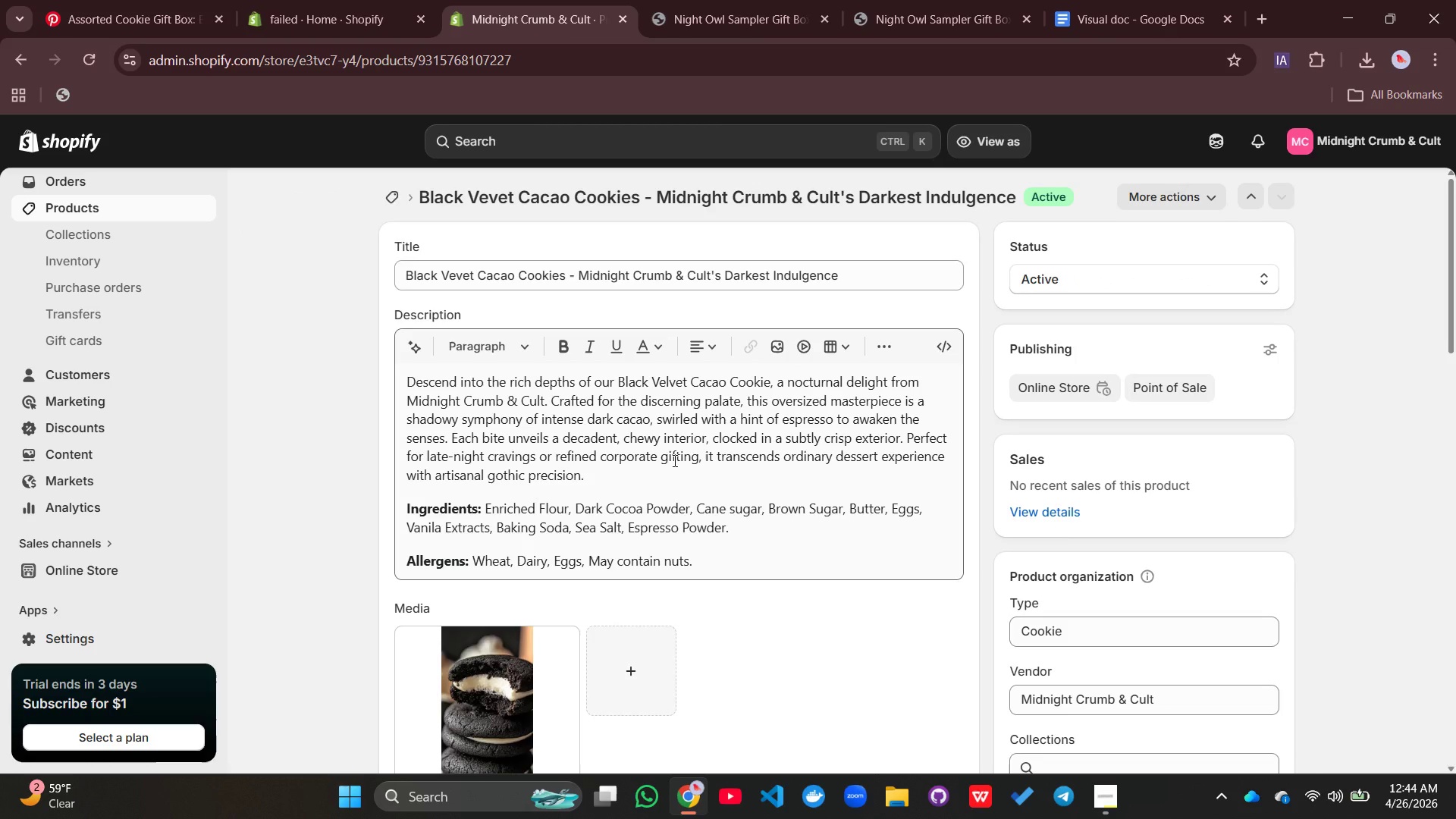 
scroll: coordinate [674, 460], scroll_direction: down, amount: 1.0
 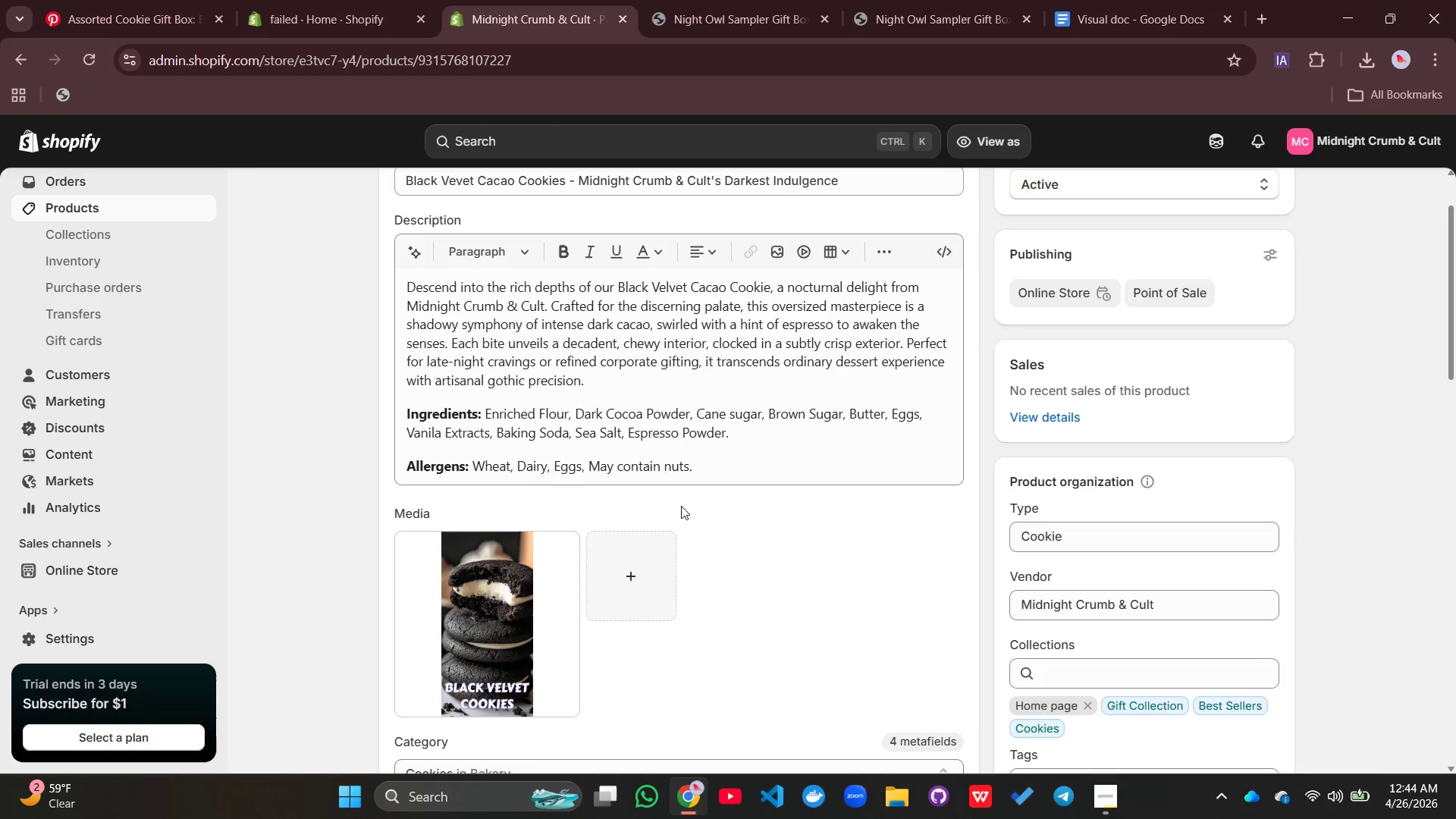 
key(Control+Minus)
 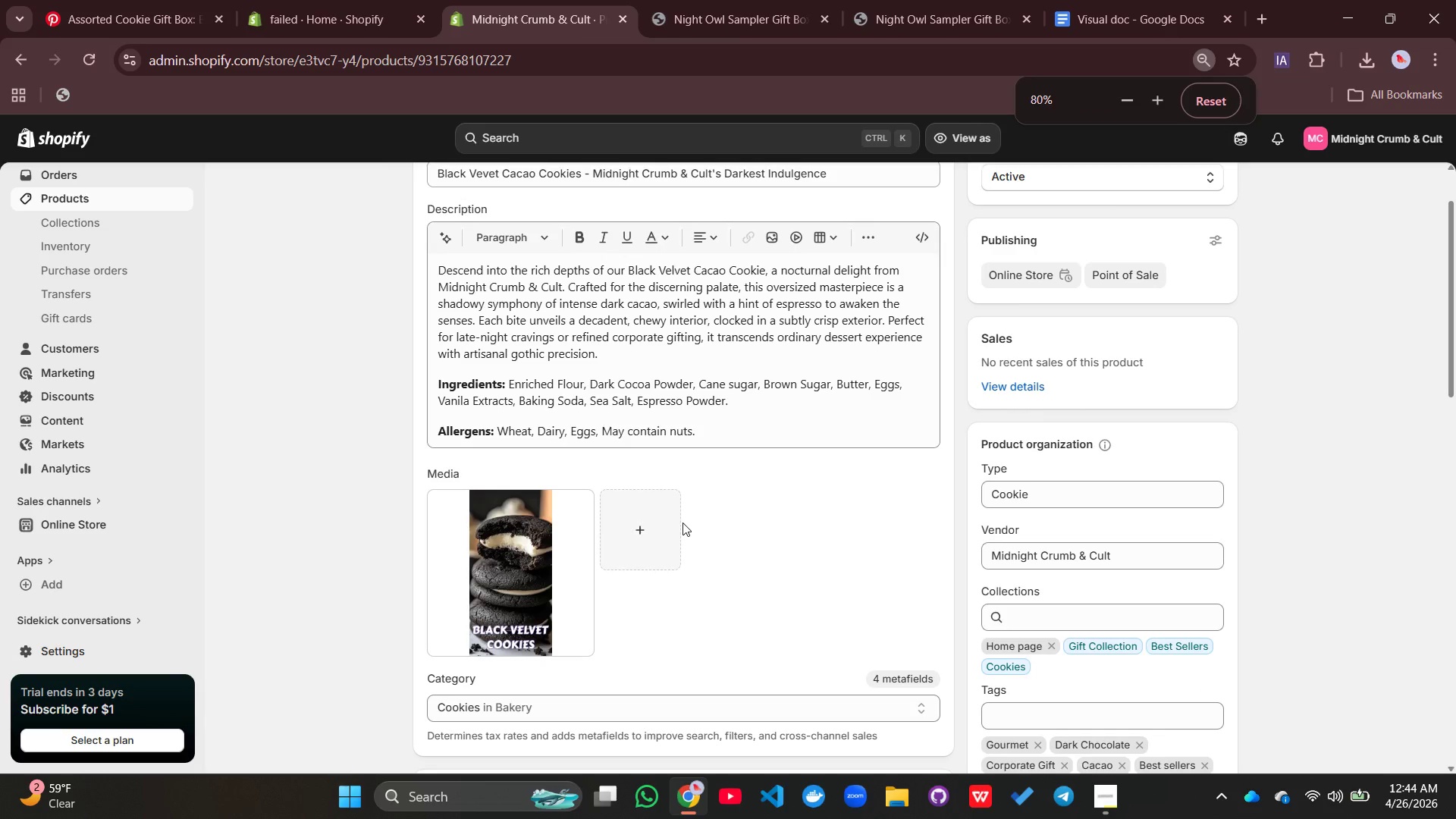 
key(Control+Minus)
 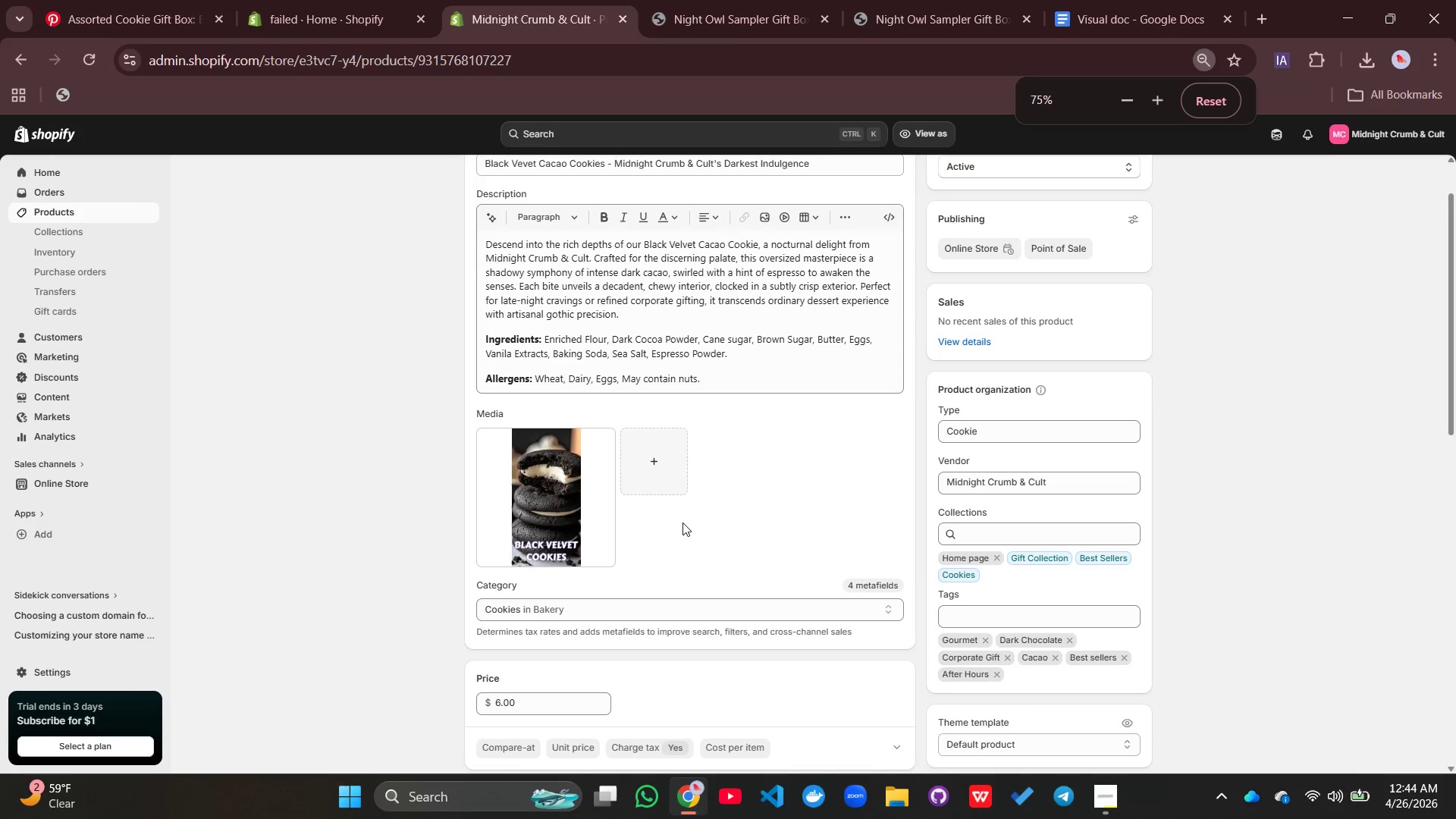 
key(Control+Minus)
 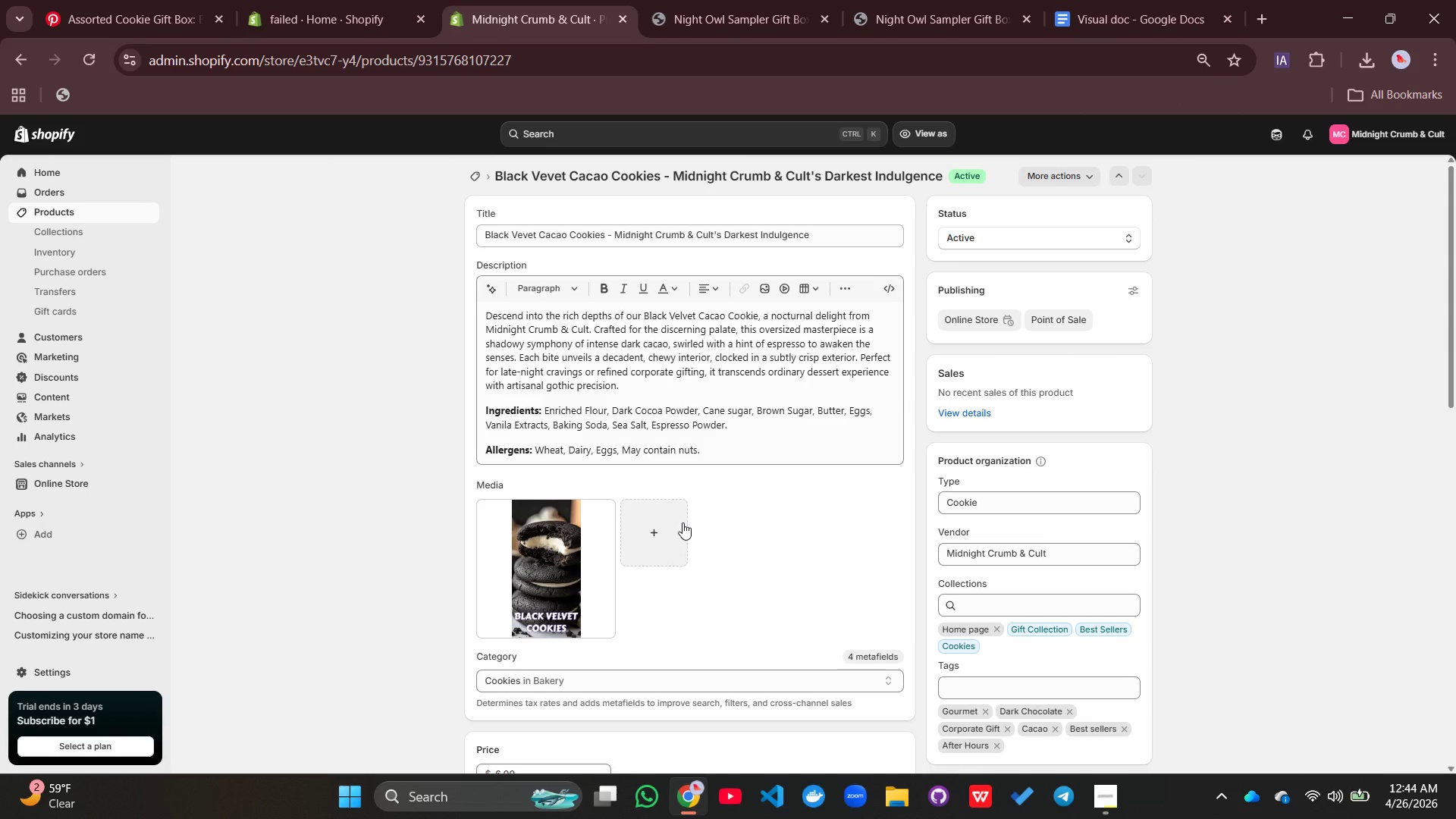 
wait(5.22)
 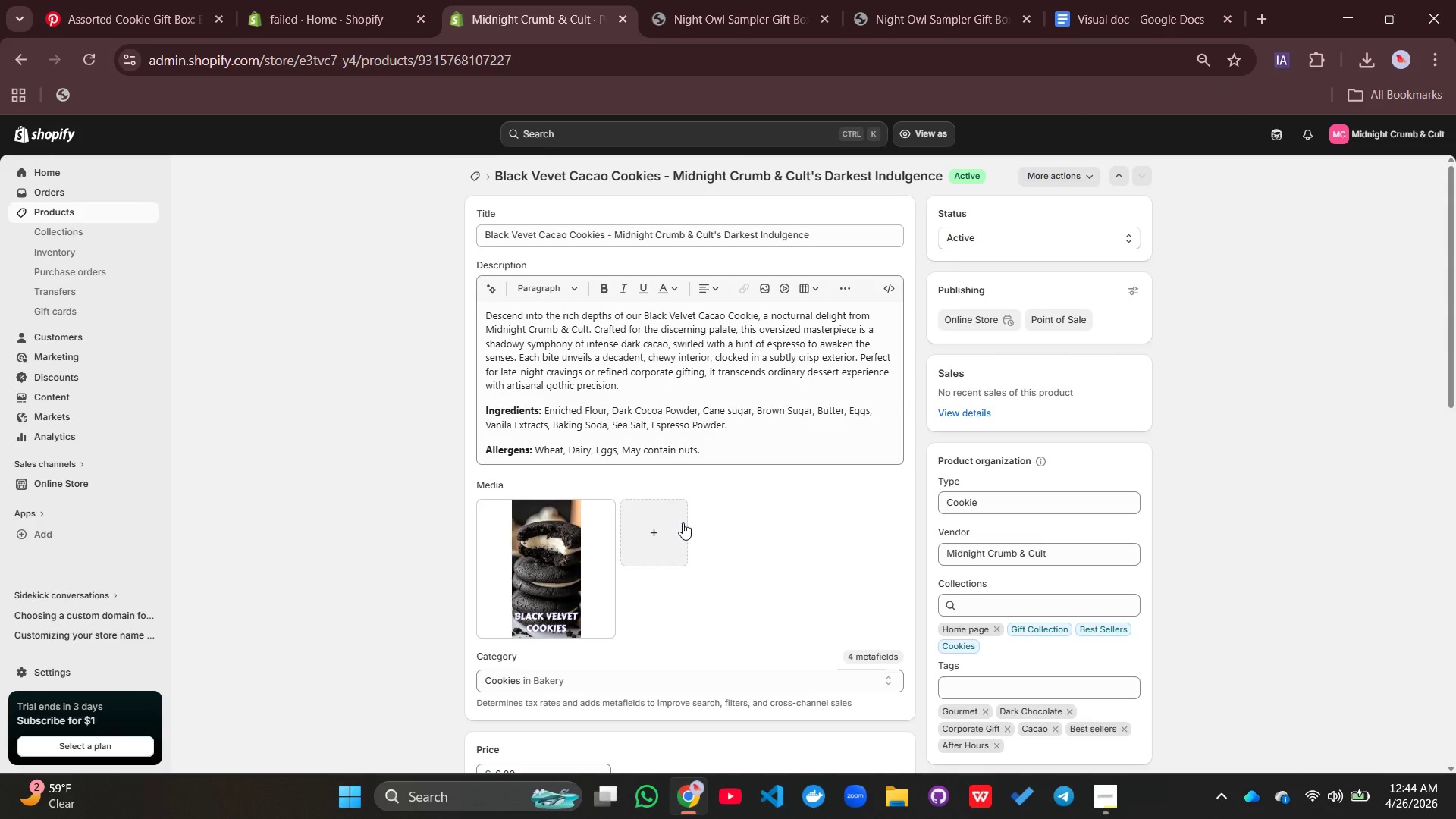 
key(Meta+Shift+S)
 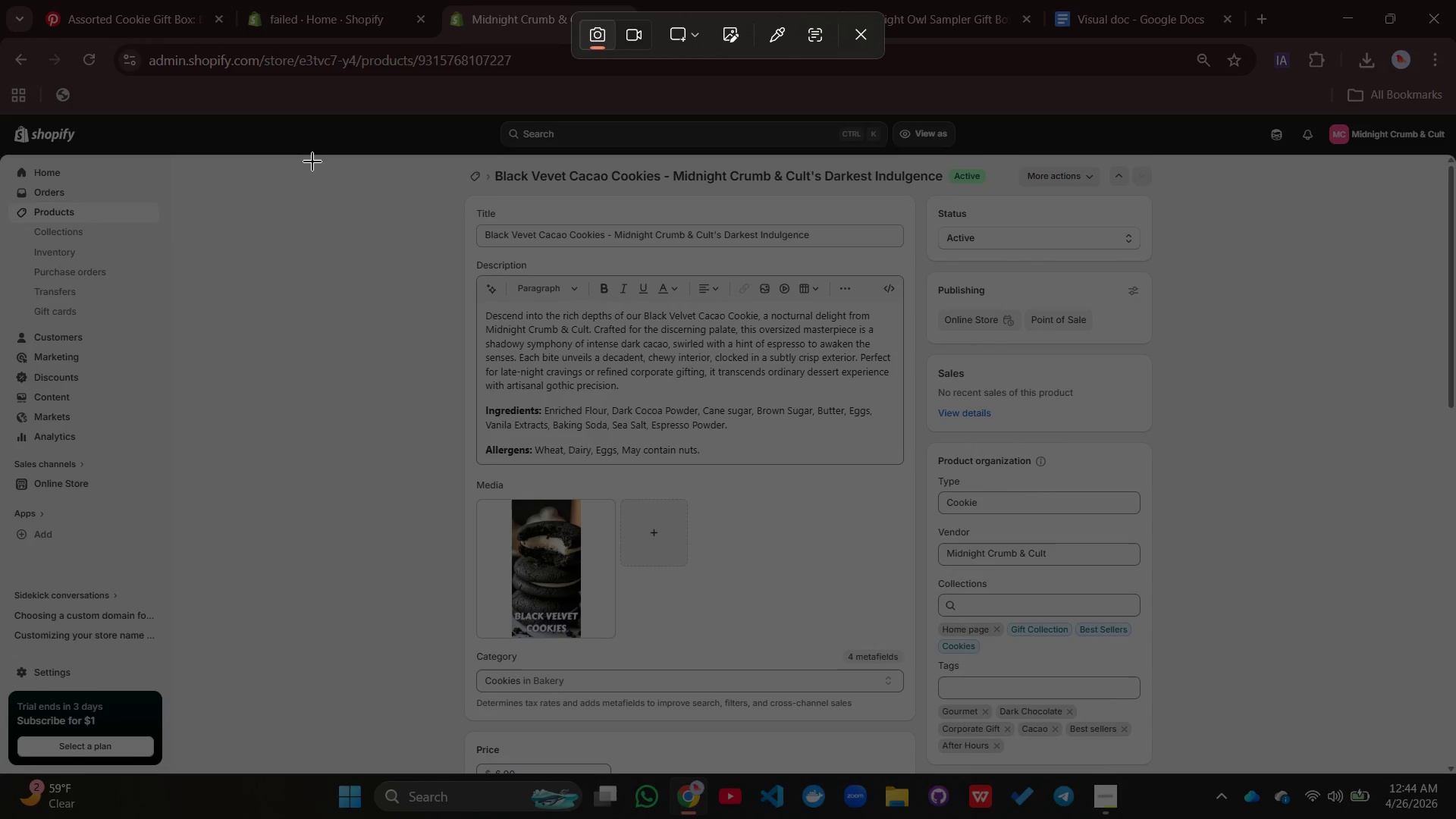 
left_click([312, 154])
 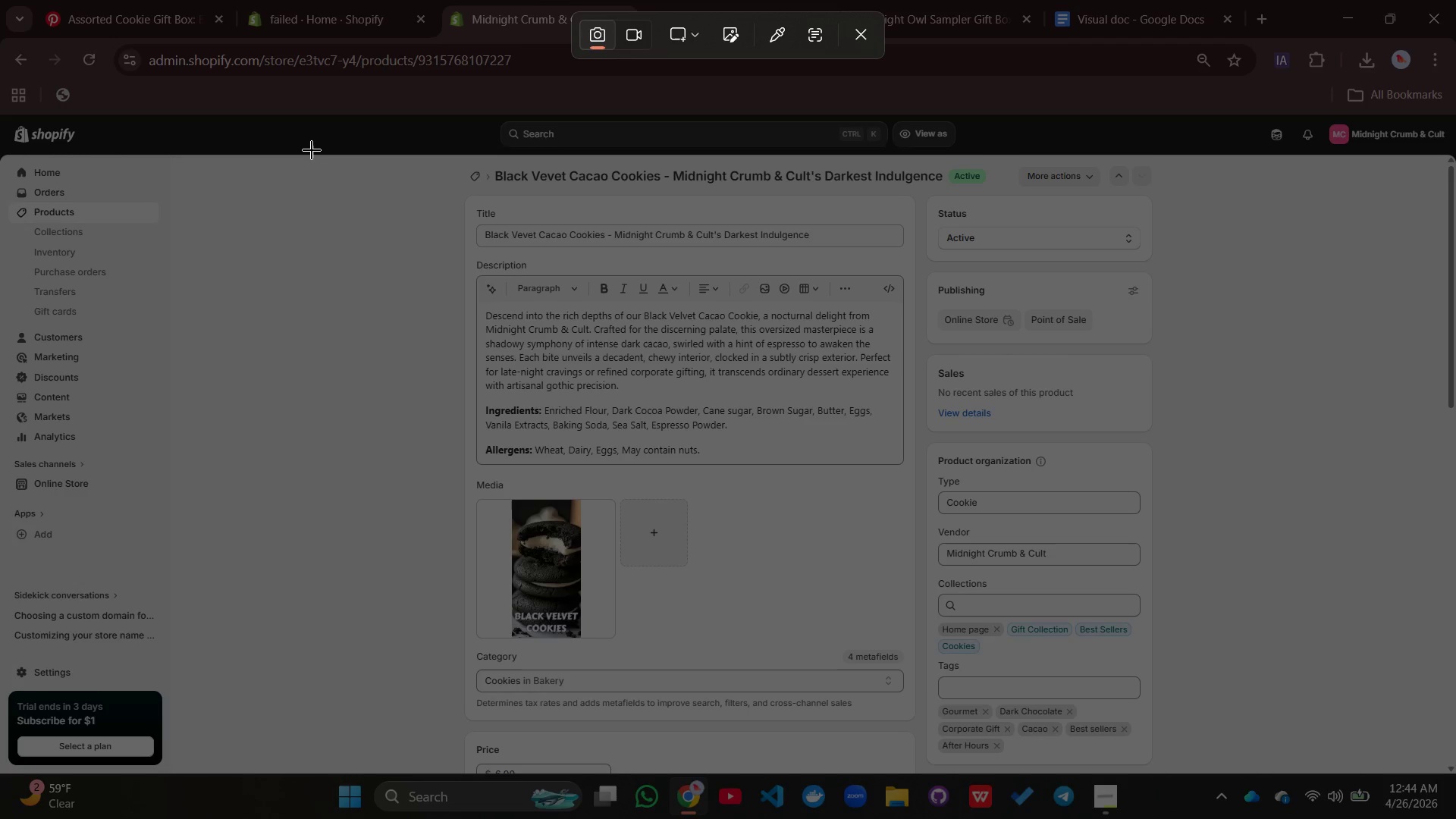 
left_click_drag(start_coordinate=[312, 149], to_coordinate=[1226, 762])
 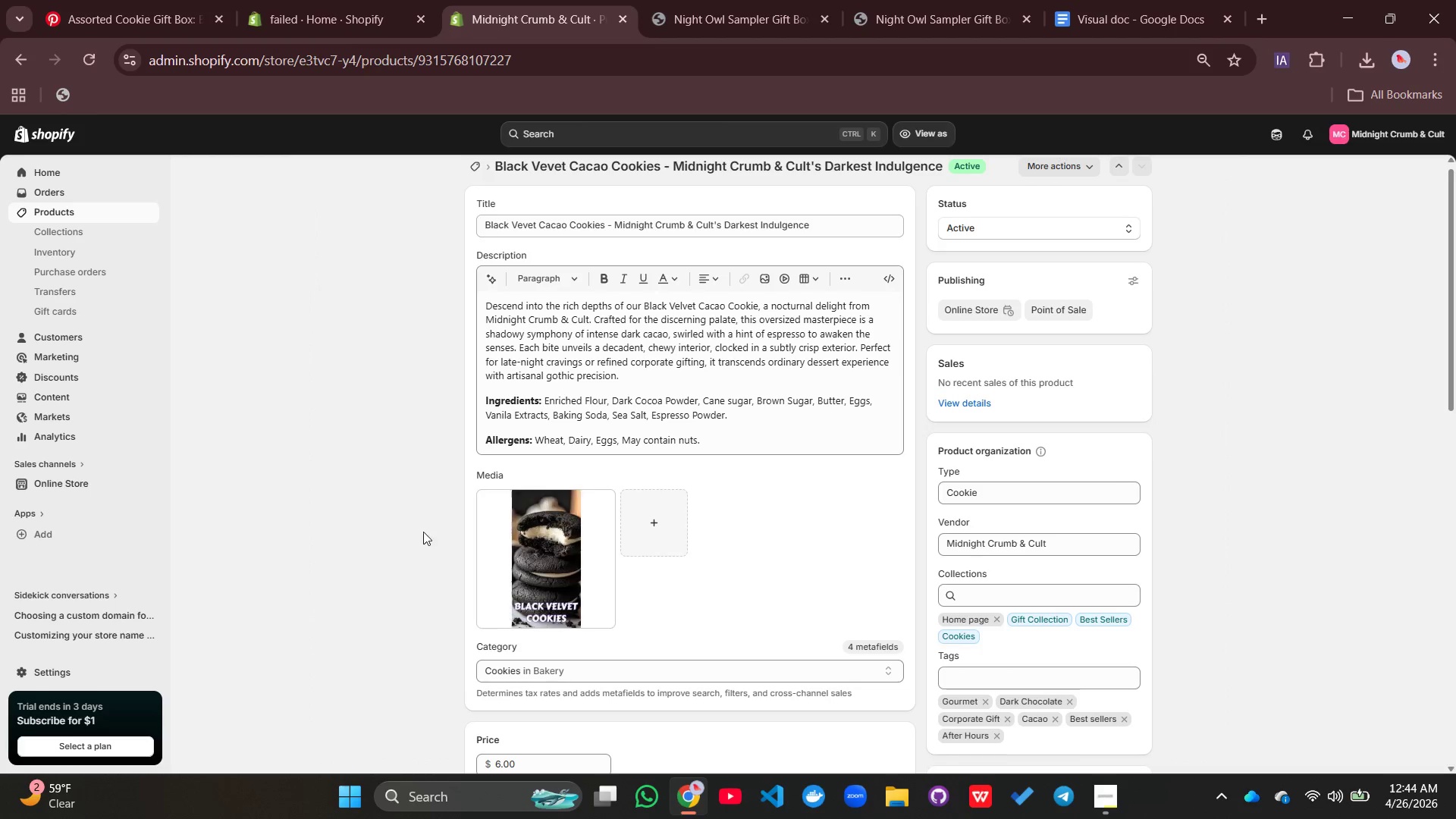 
key(Meta+Shift+S)
 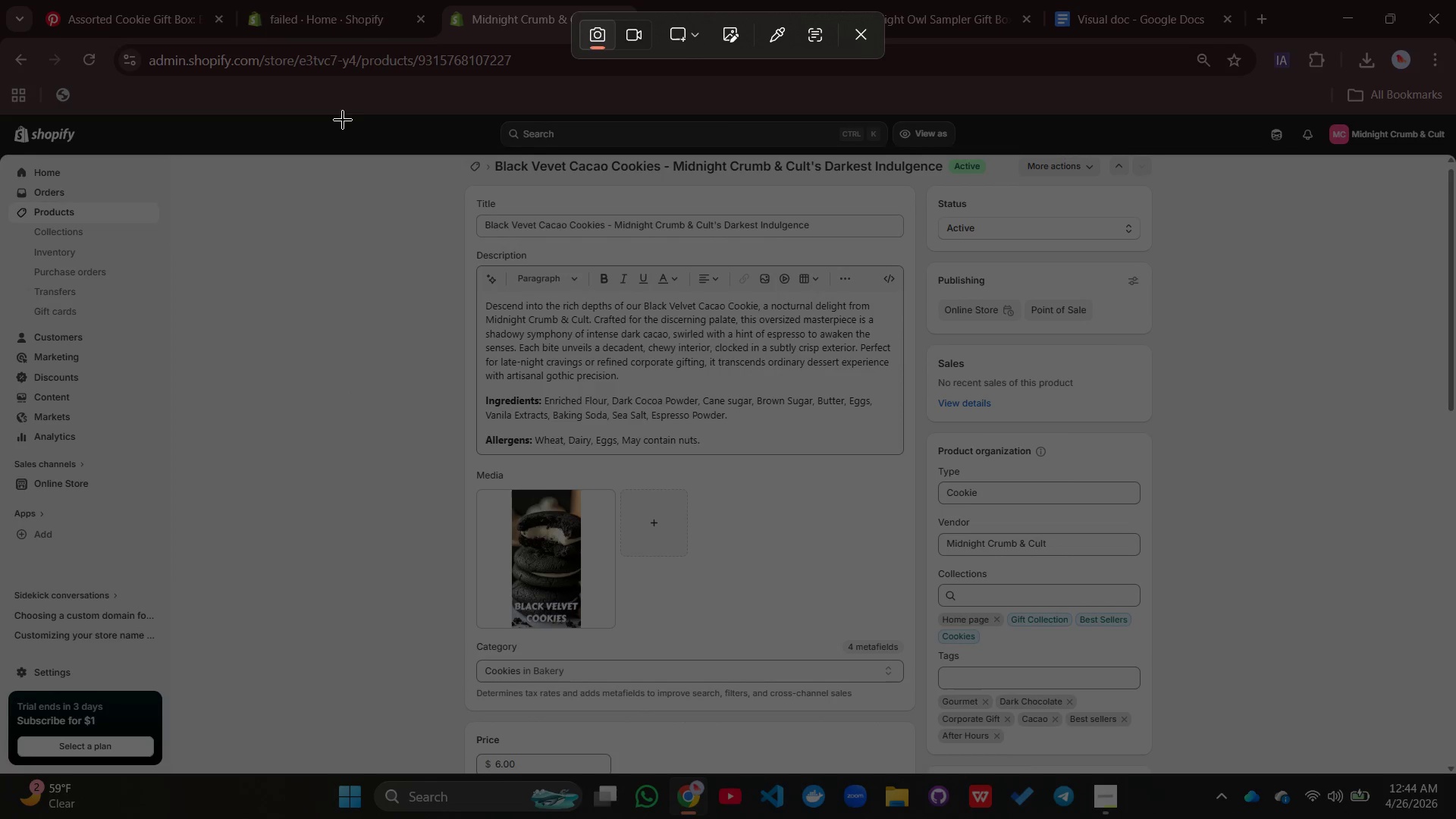 
left_click_drag(start_coordinate=[342, 120], to_coordinate=[1250, 774])
 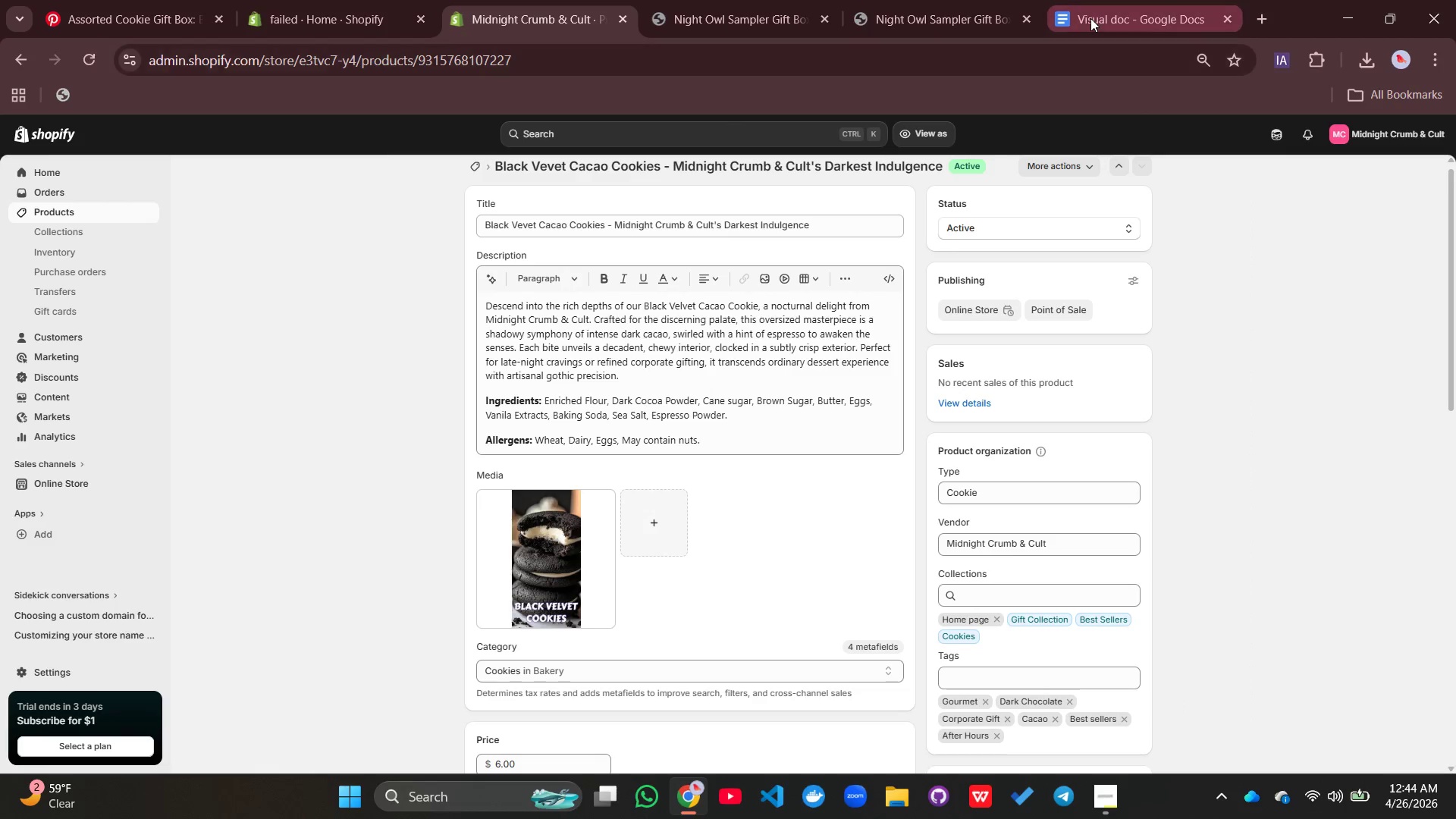 
left_click([1090, 18])
 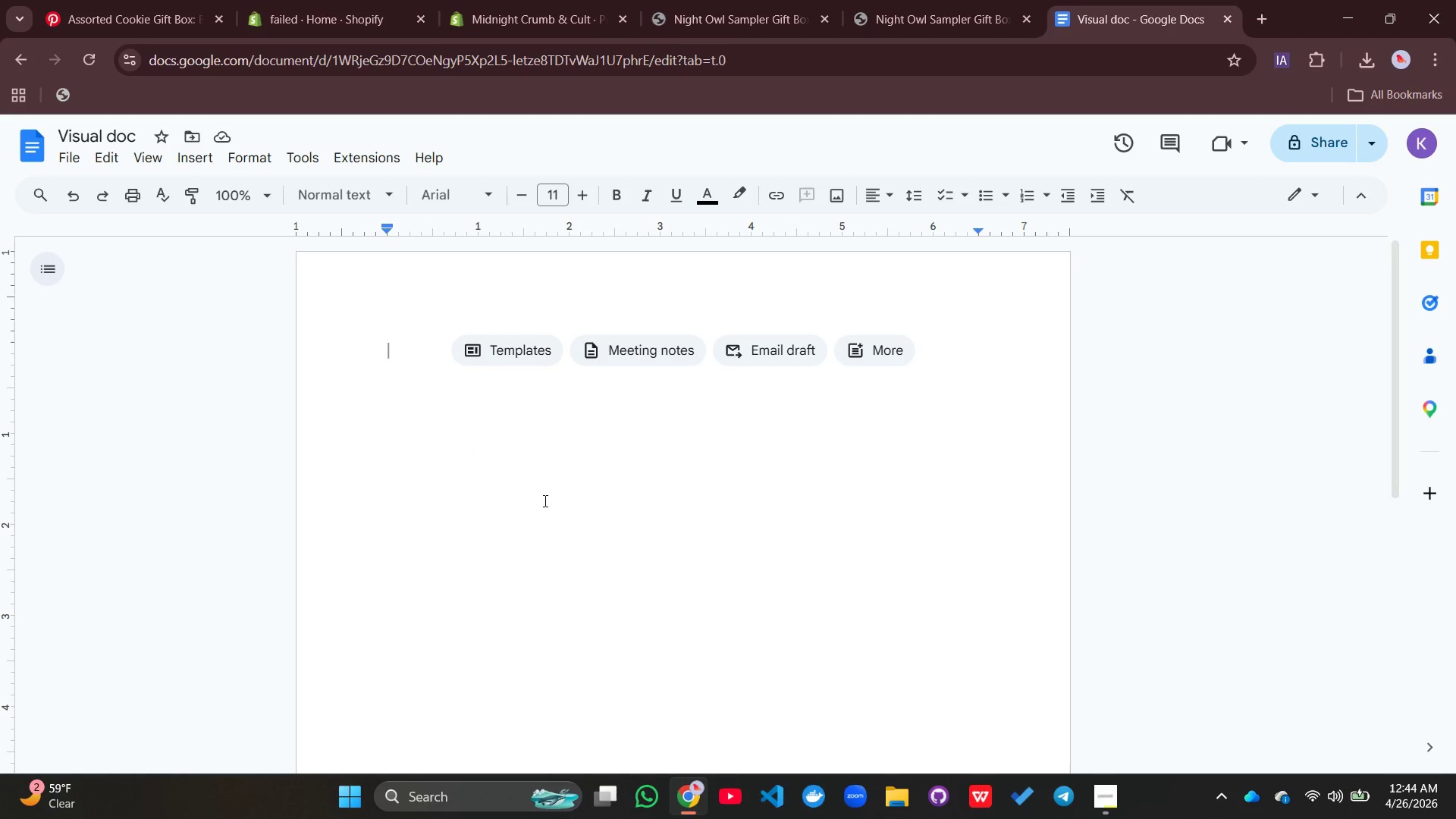 
key(Control+V)
 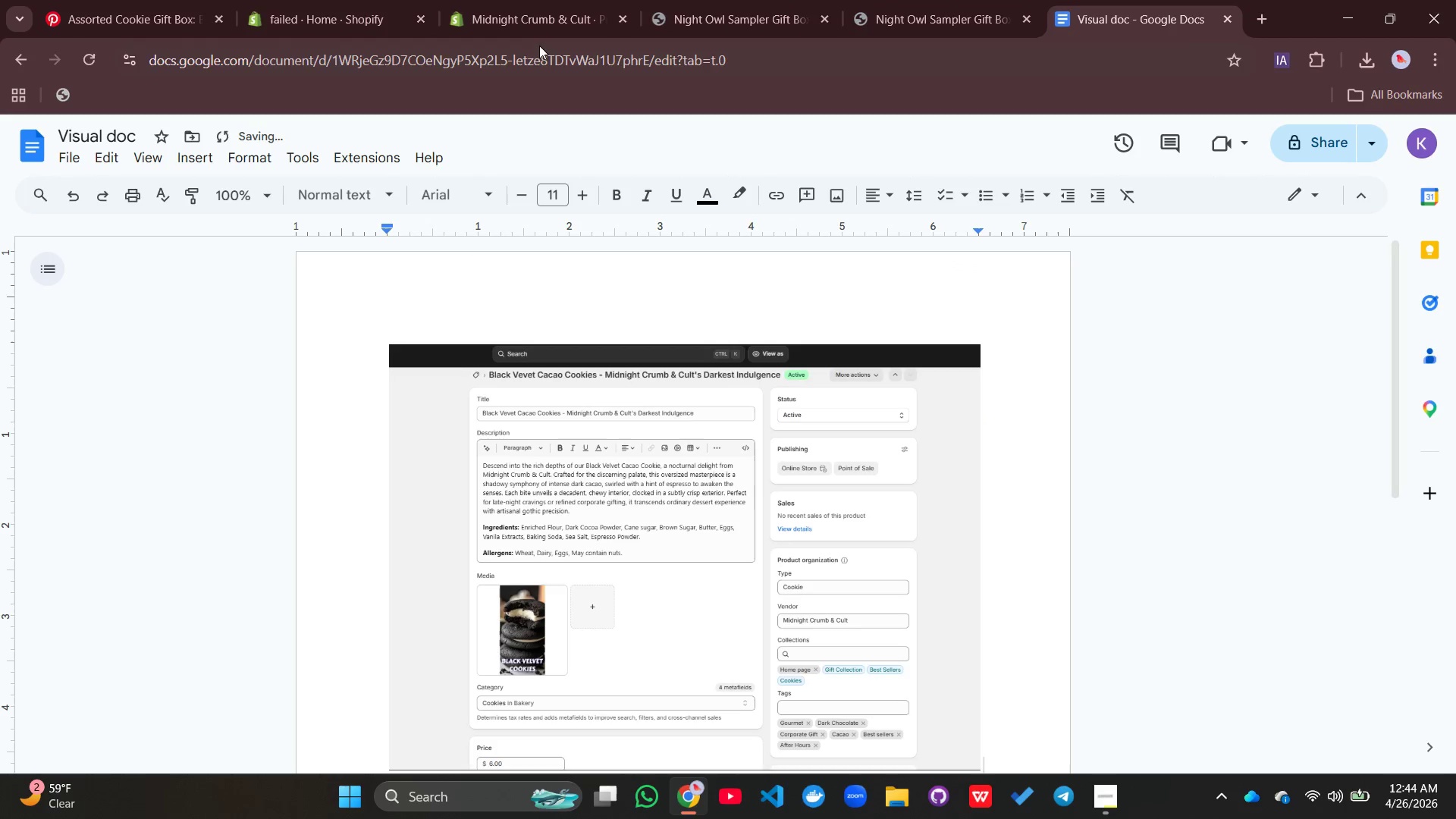 
left_click([515, 30])
 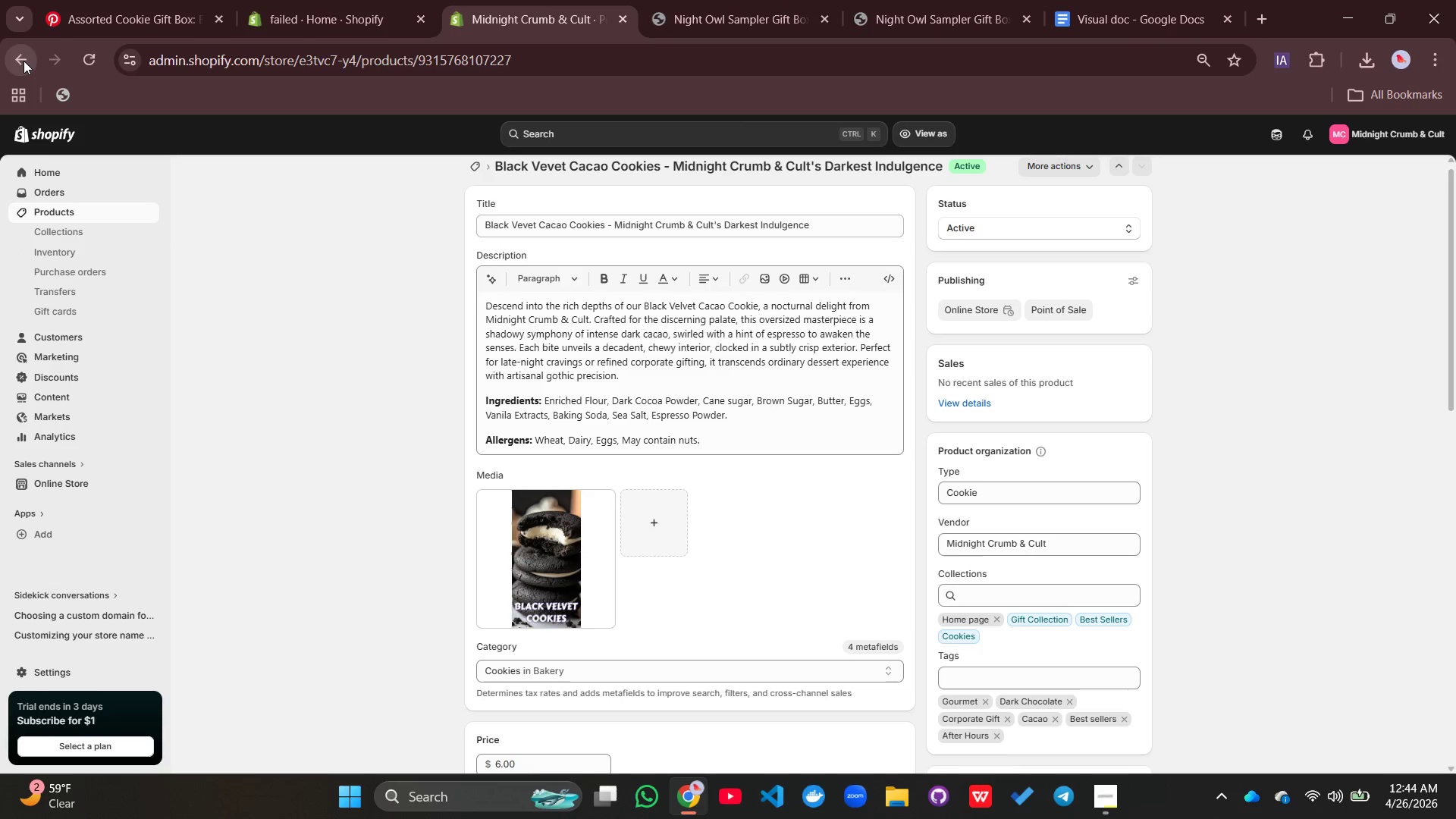 
left_click([24, 61])
 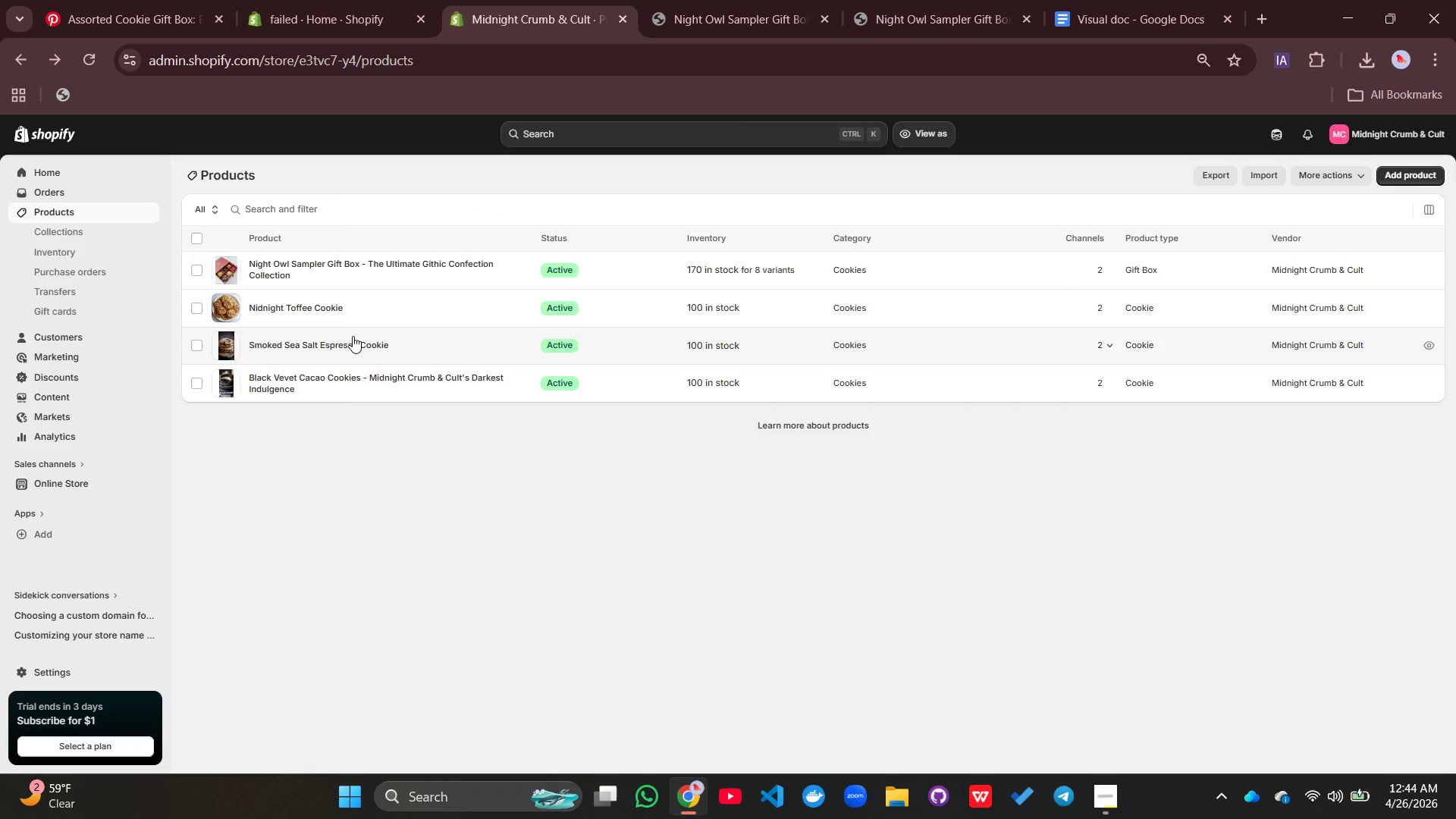 
left_click([337, 340])
 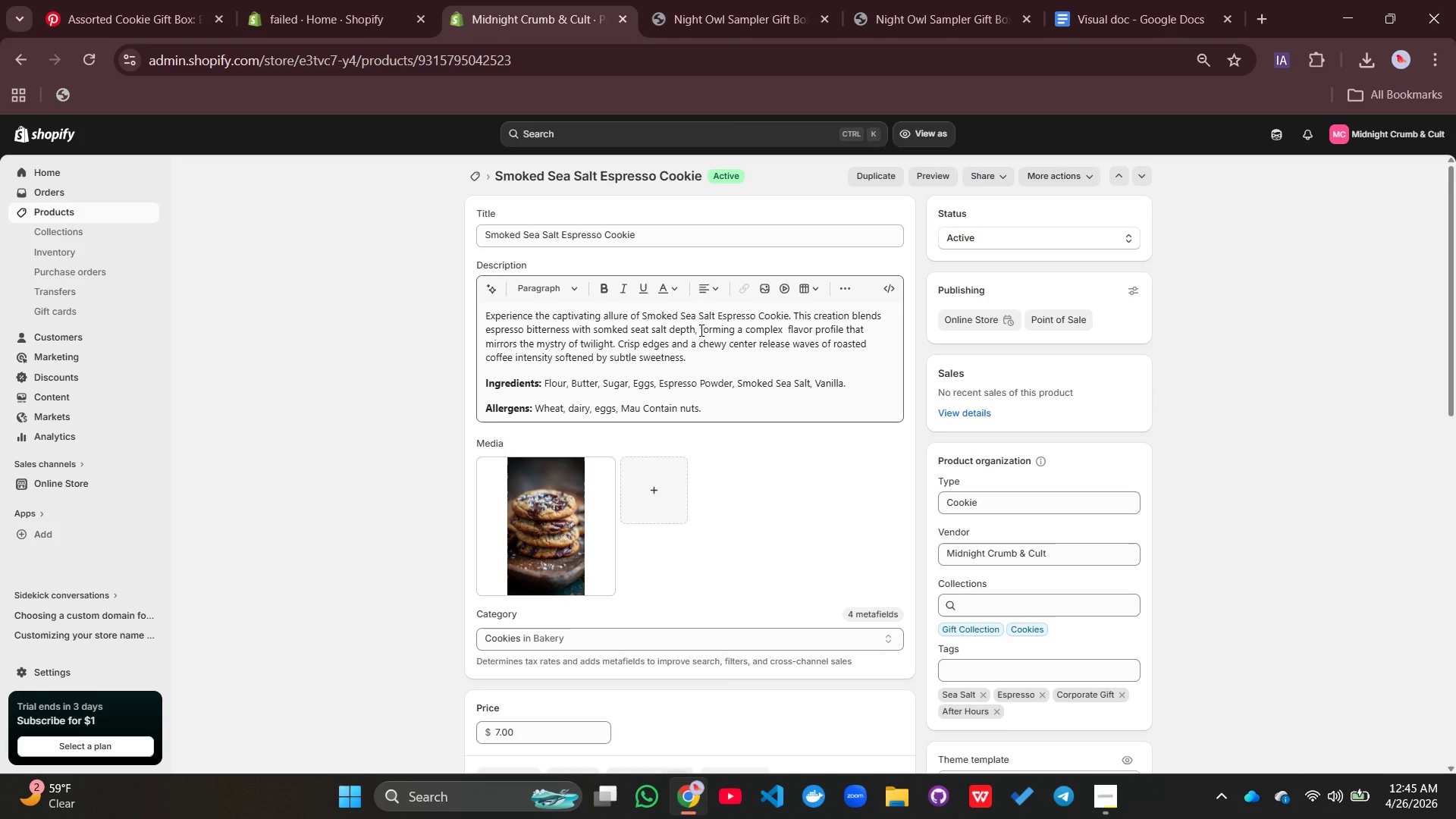 
wait(5.5)
 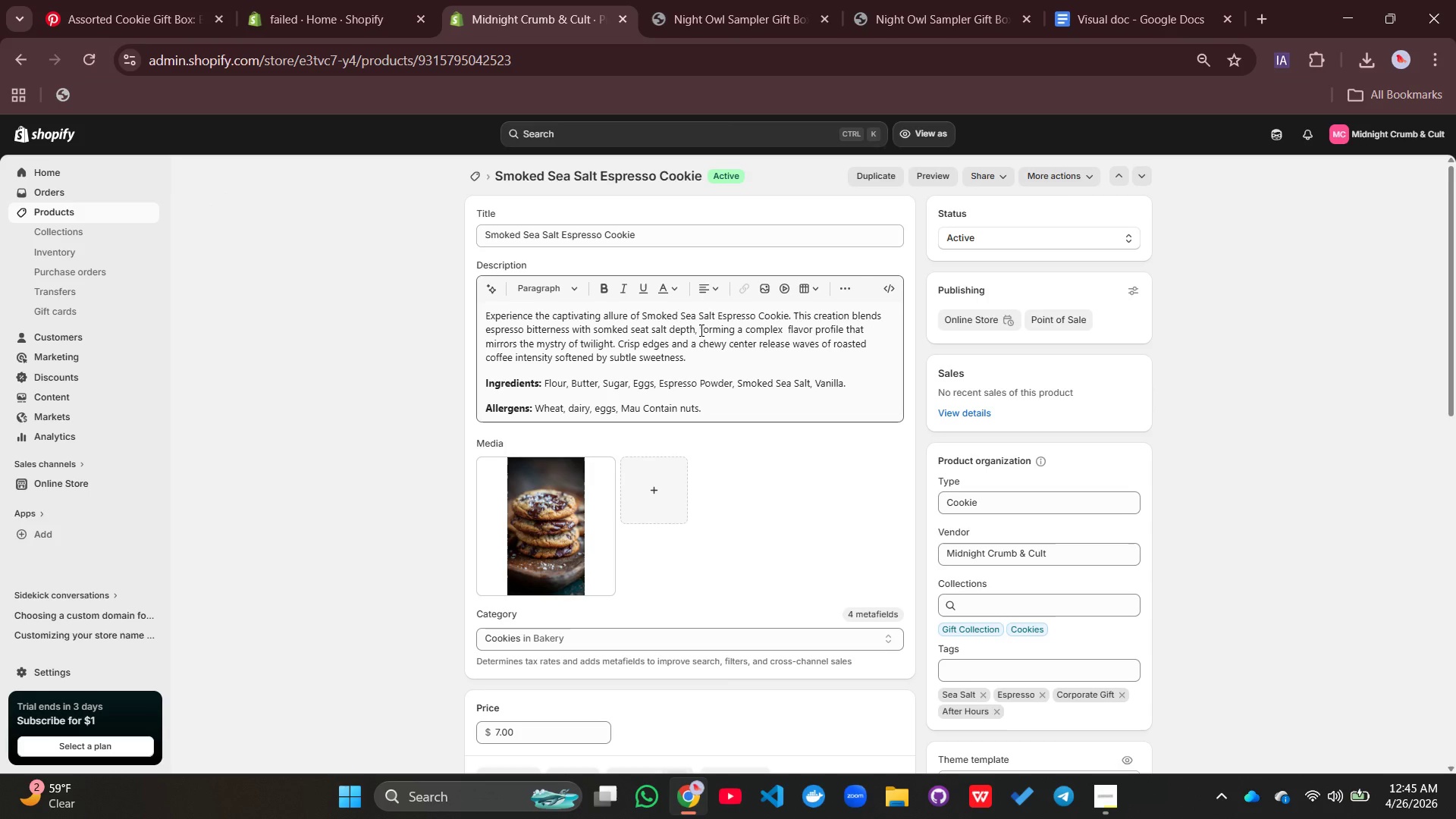 
key(Meta+Shift+S)
 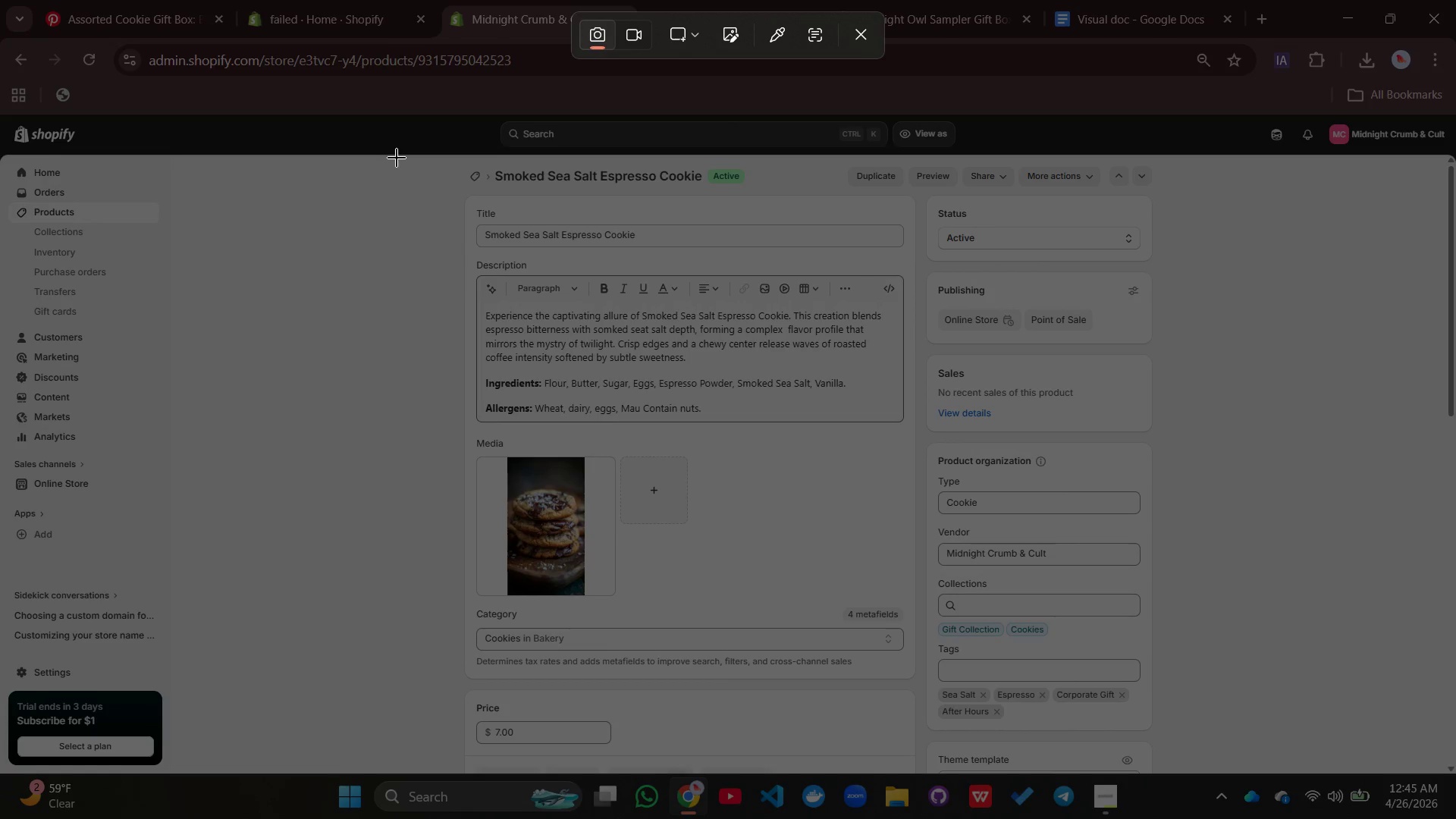 
left_click_drag(start_coordinate=[397, 158], to_coordinate=[1163, 773])
 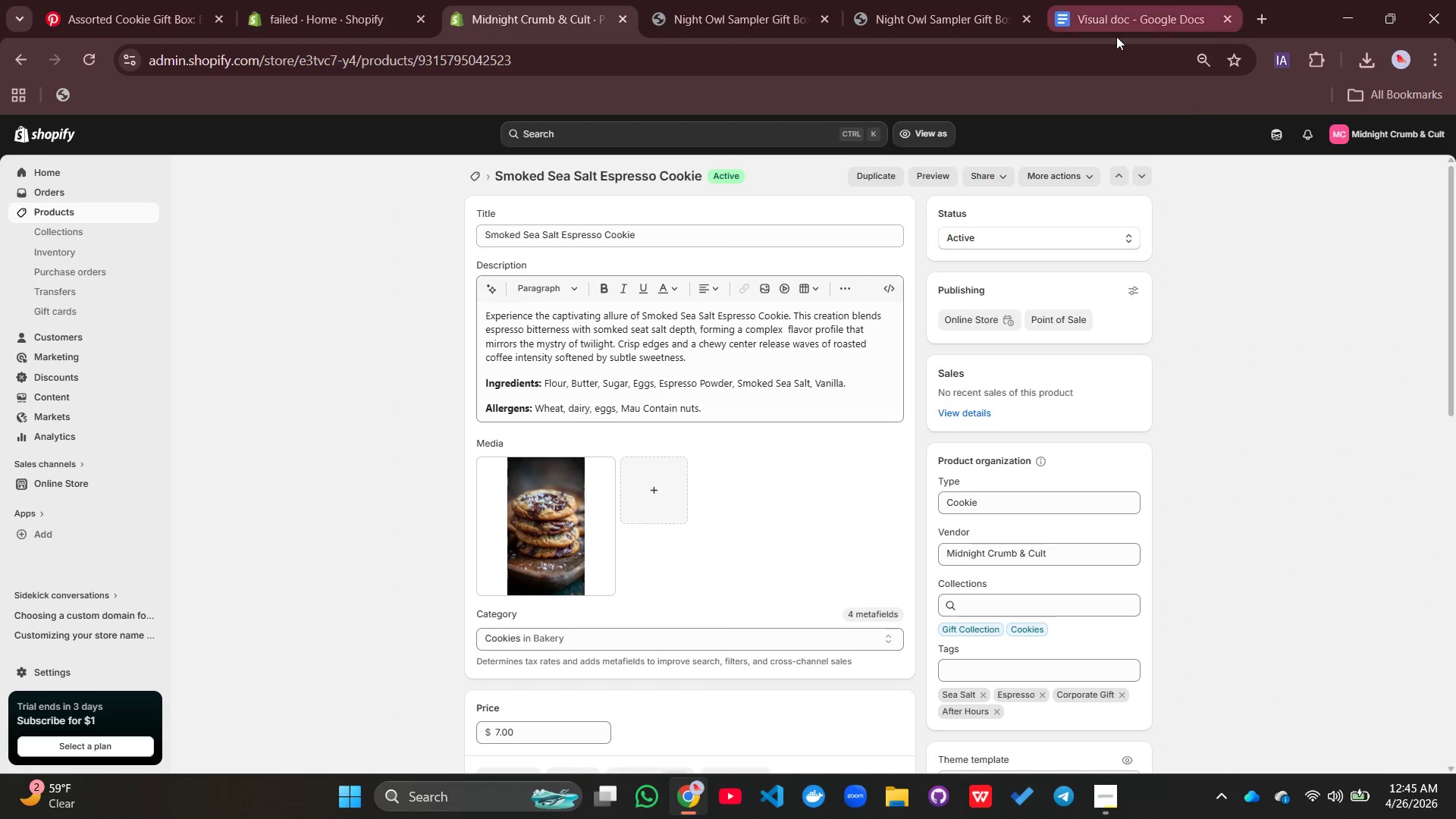 
left_click([1116, 36])
 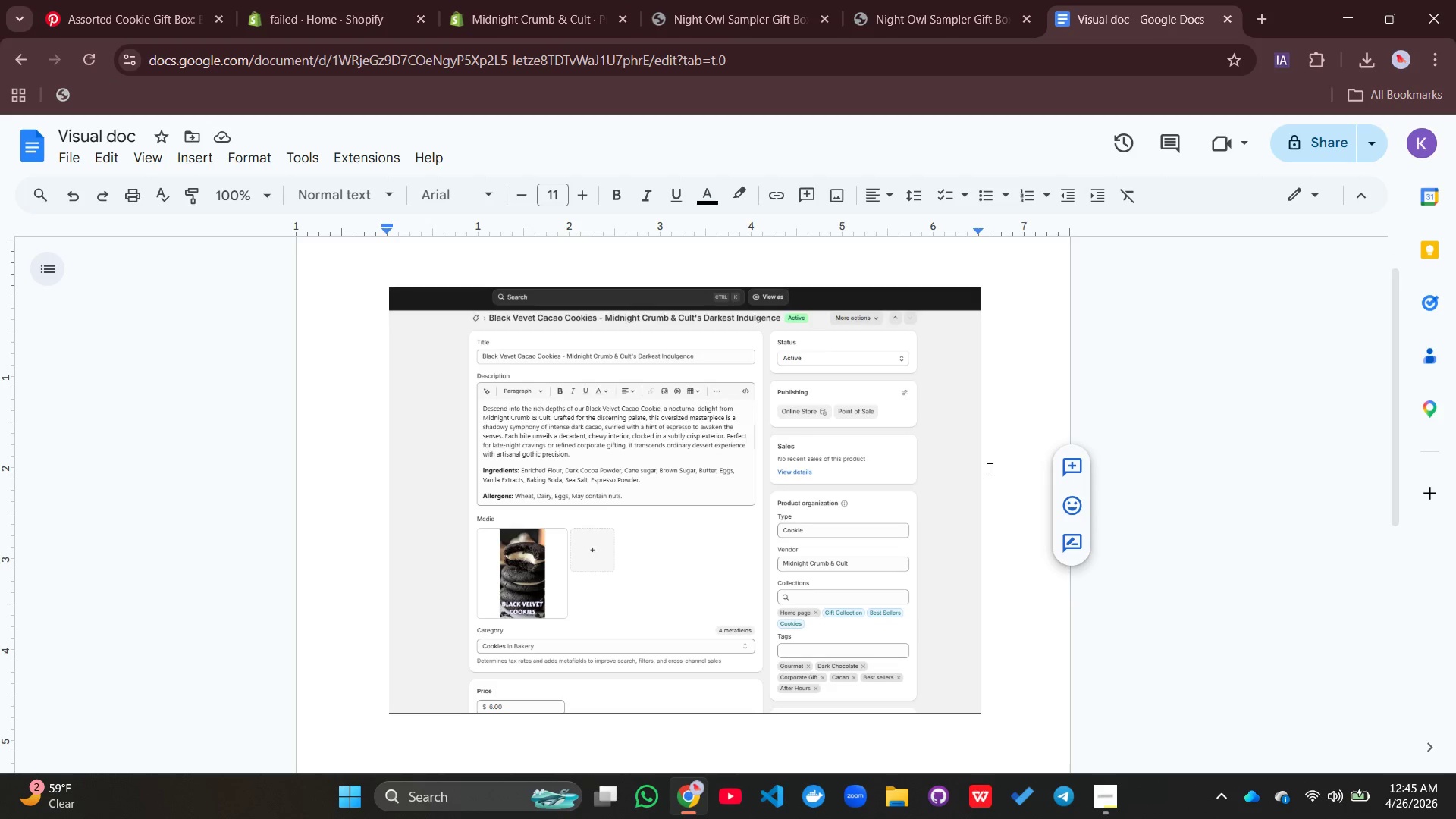 
key(Enter)
 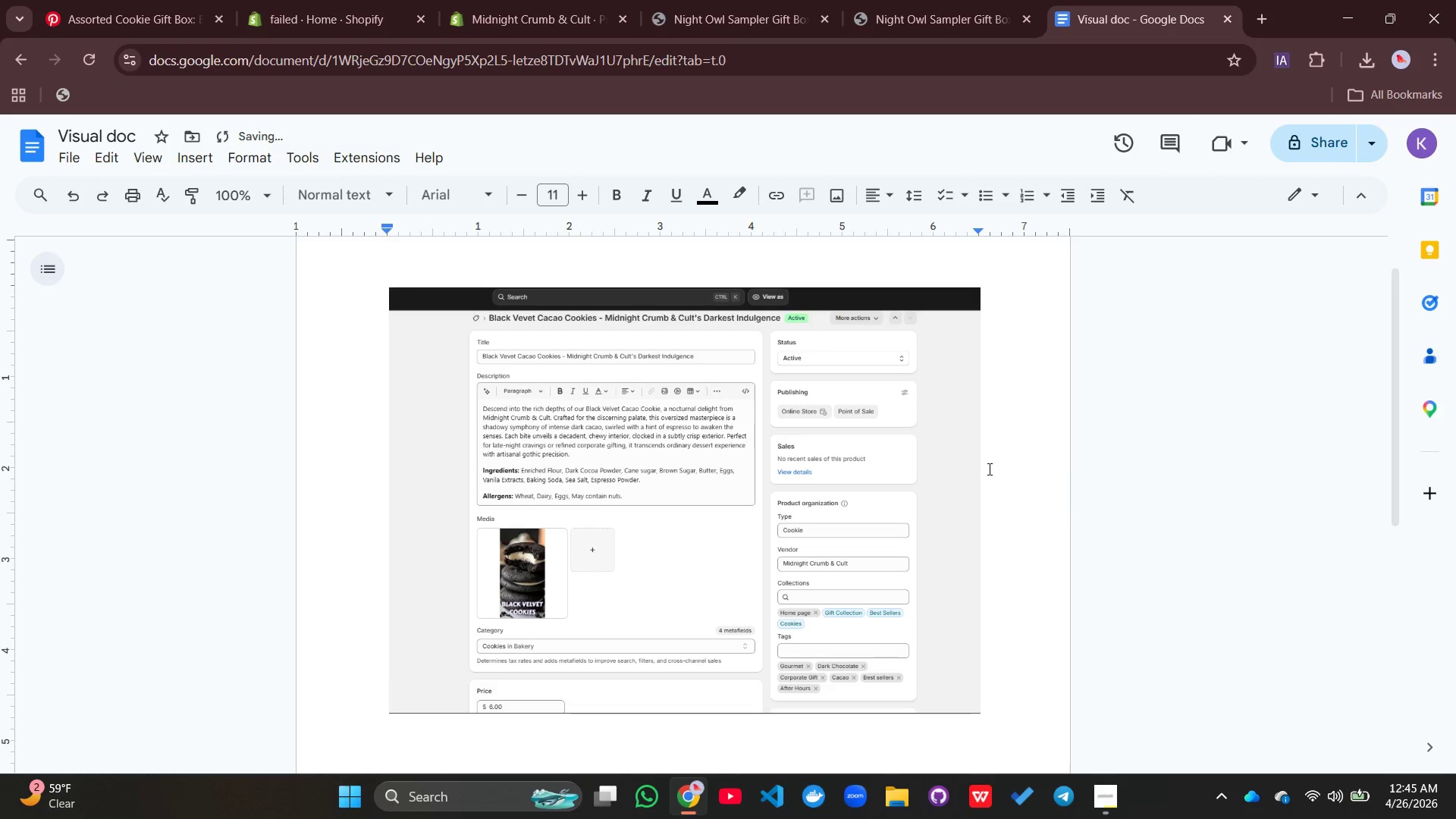 
key(Control+V)
 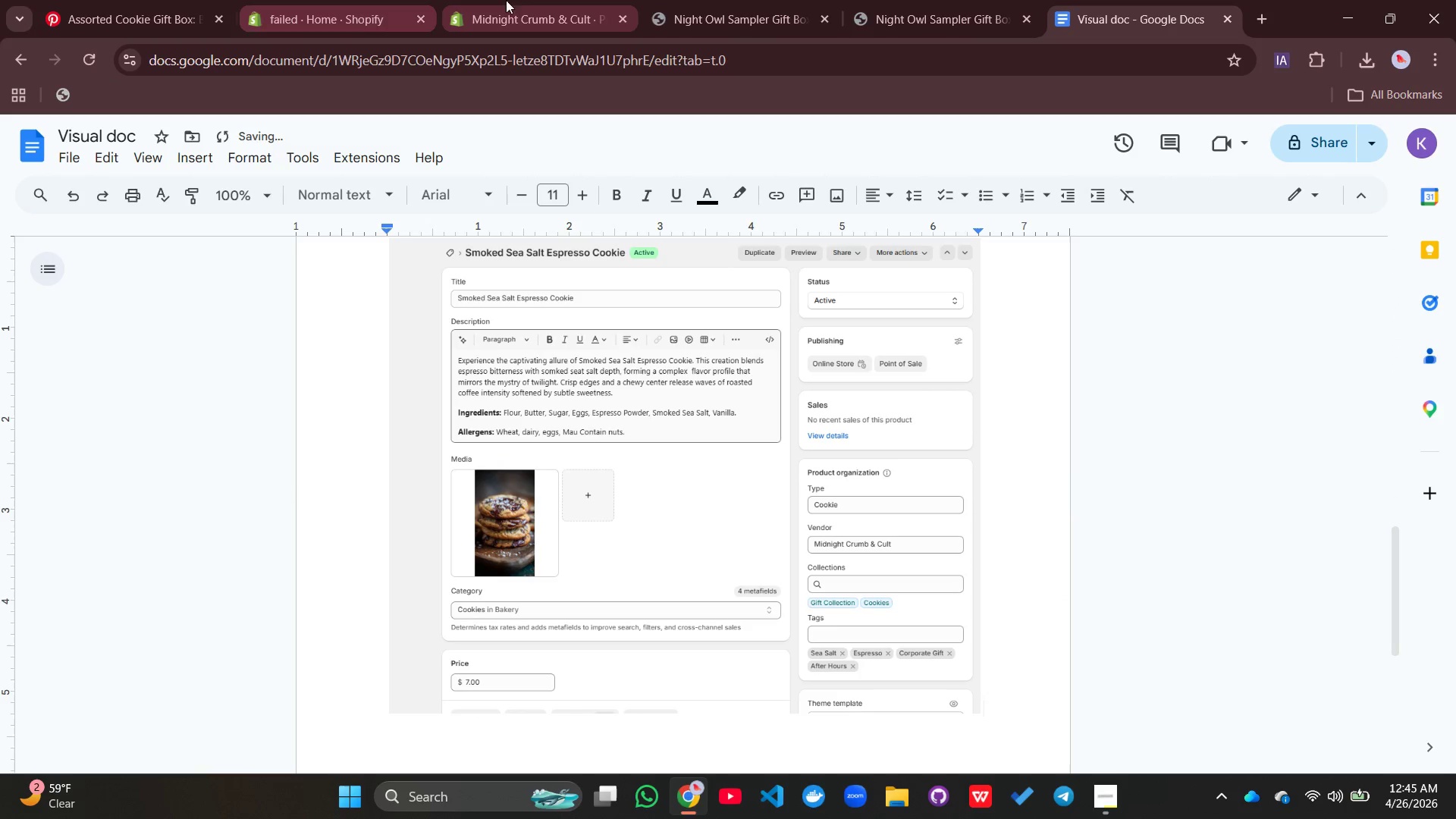 
left_click([517, 0])
 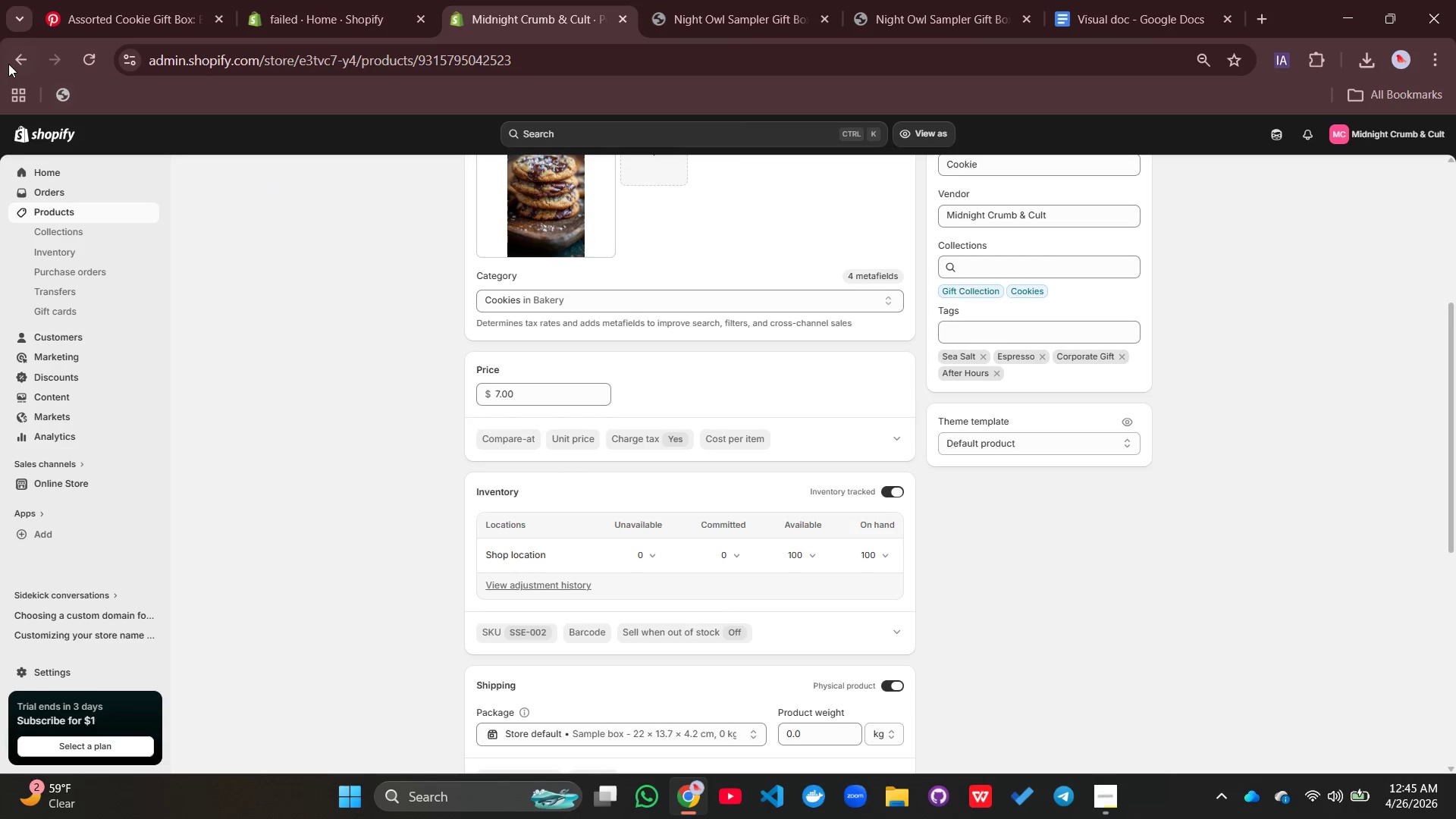 
left_click([8, 64])
 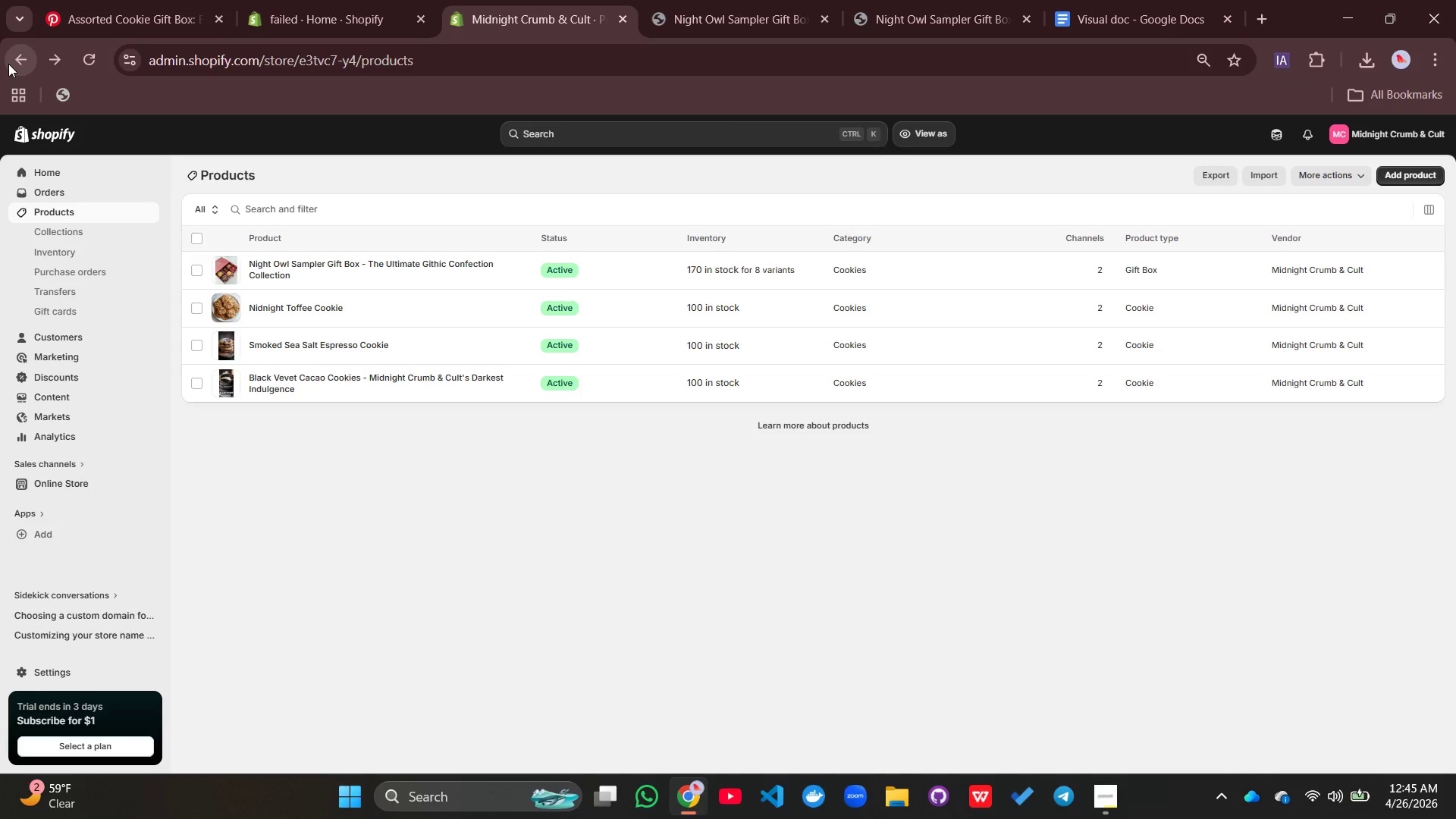 
wait(11.19)
 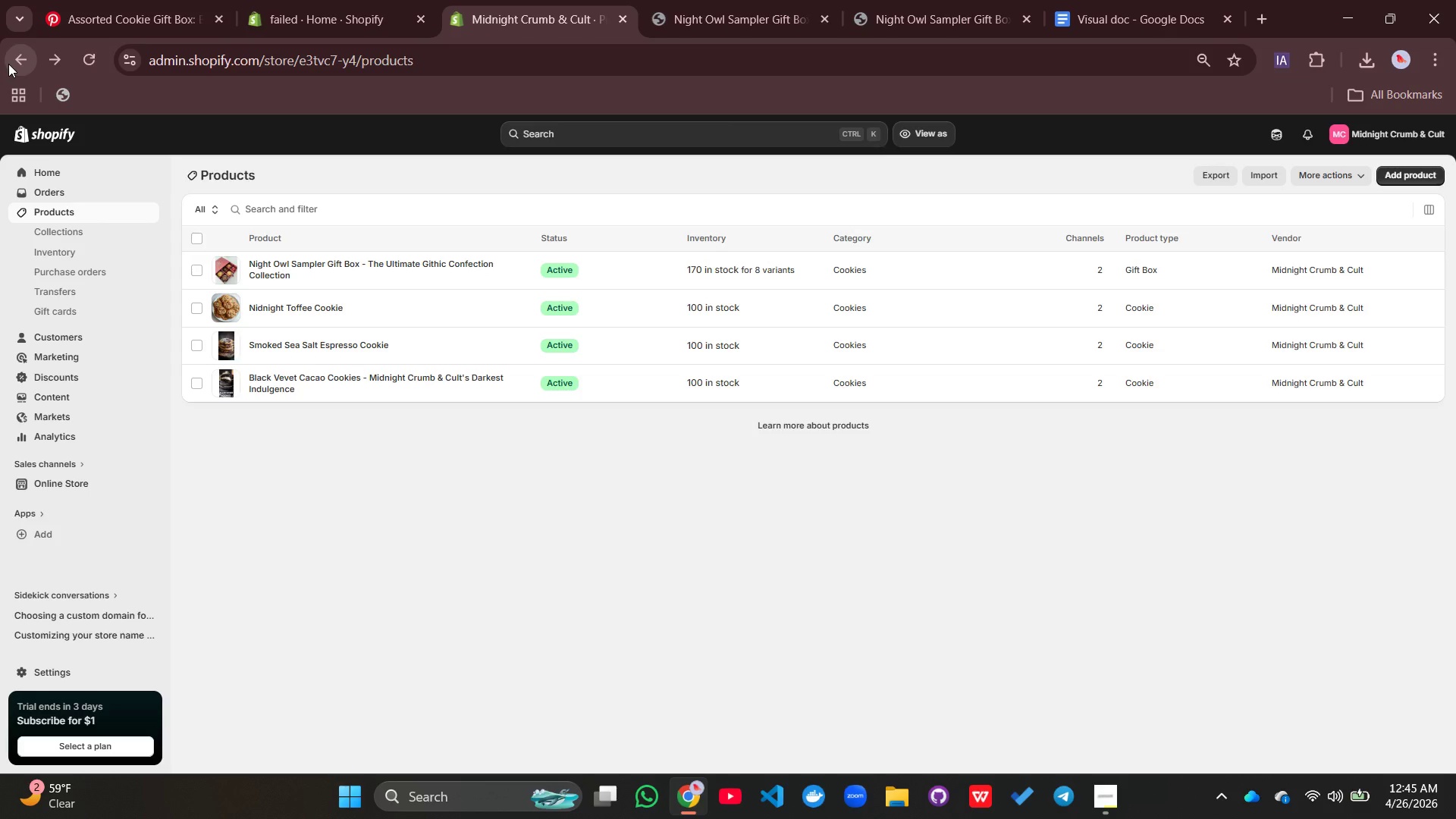 
left_click([283, 309])
 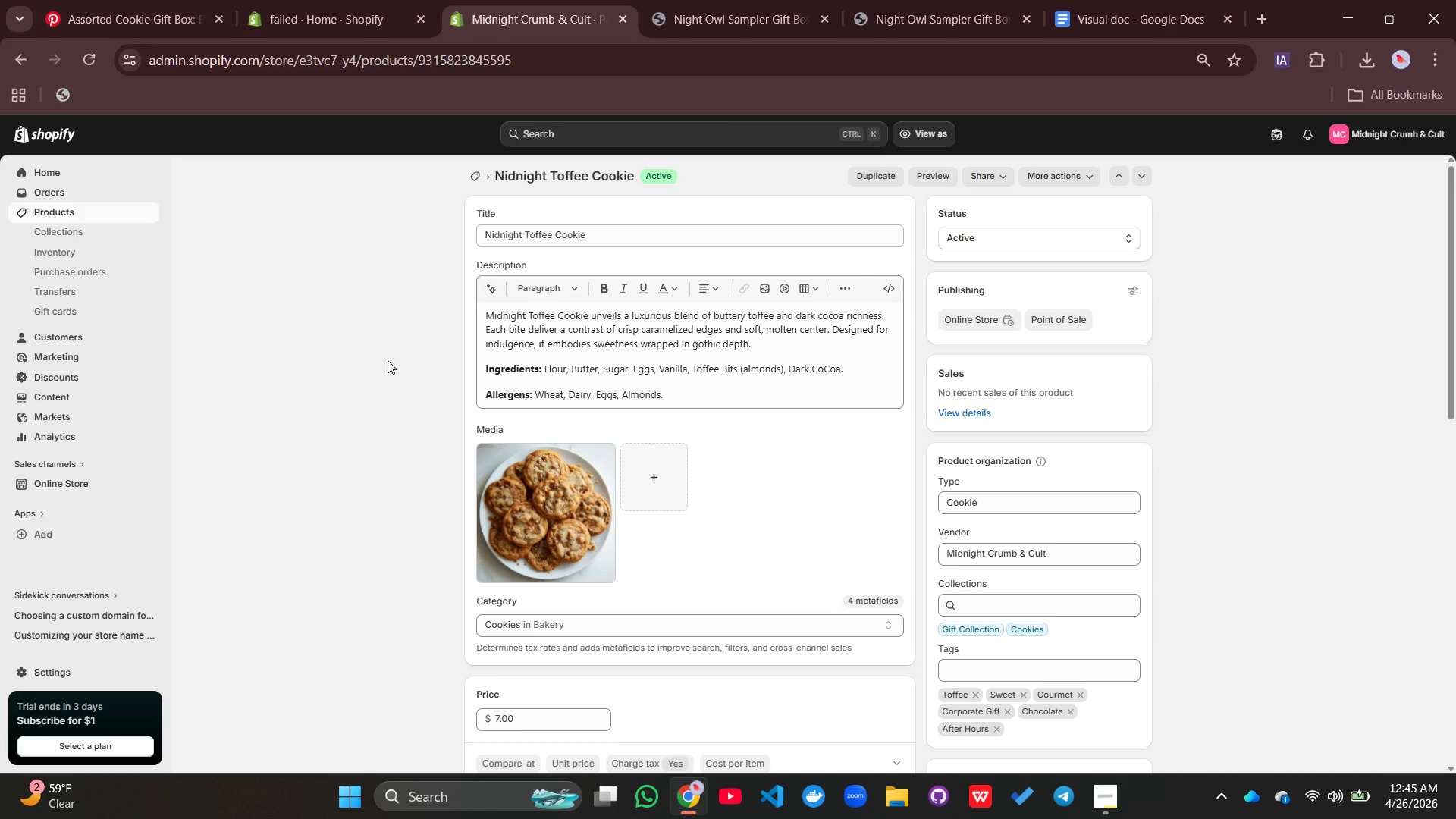 
key(Meta+Shift+S)
 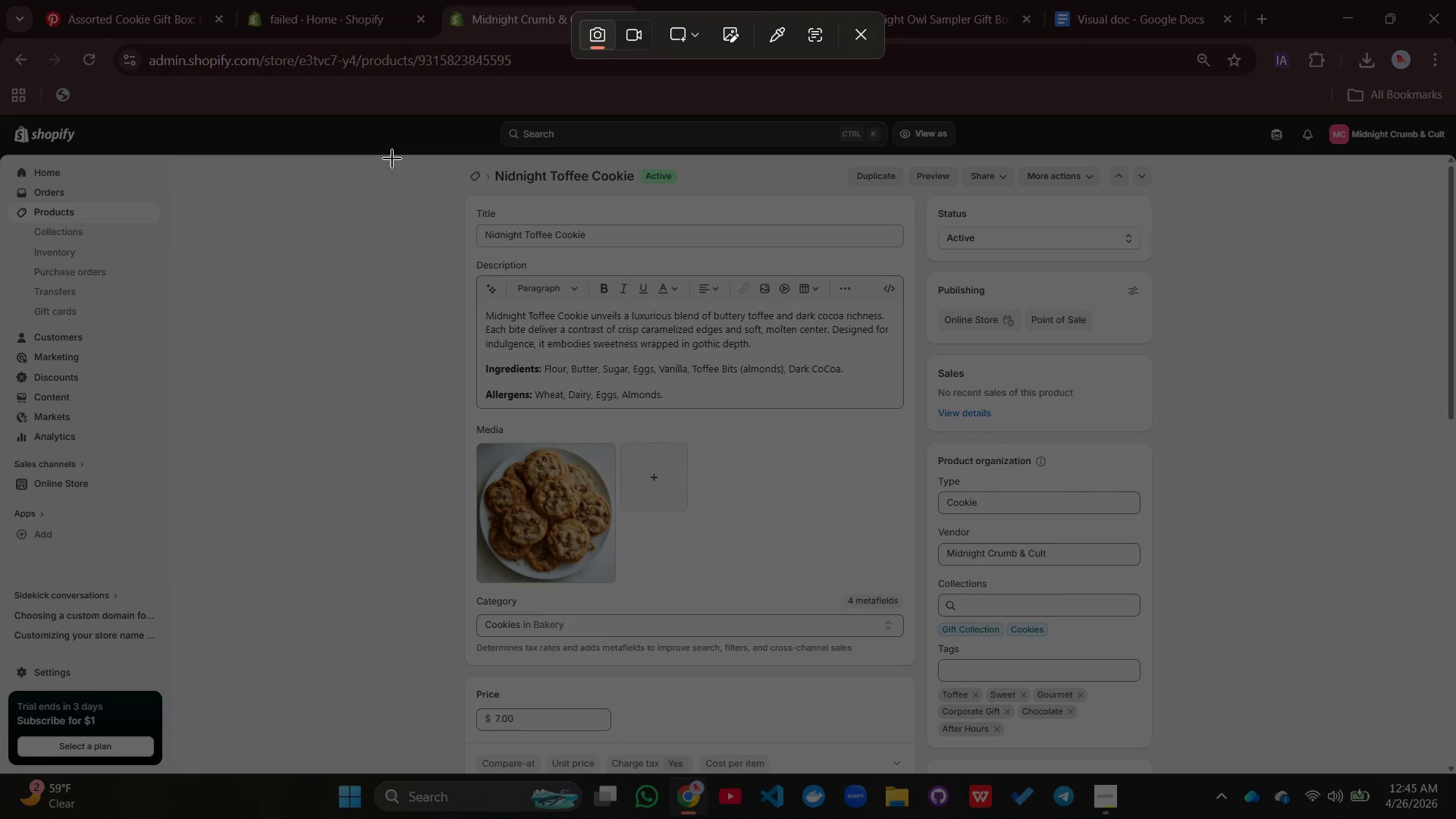 
left_click_drag(start_coordinate=[392, 158], to_coordinate=[1056, 367])
 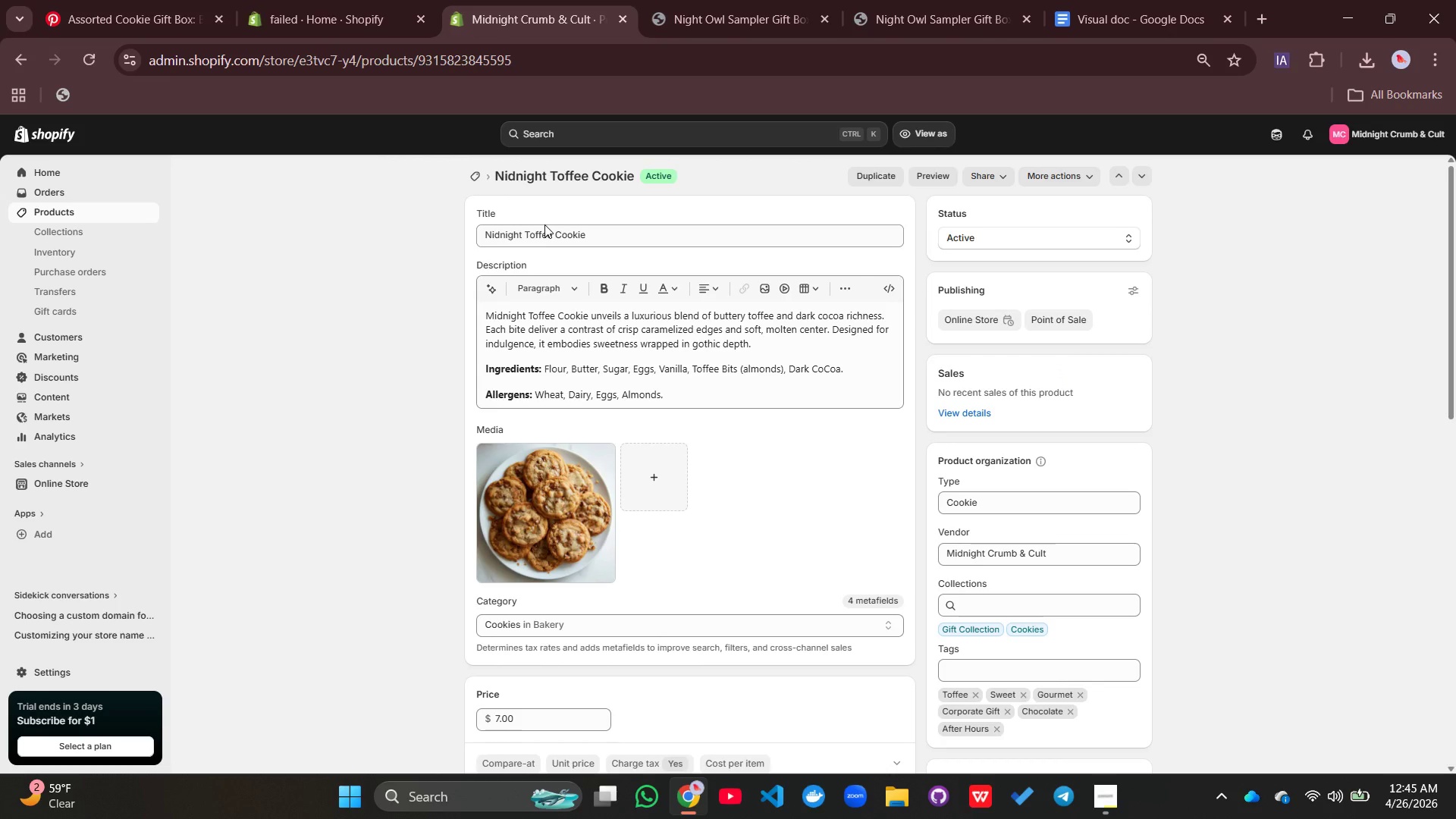 
key(Meta+Shift+S)
 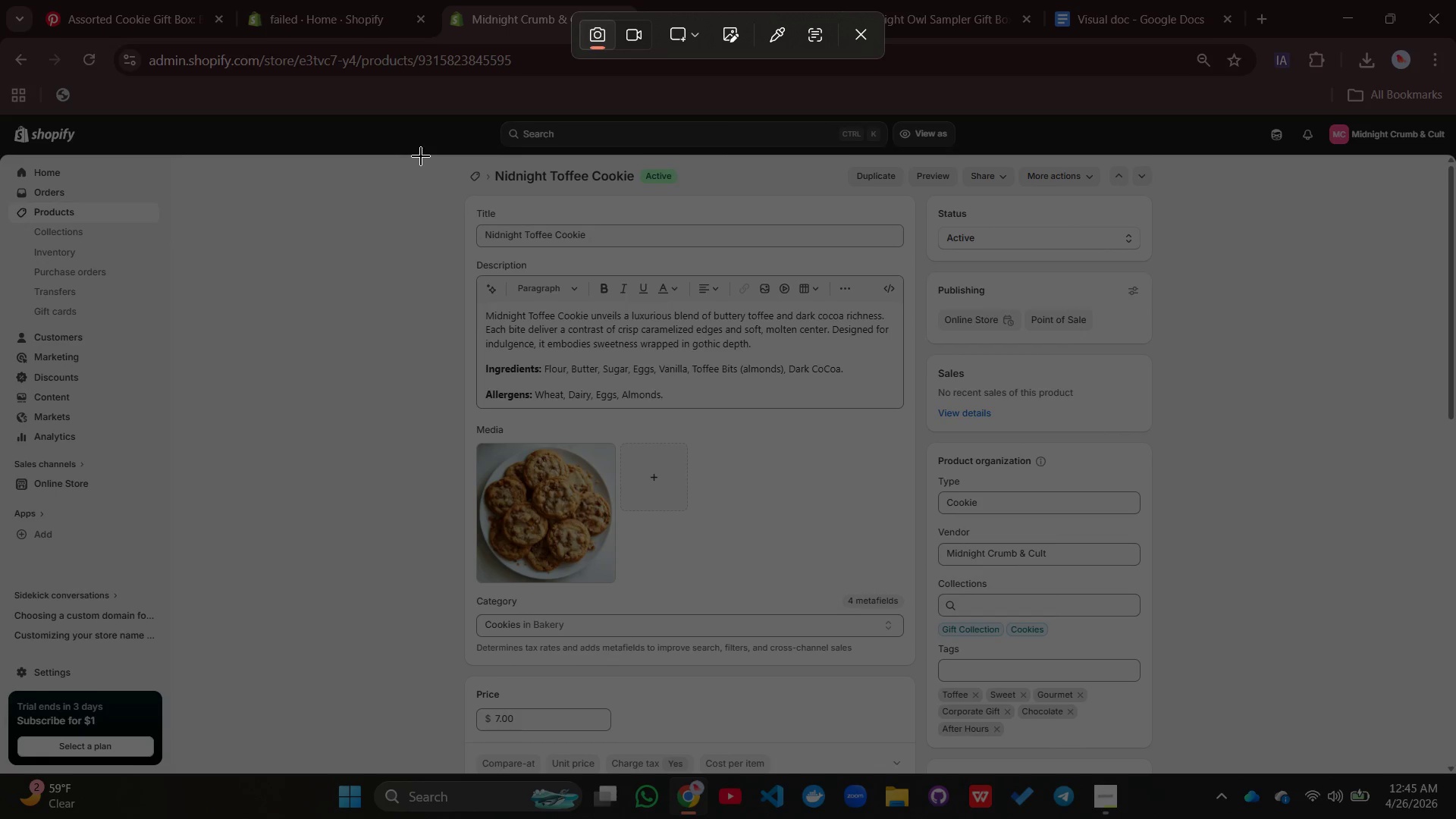 
left_click_drag(start_coordinate=[421, 156], to_coordinate=[1198, 776])
 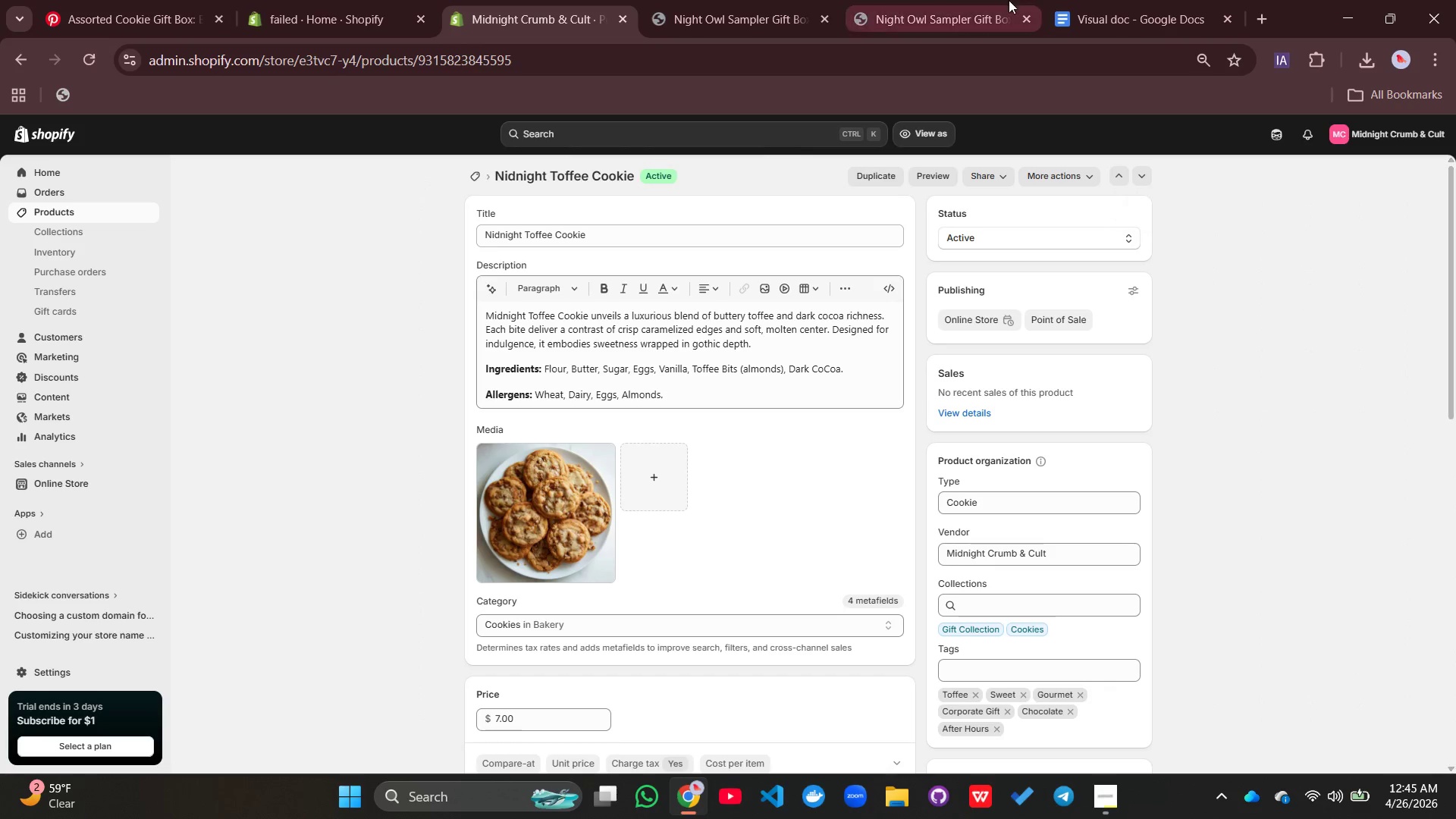 
left_click([1119, 6])
 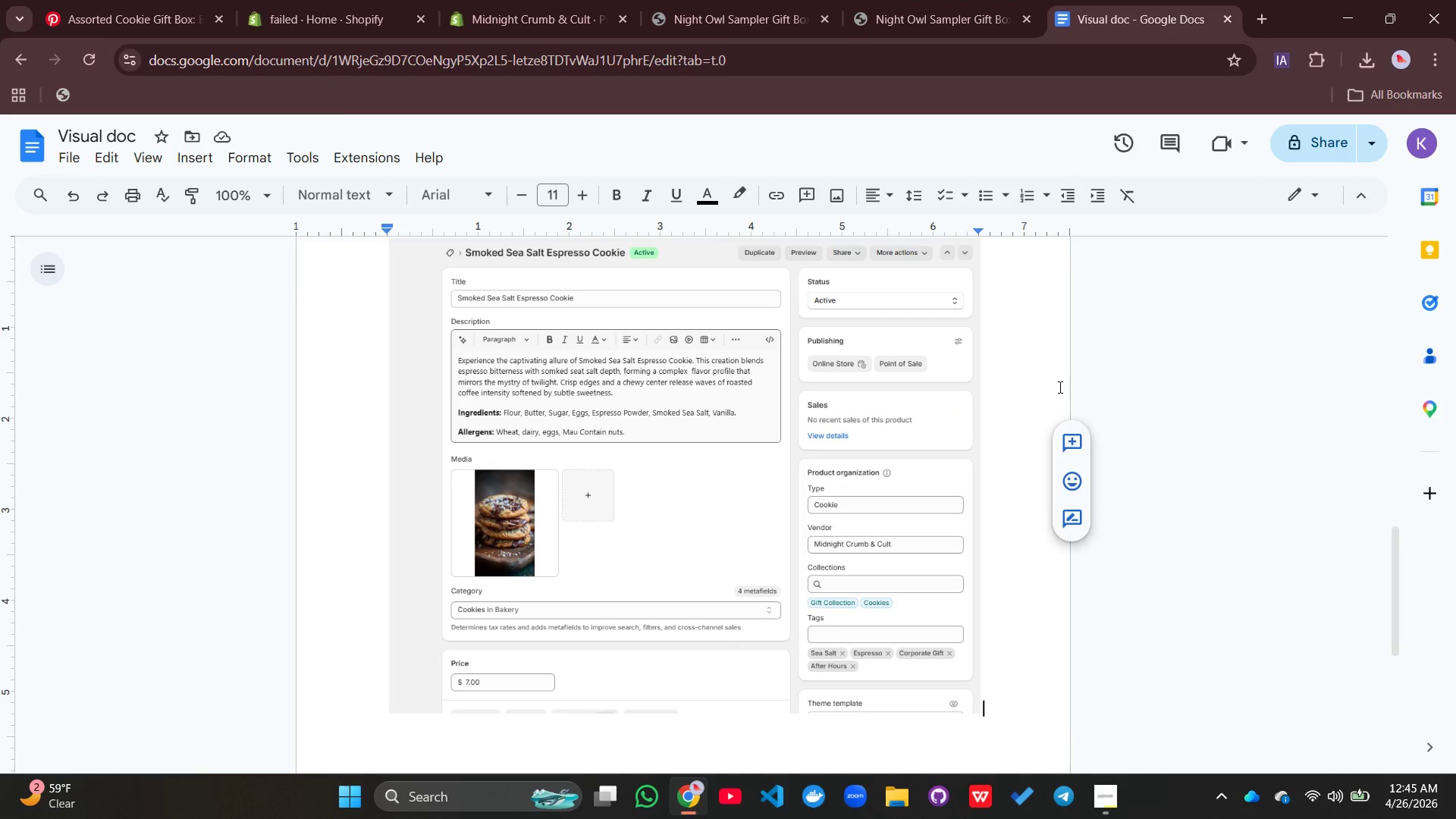 
key(Enter)
 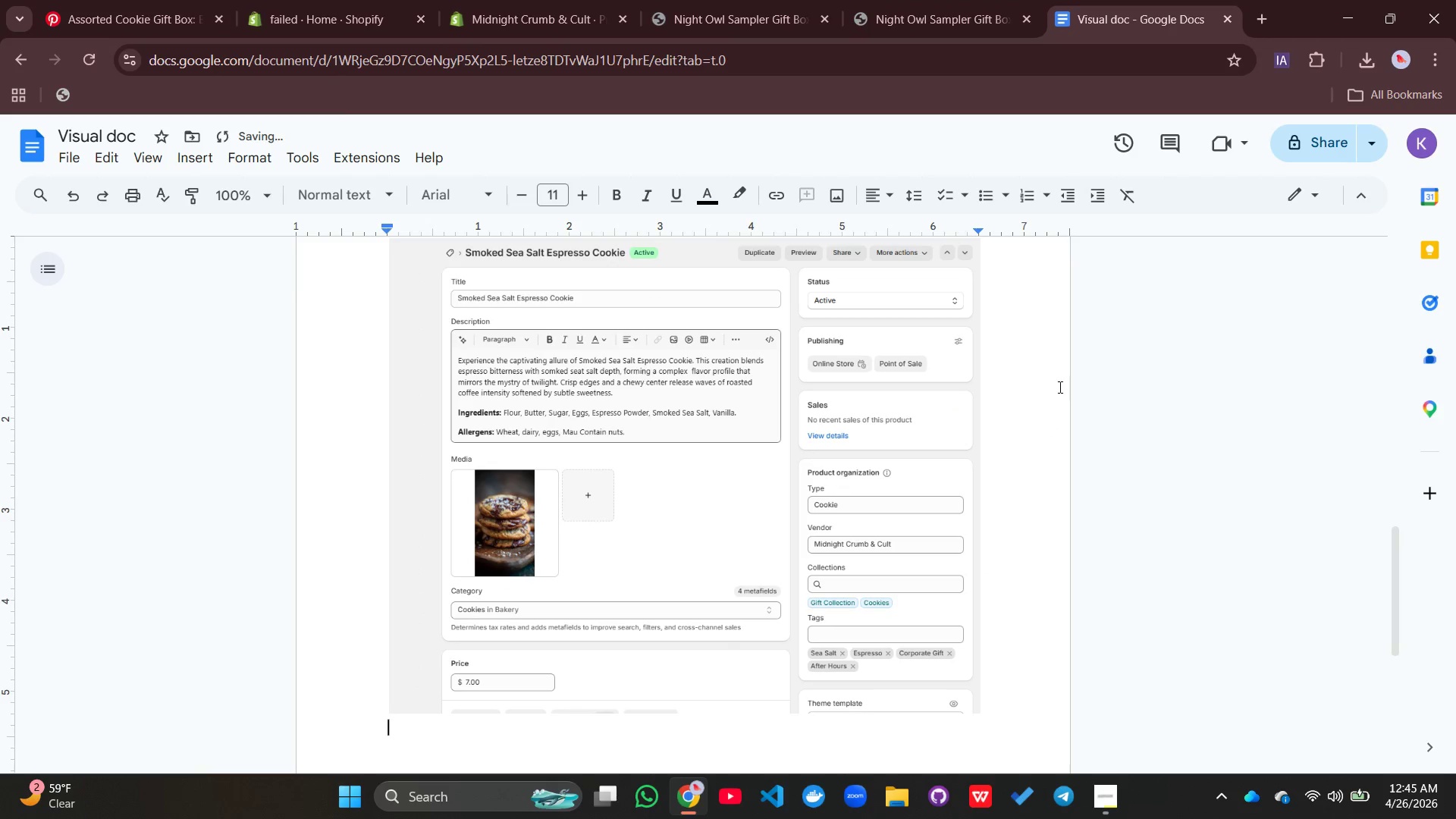 
key(Control+V)
 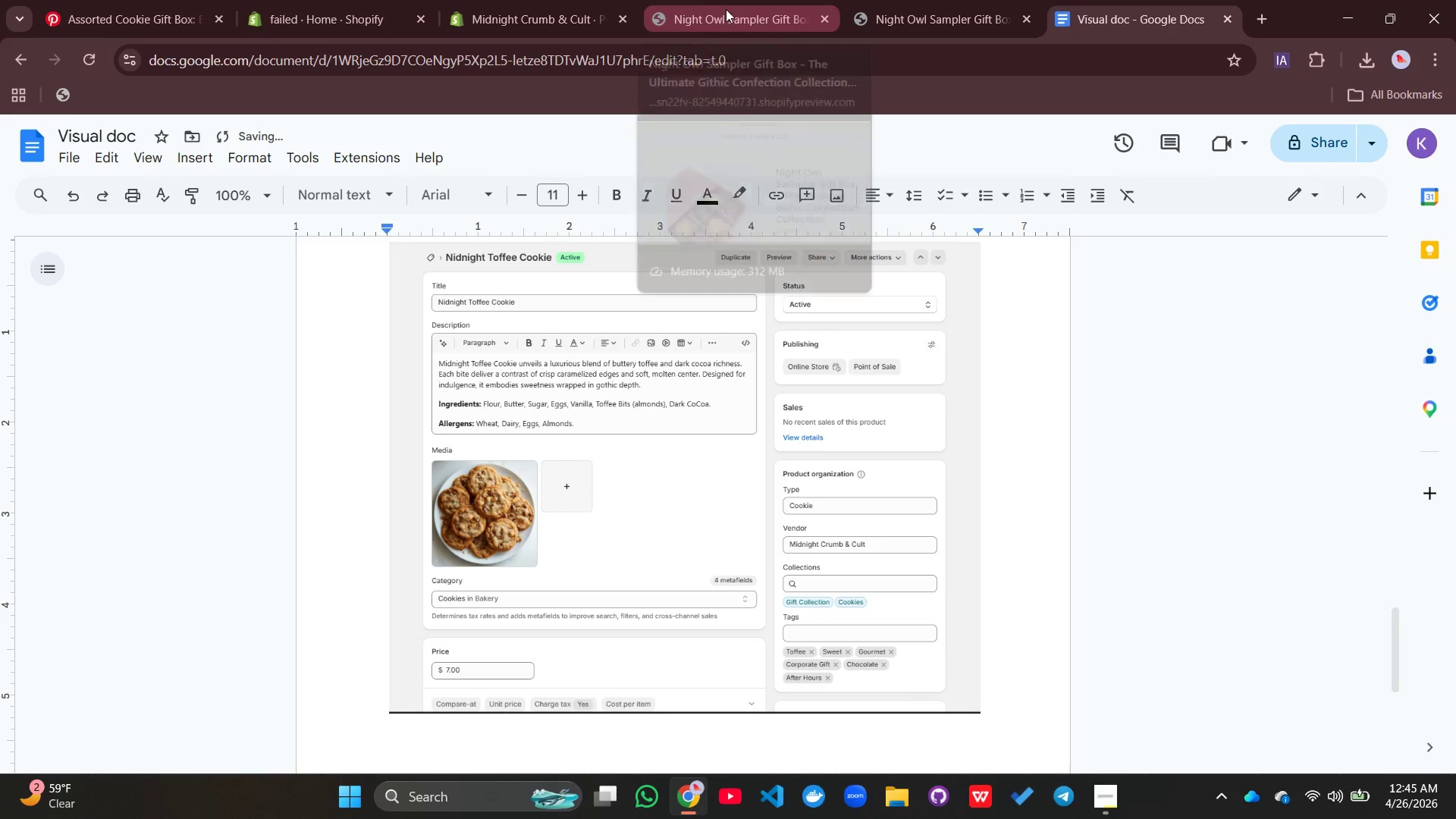 
left_click([726, 9])
 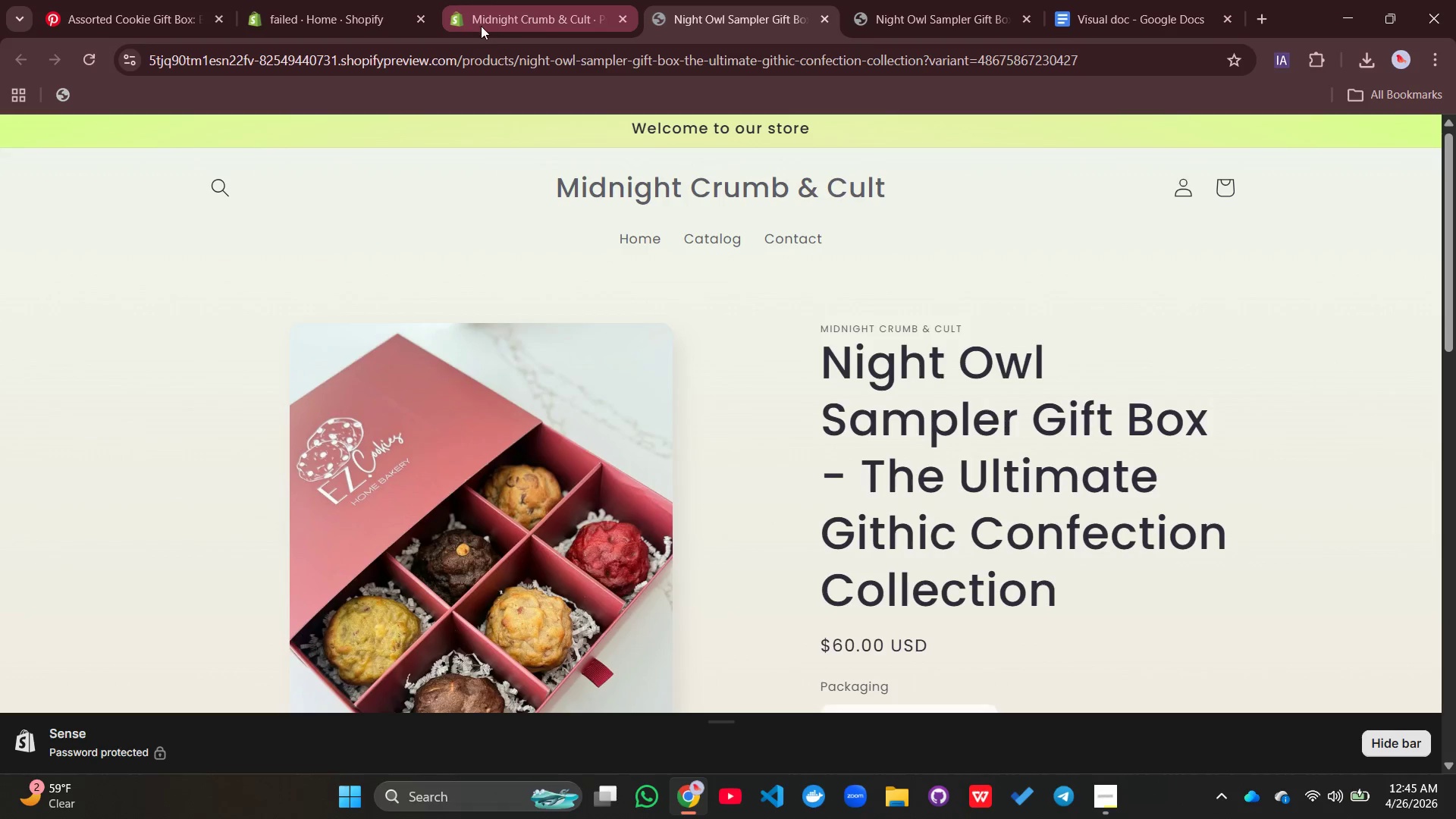 
left_click([481, 26])
 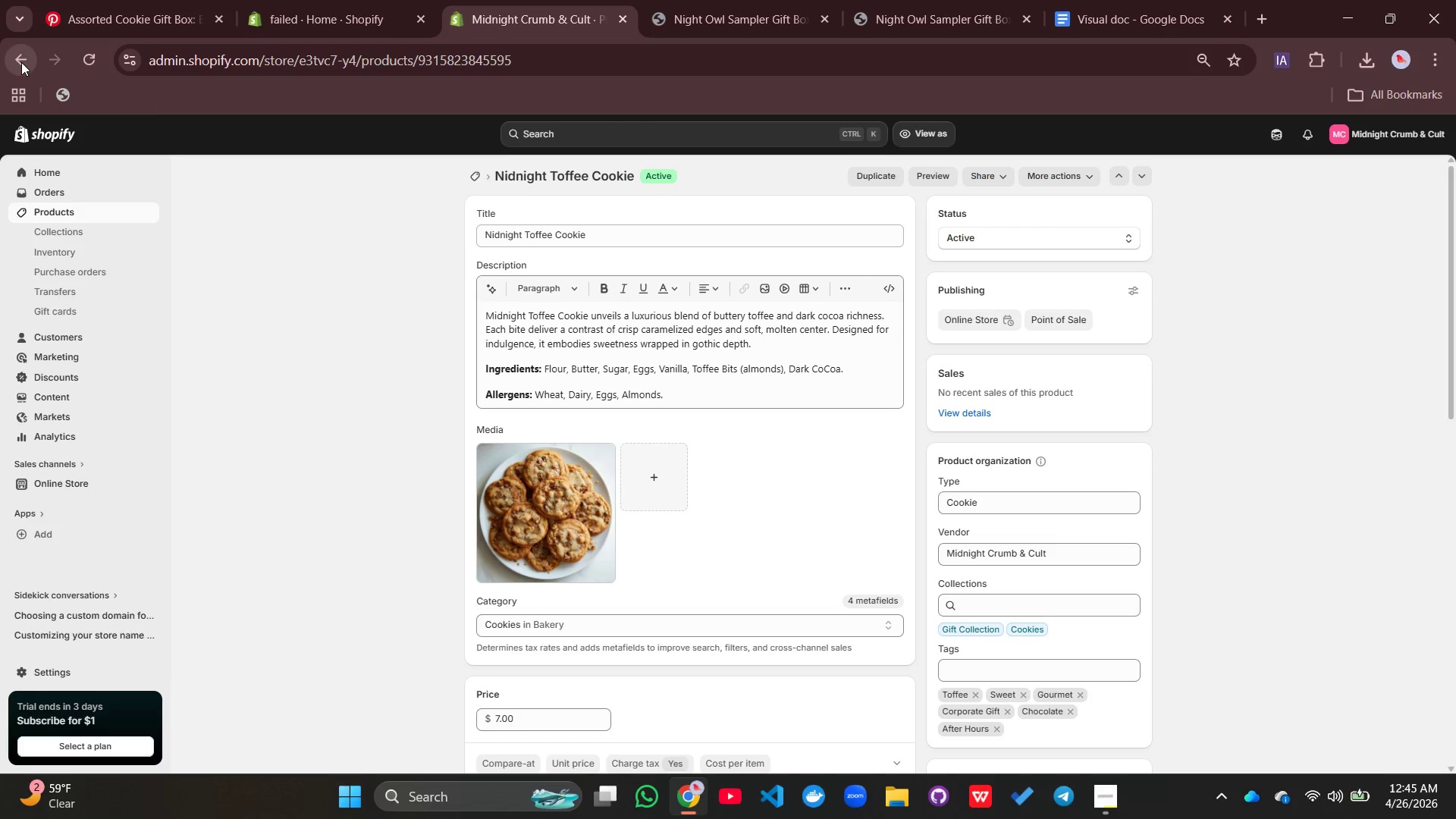 
left_click([21, 62])
 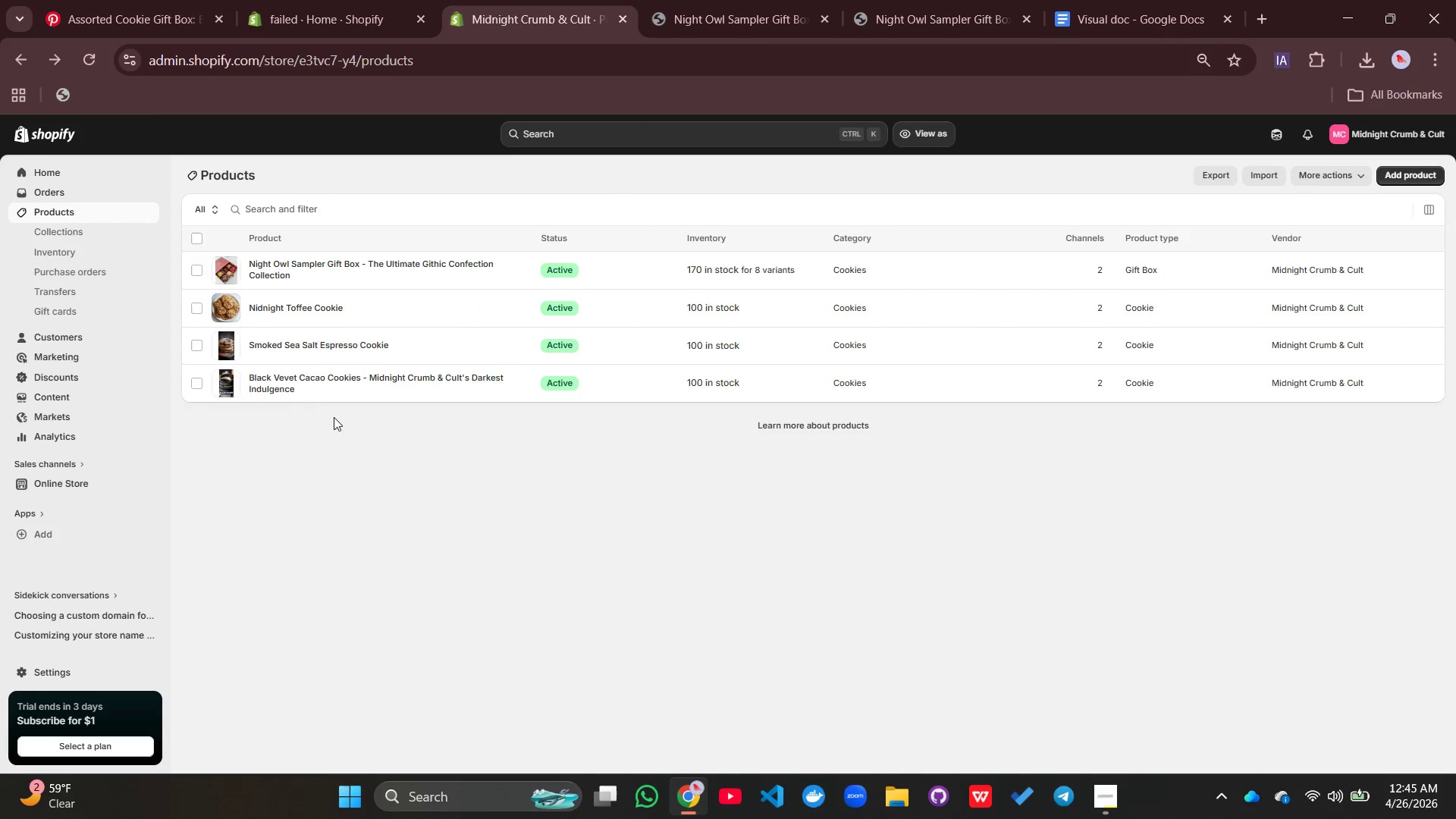 
left_click([287, 269])
 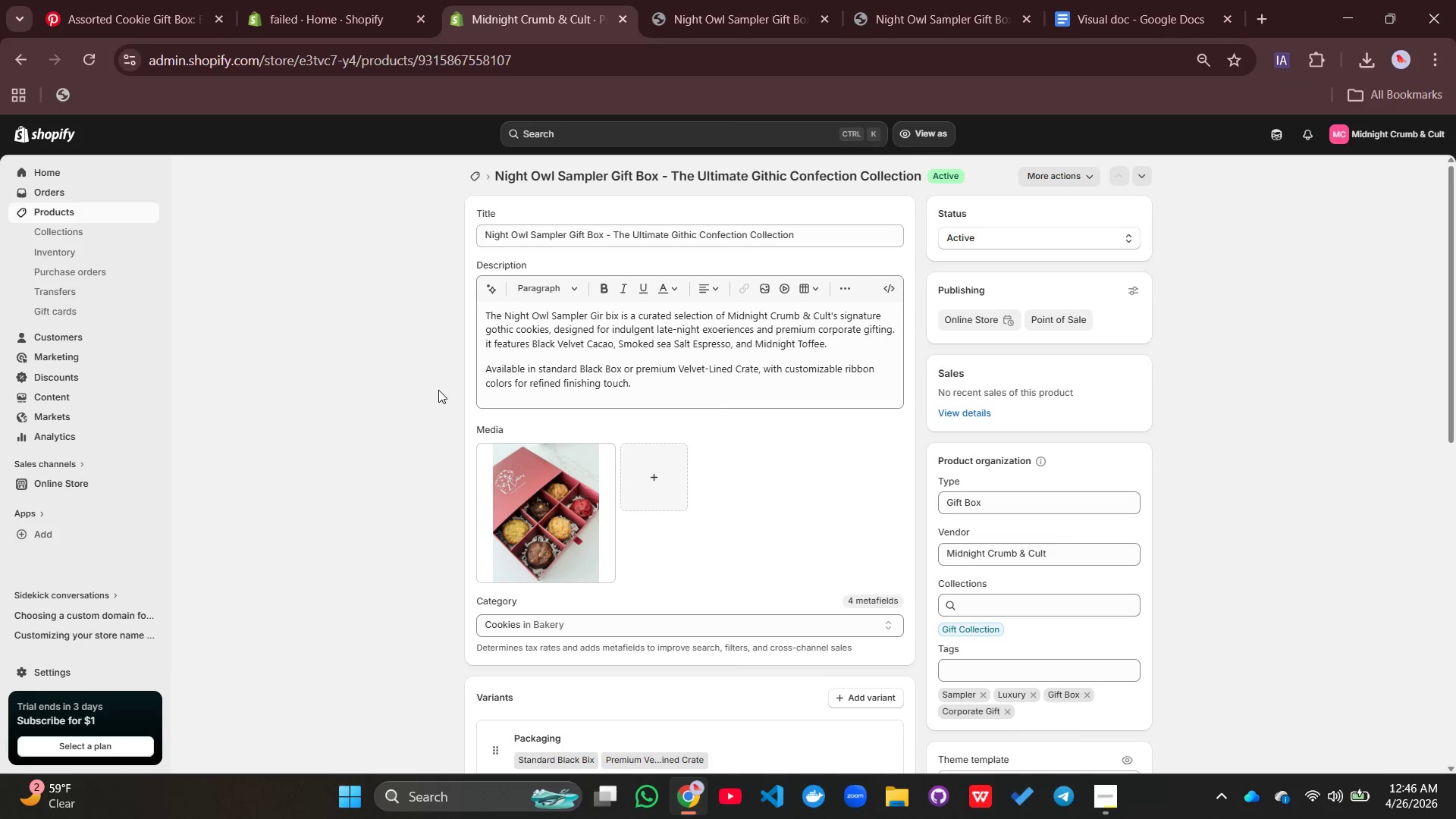 
wait(8.08)
 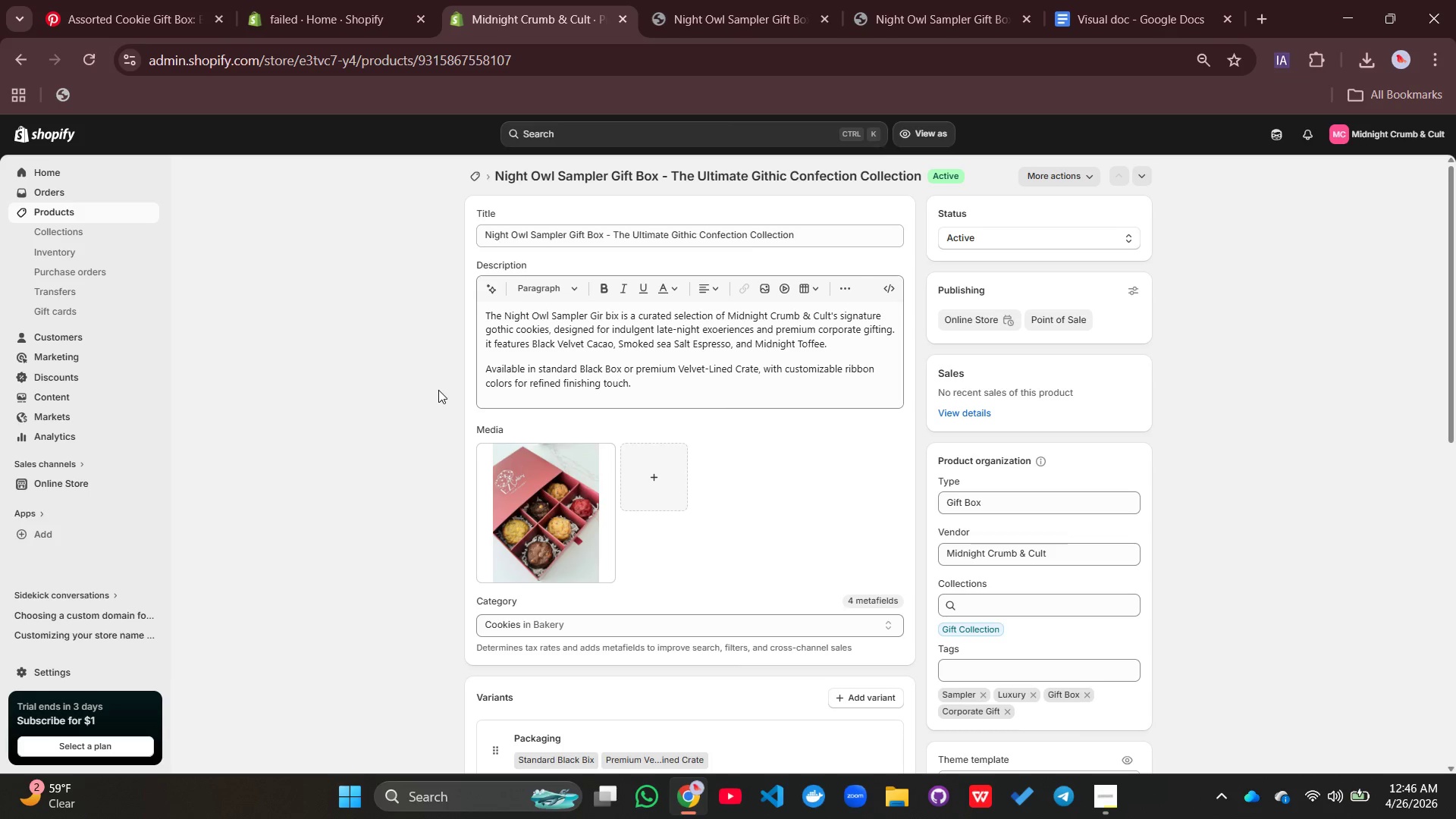 
key(Meta+Shift+S)
 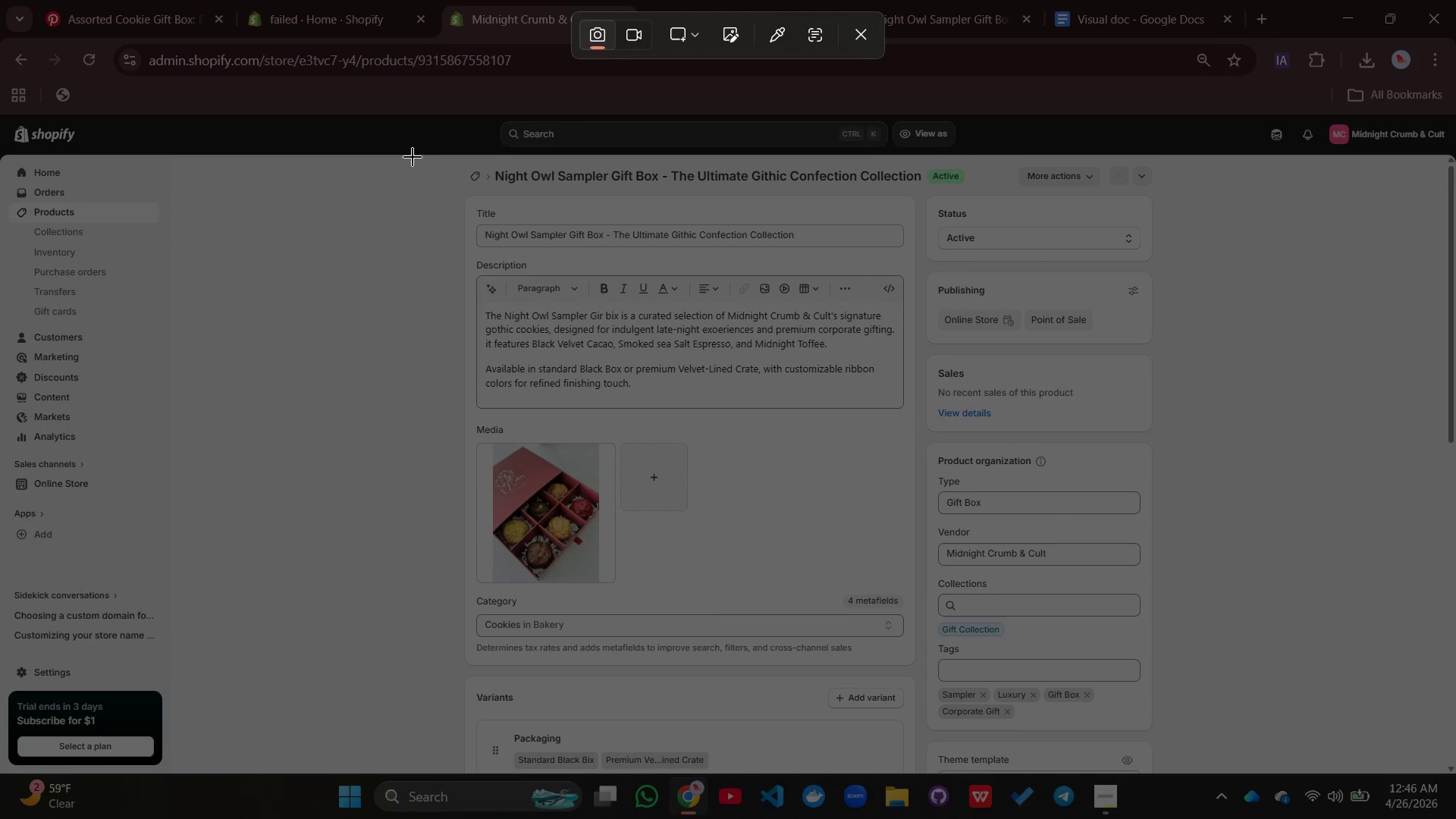 
left_click_drag(start_coordinate=[413, 157], to_coordinate=[1199, 775])
 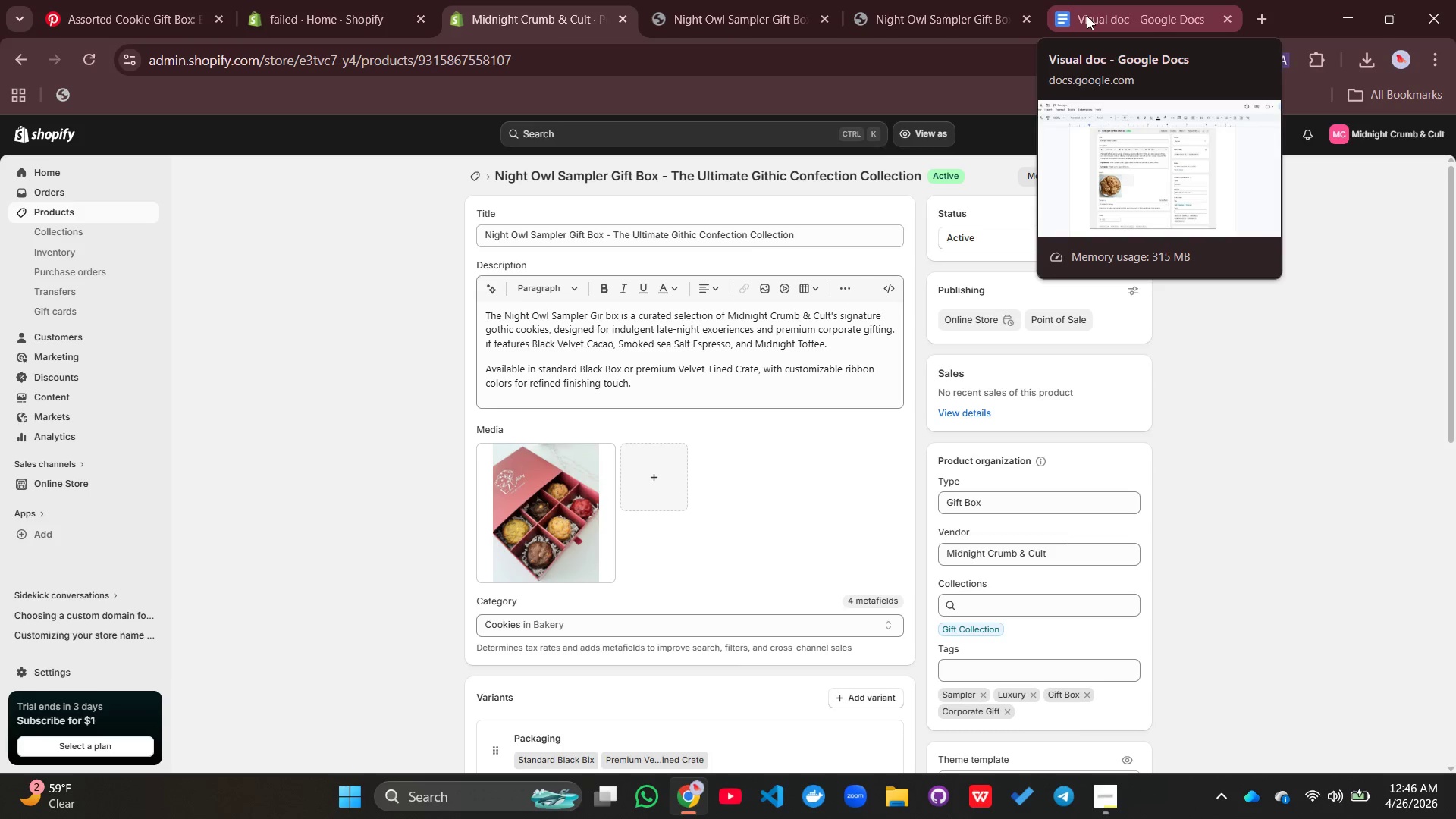 
left_click([1087, 16])
 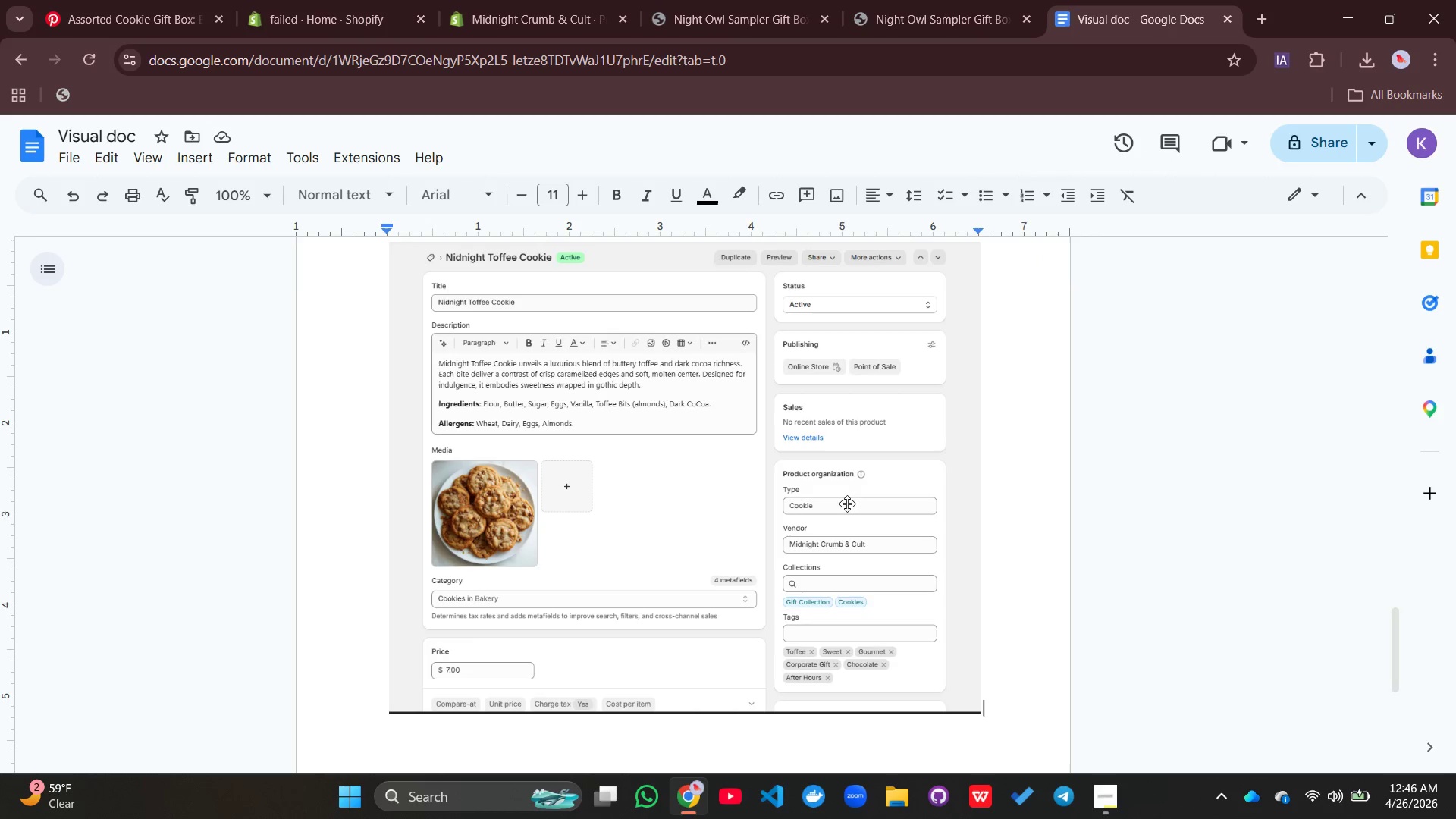 
key(Enter)
 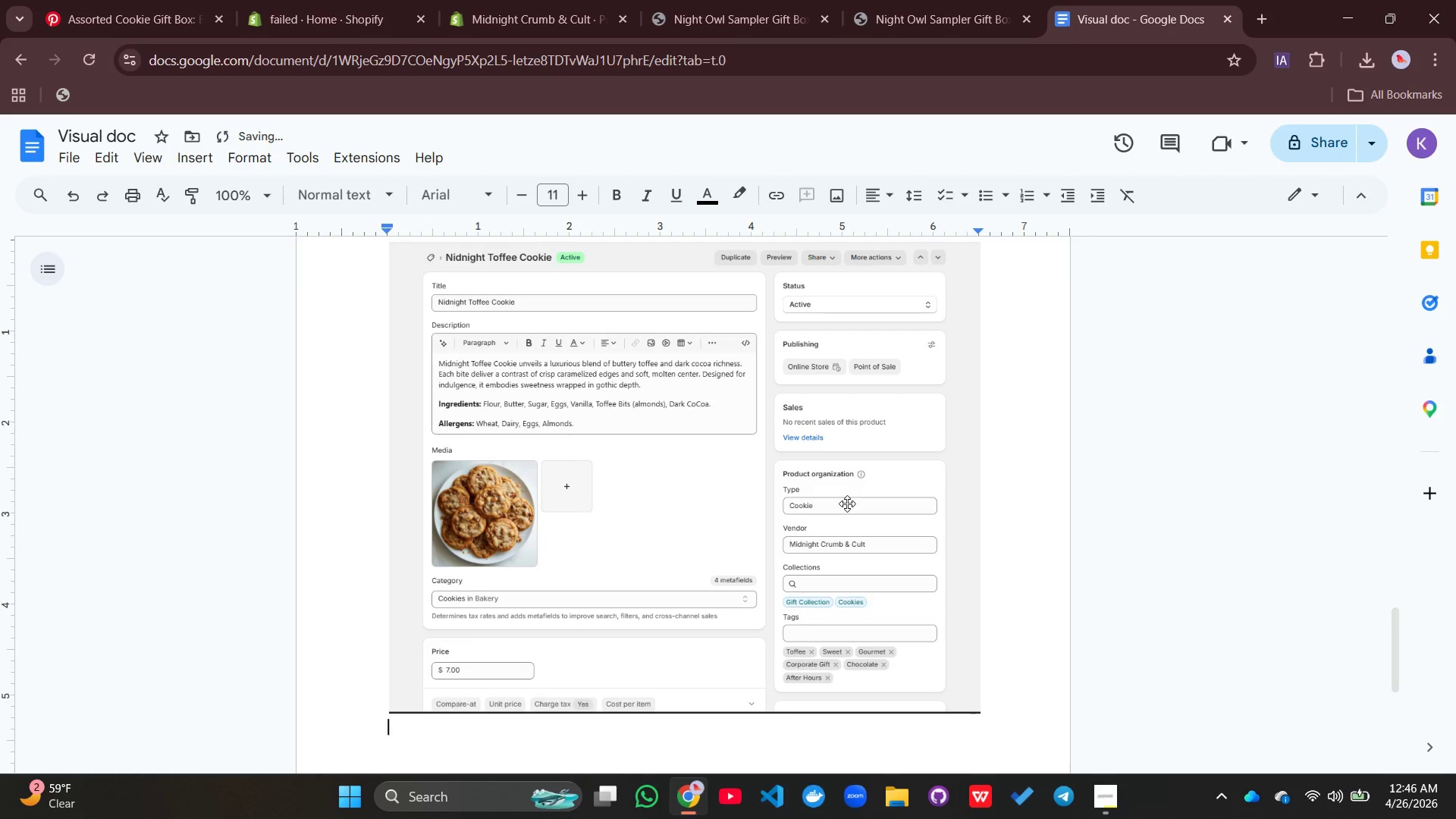 
key(Control+V)
 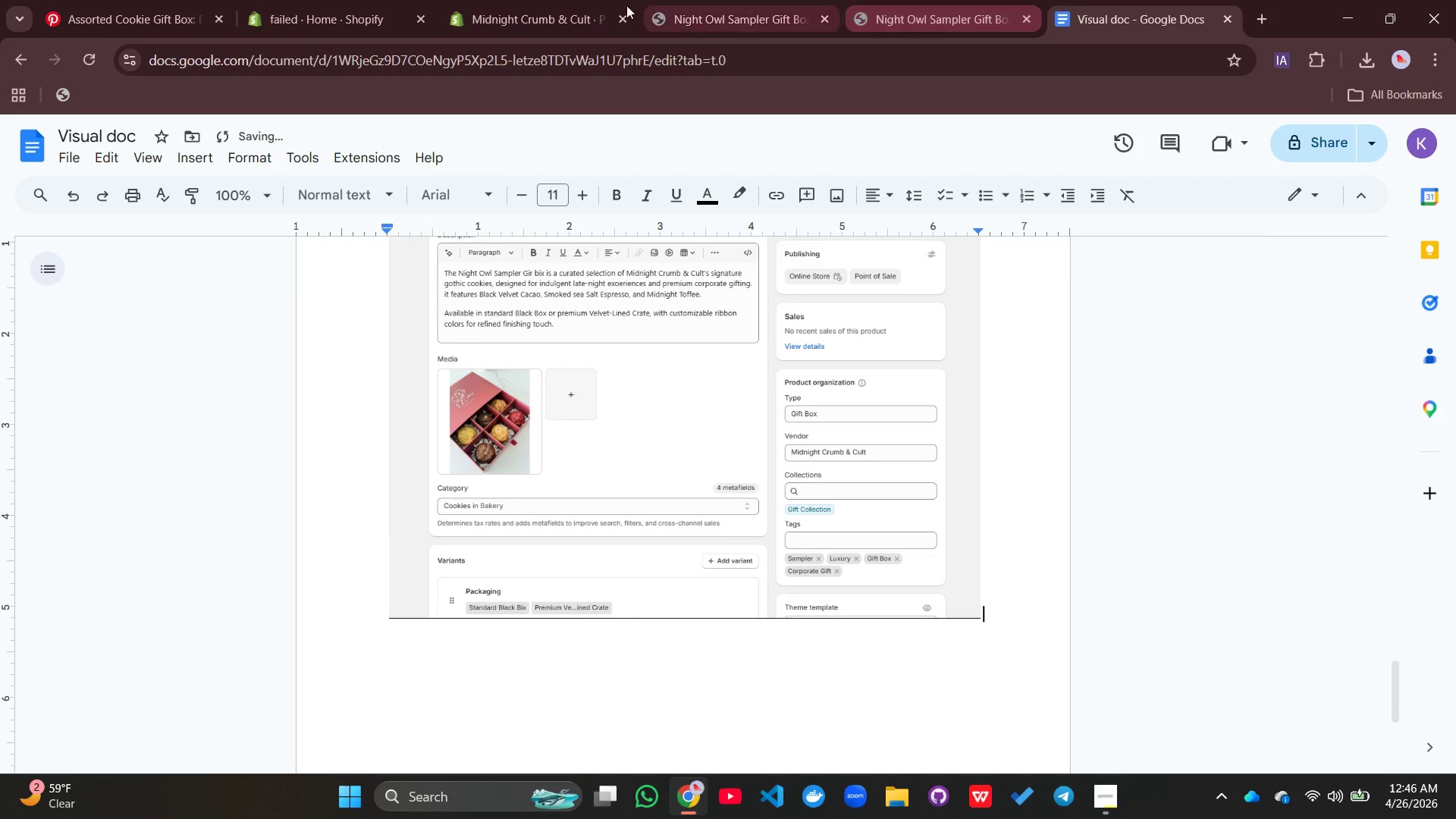 
left_click([537, 11])
 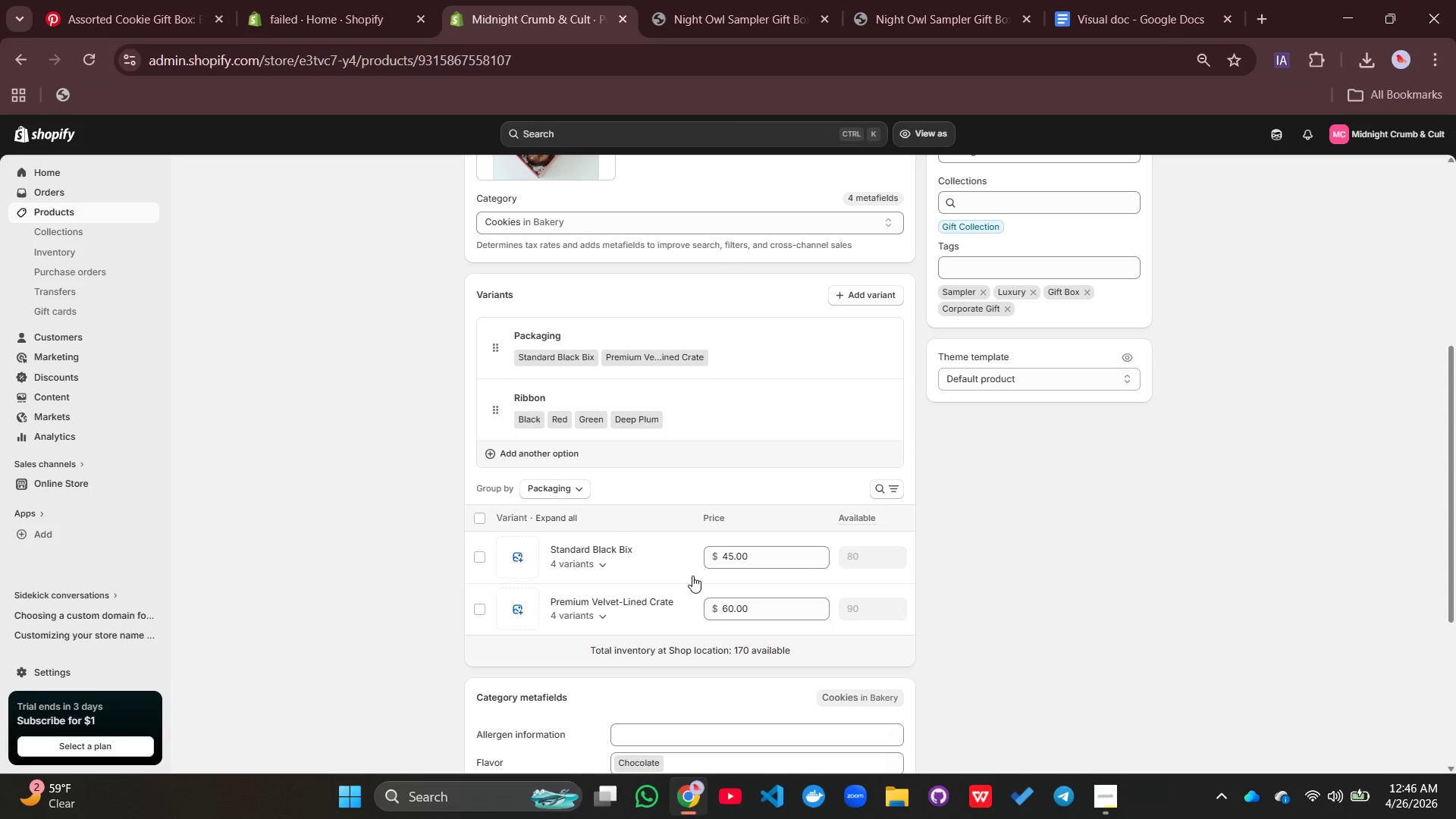 
wait(5.22)
 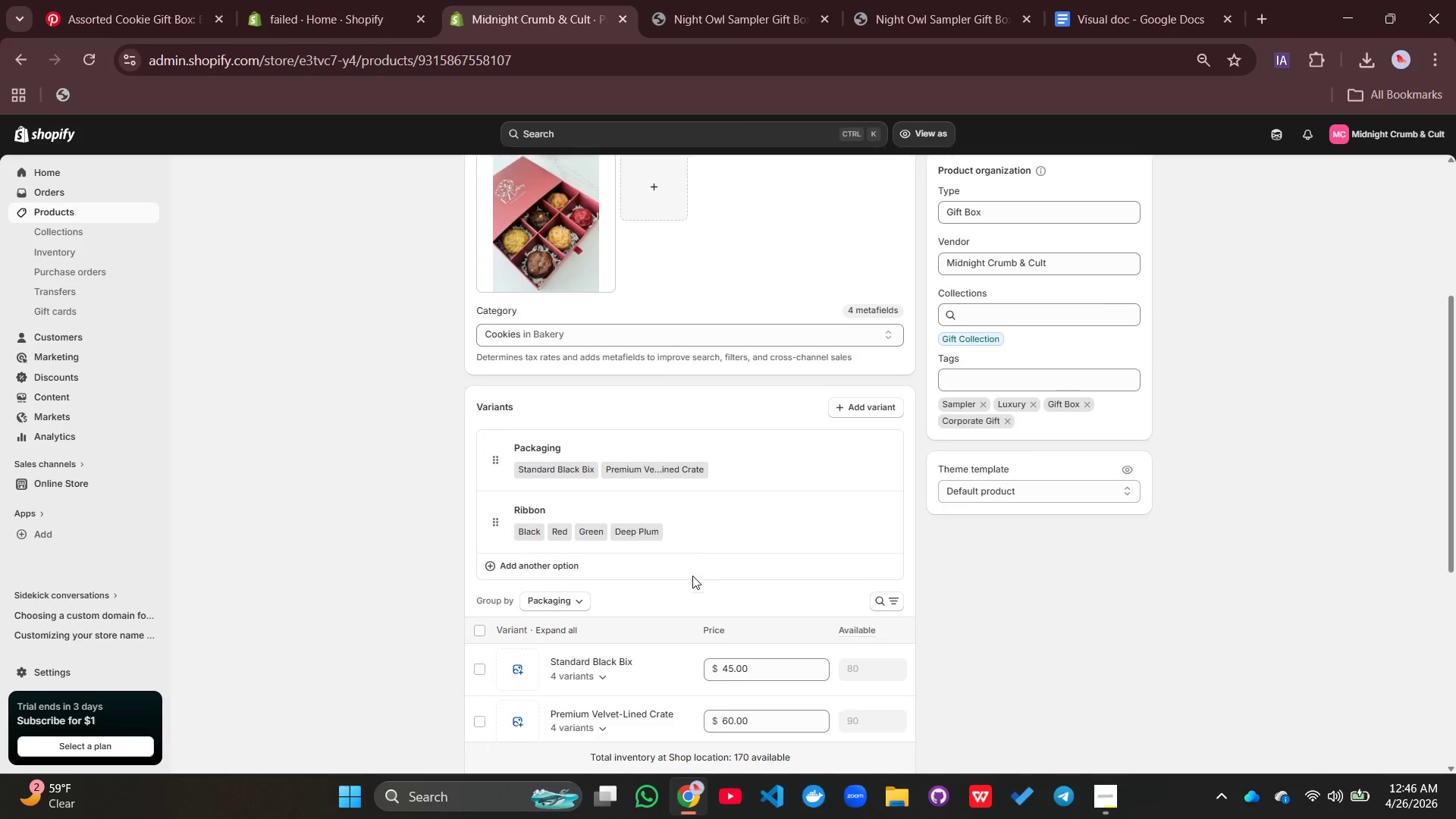 
hold_key(key=MetaLeft, duration=0.7)
 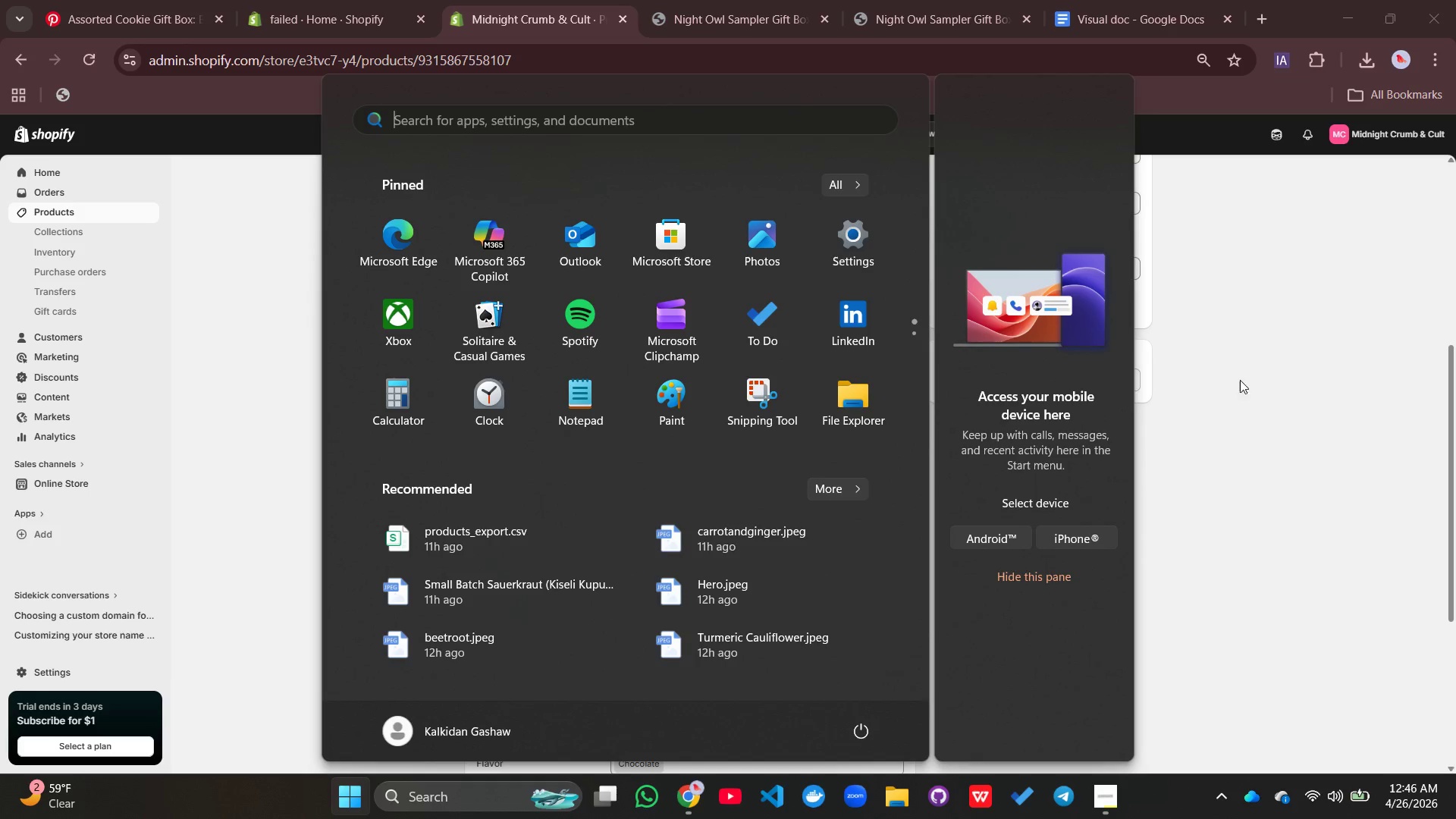 
left_click([1240, 380])
 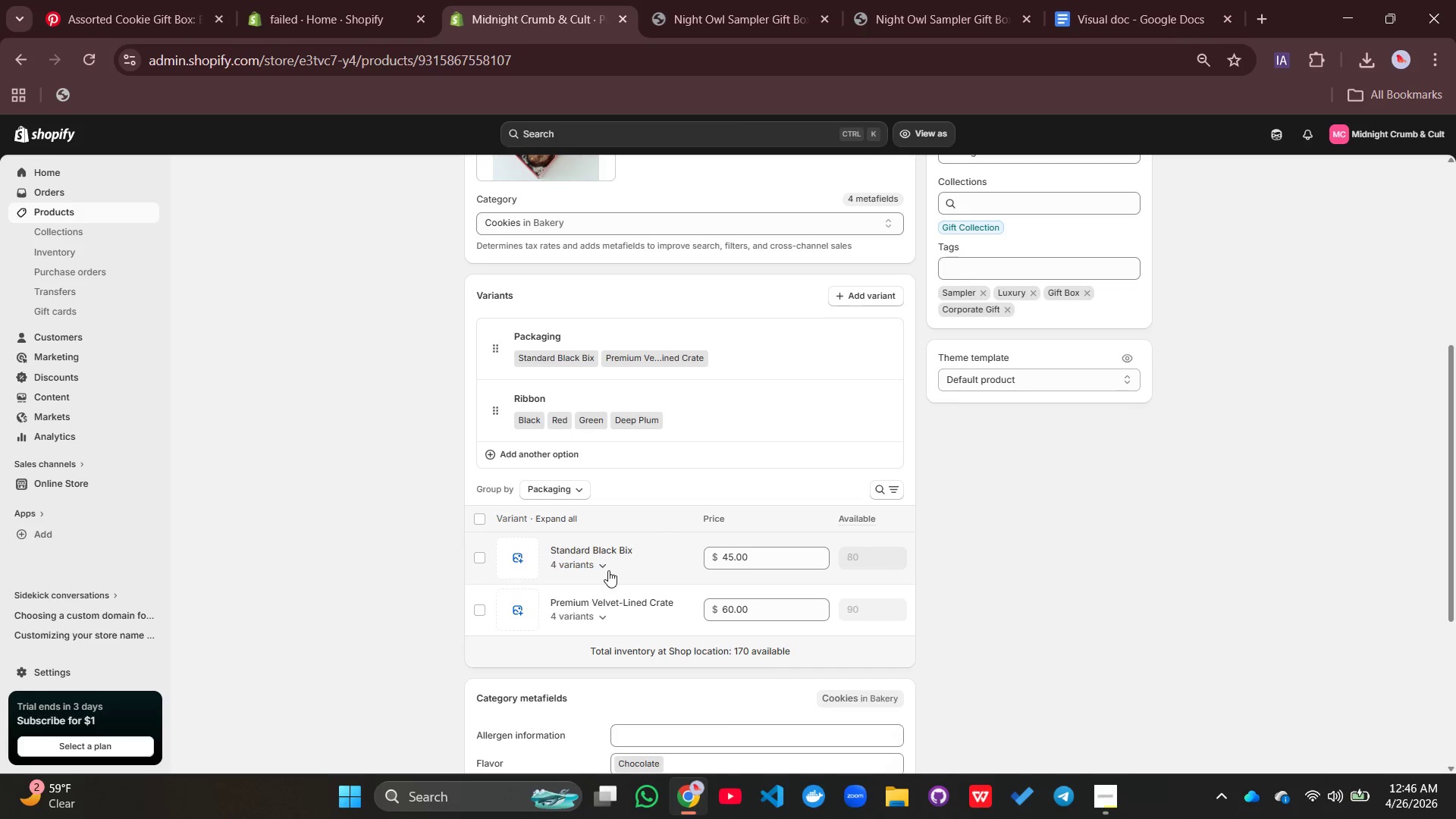 
left_click([608, 570])
 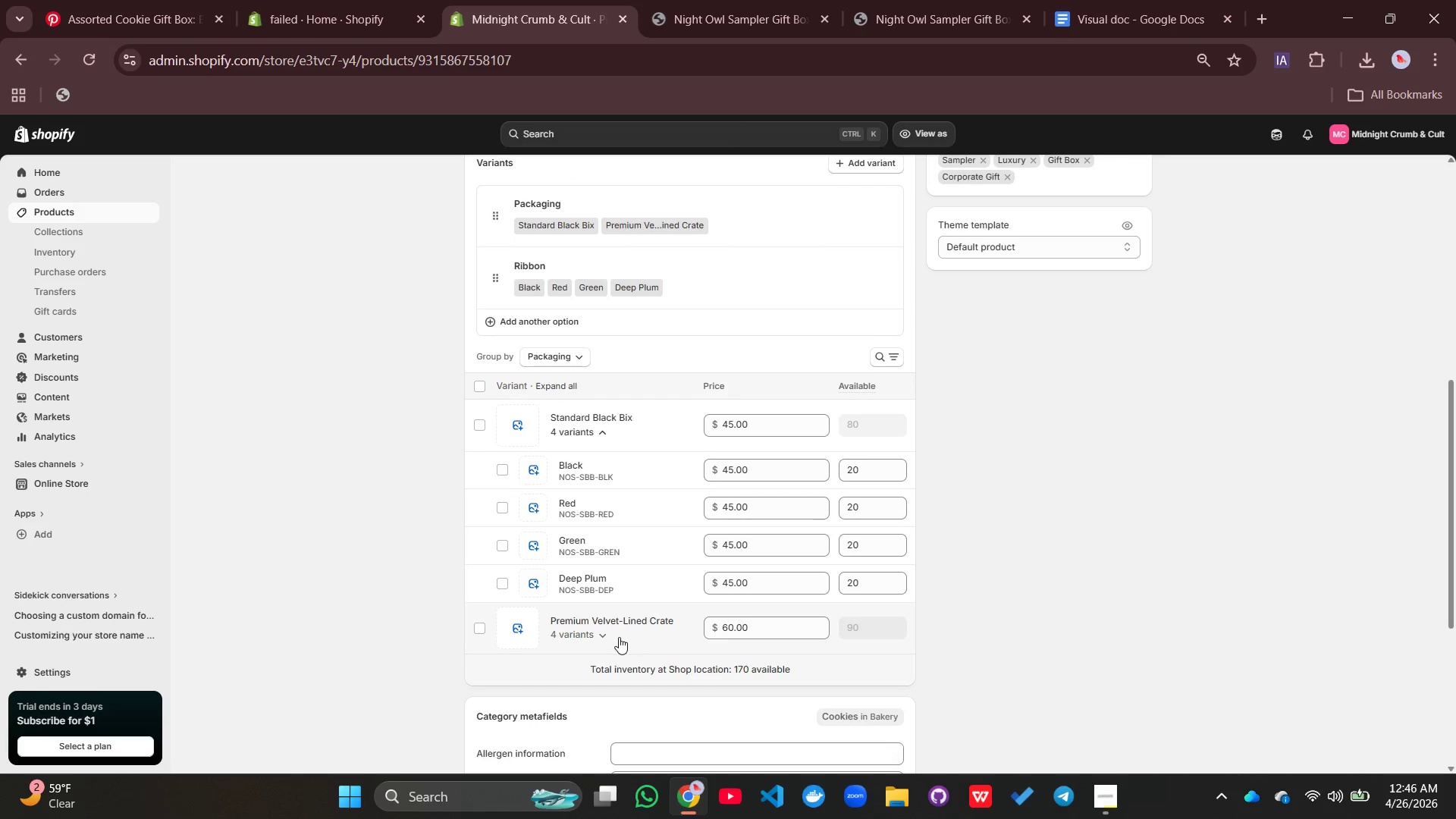 
left_click([610, 635])
 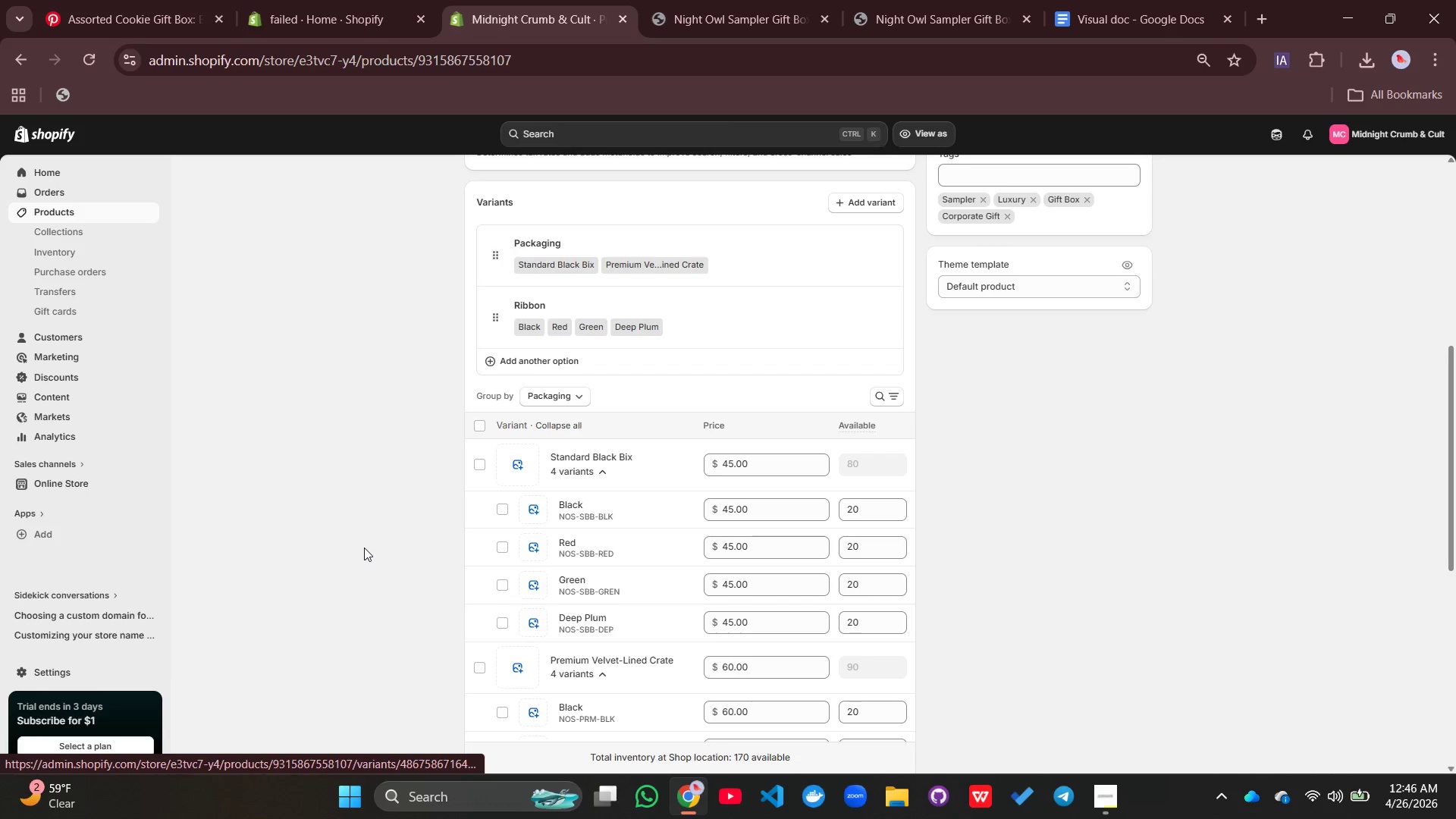 
key(Meta+Shift+S)
 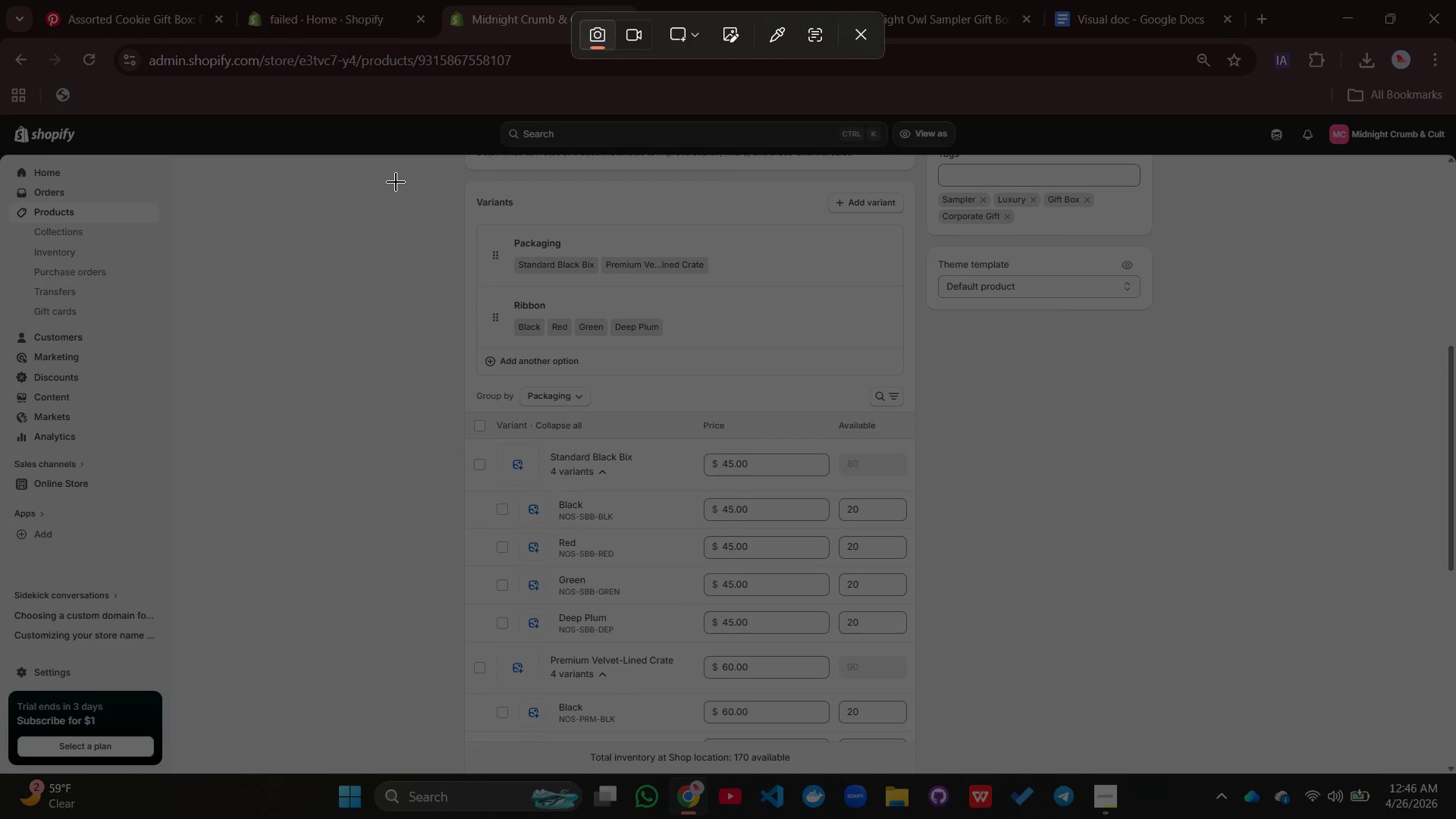 
left_click_drag(start_coordinate=[396, 182], to_coordinate=[993, 764])
 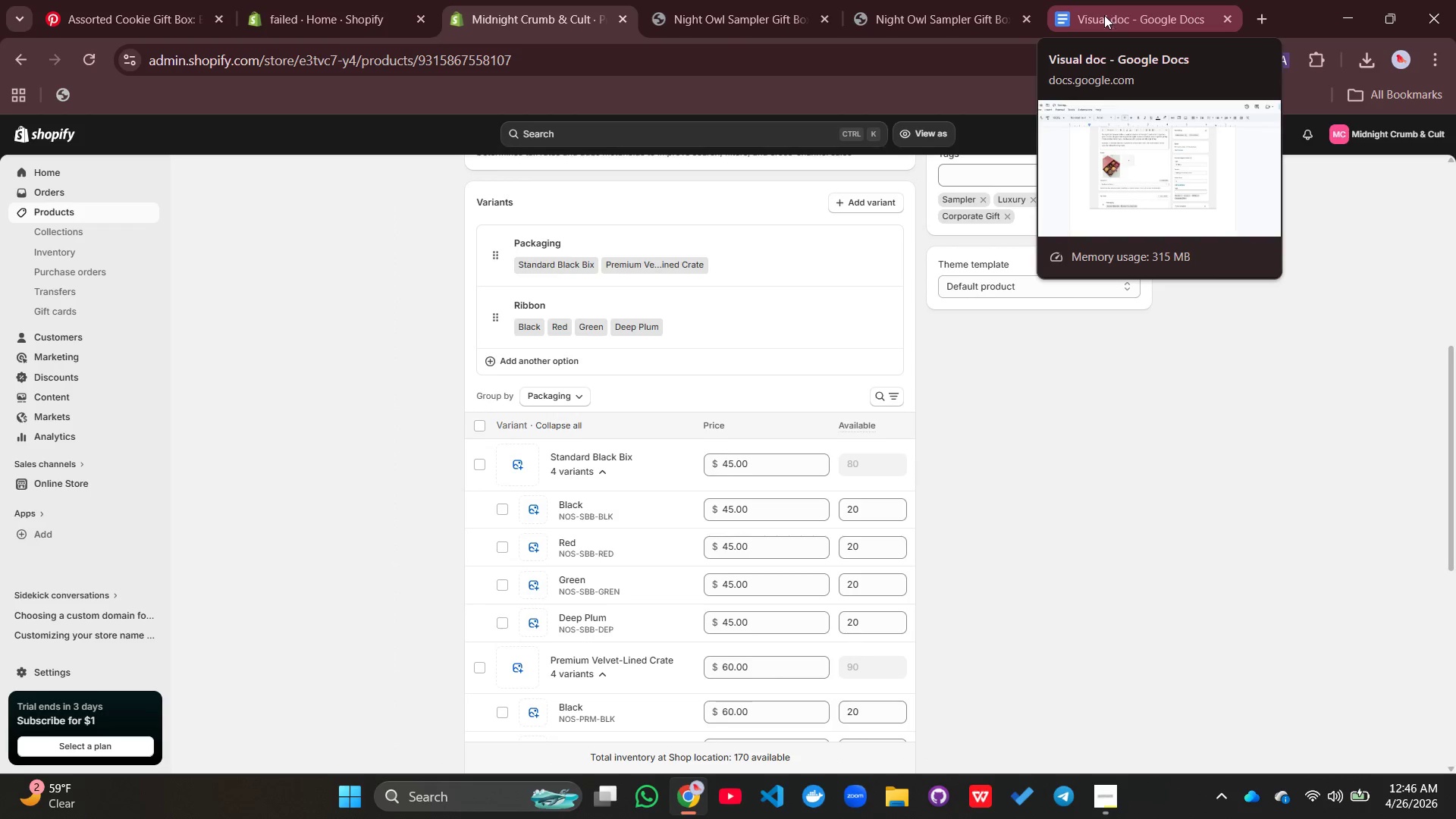 
left_click([1103, 22])
 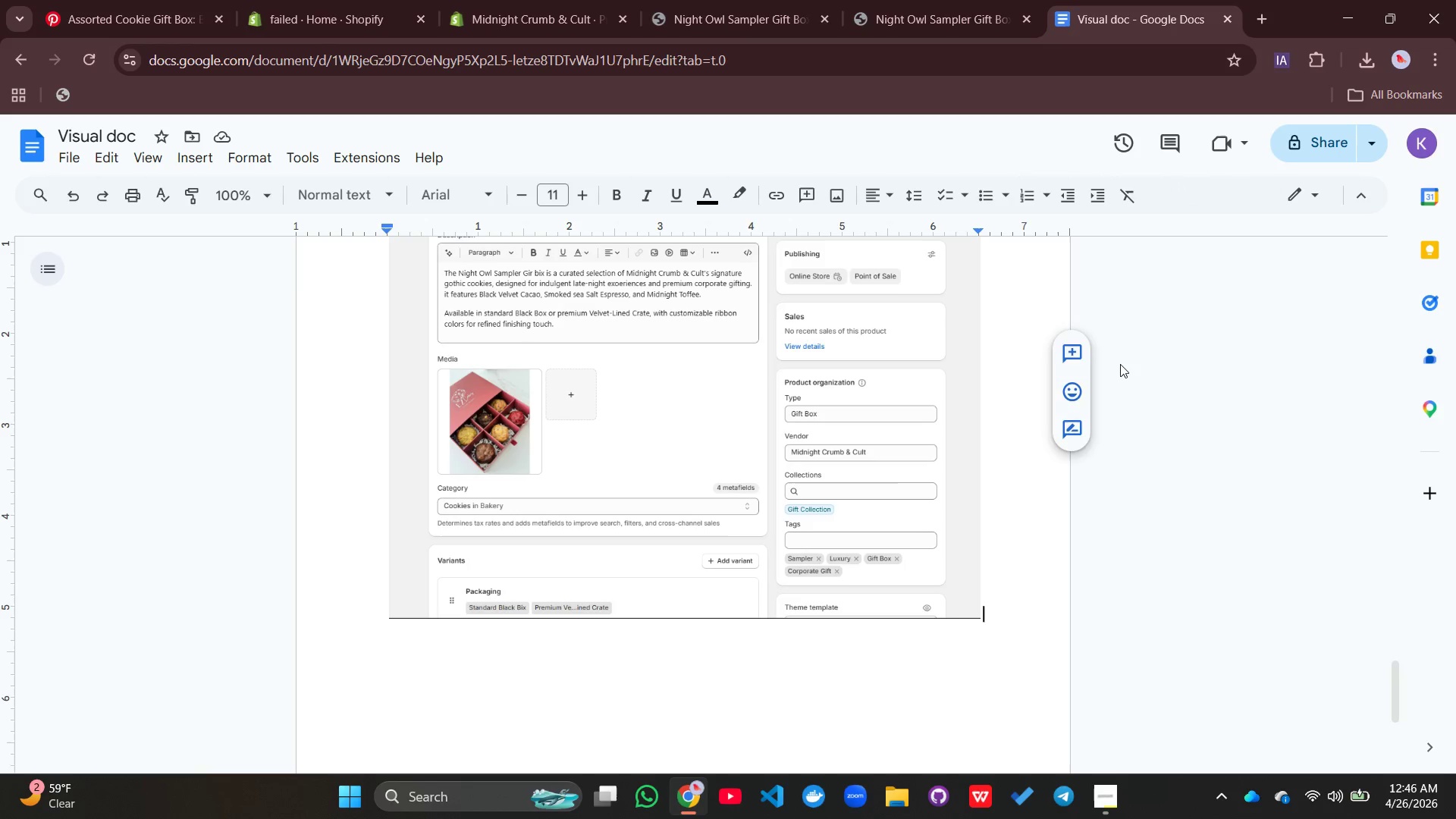 
key(Enter)
 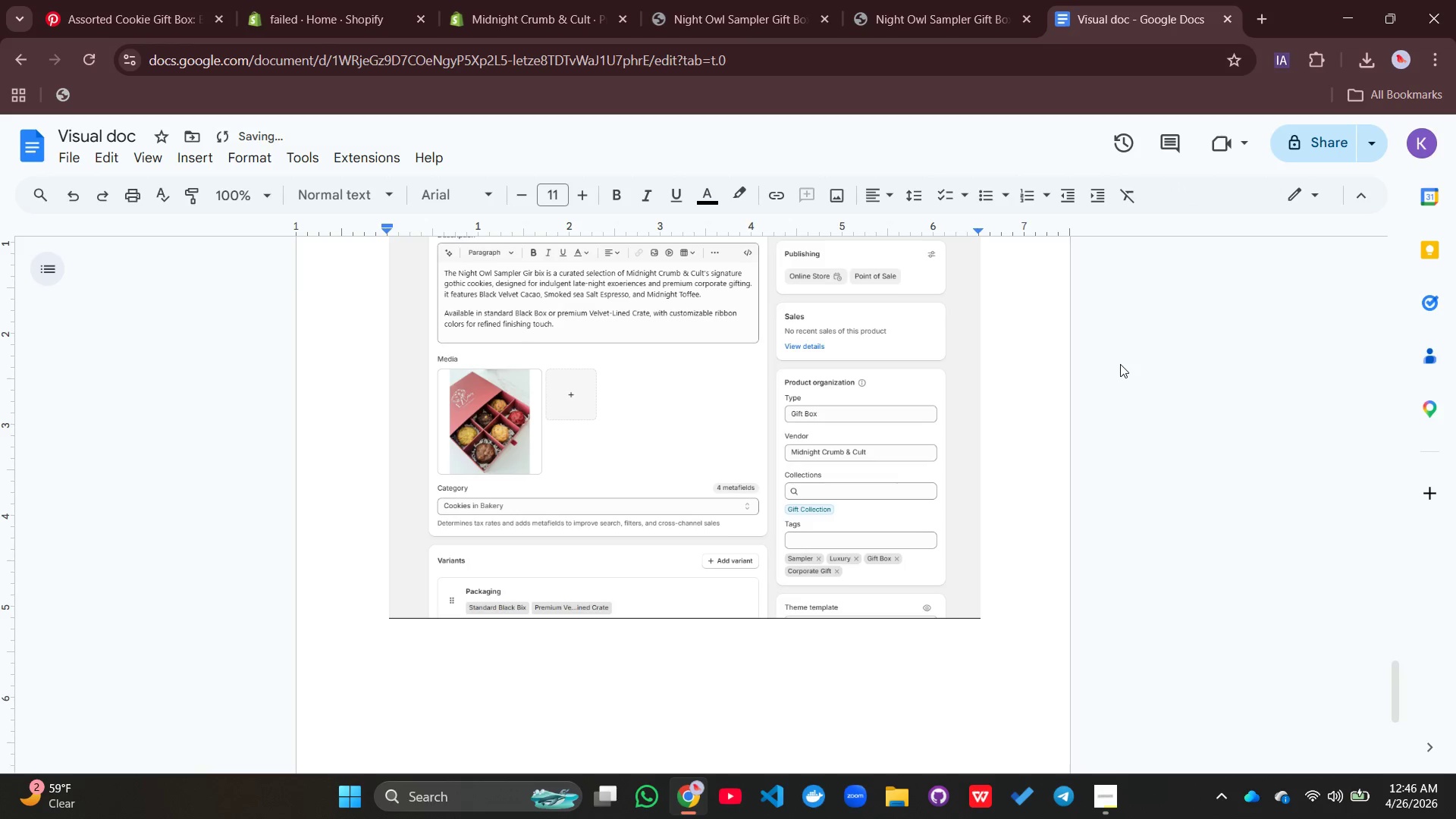 
key(Control+V)
 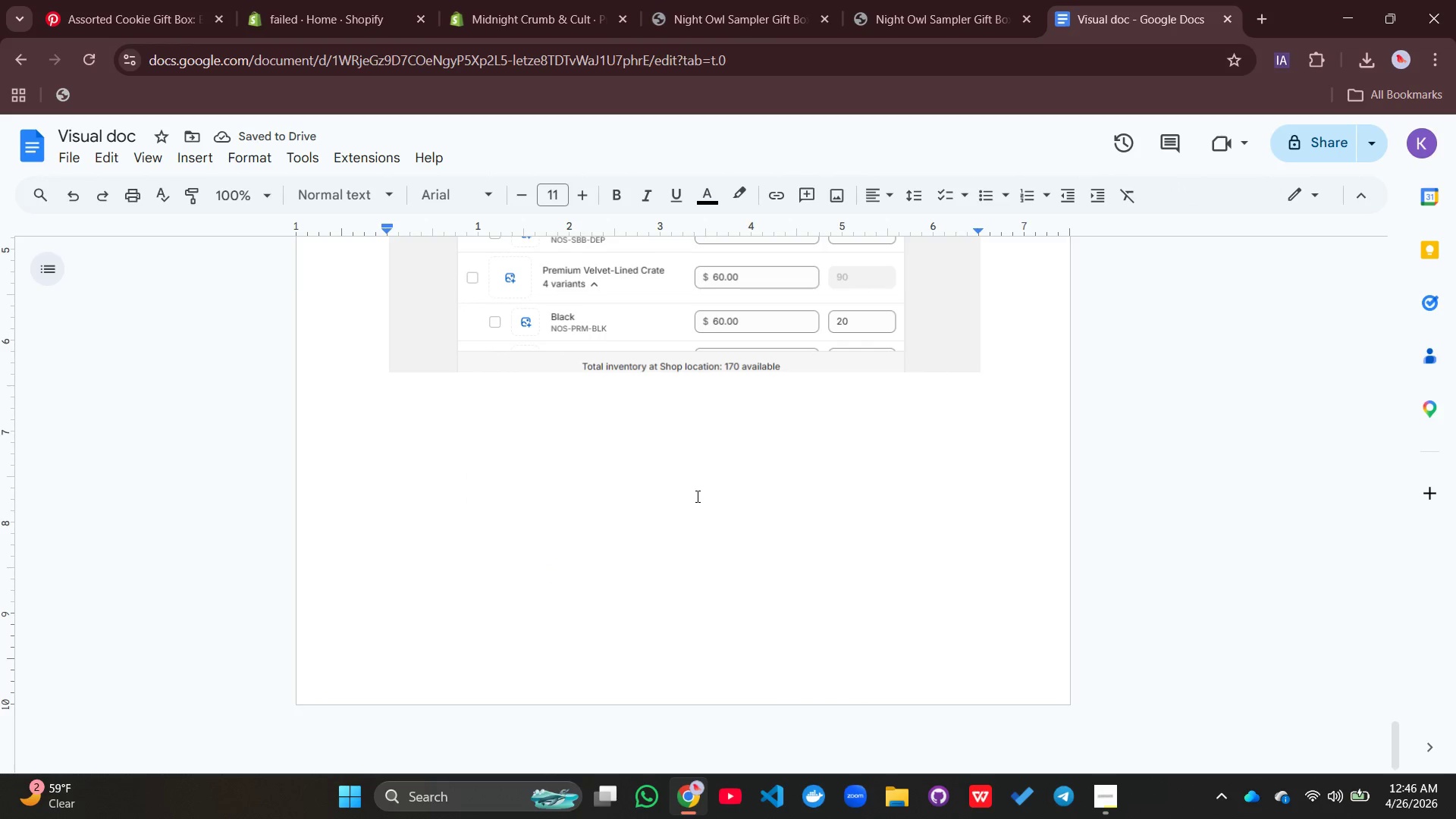 
wait(8.22)
 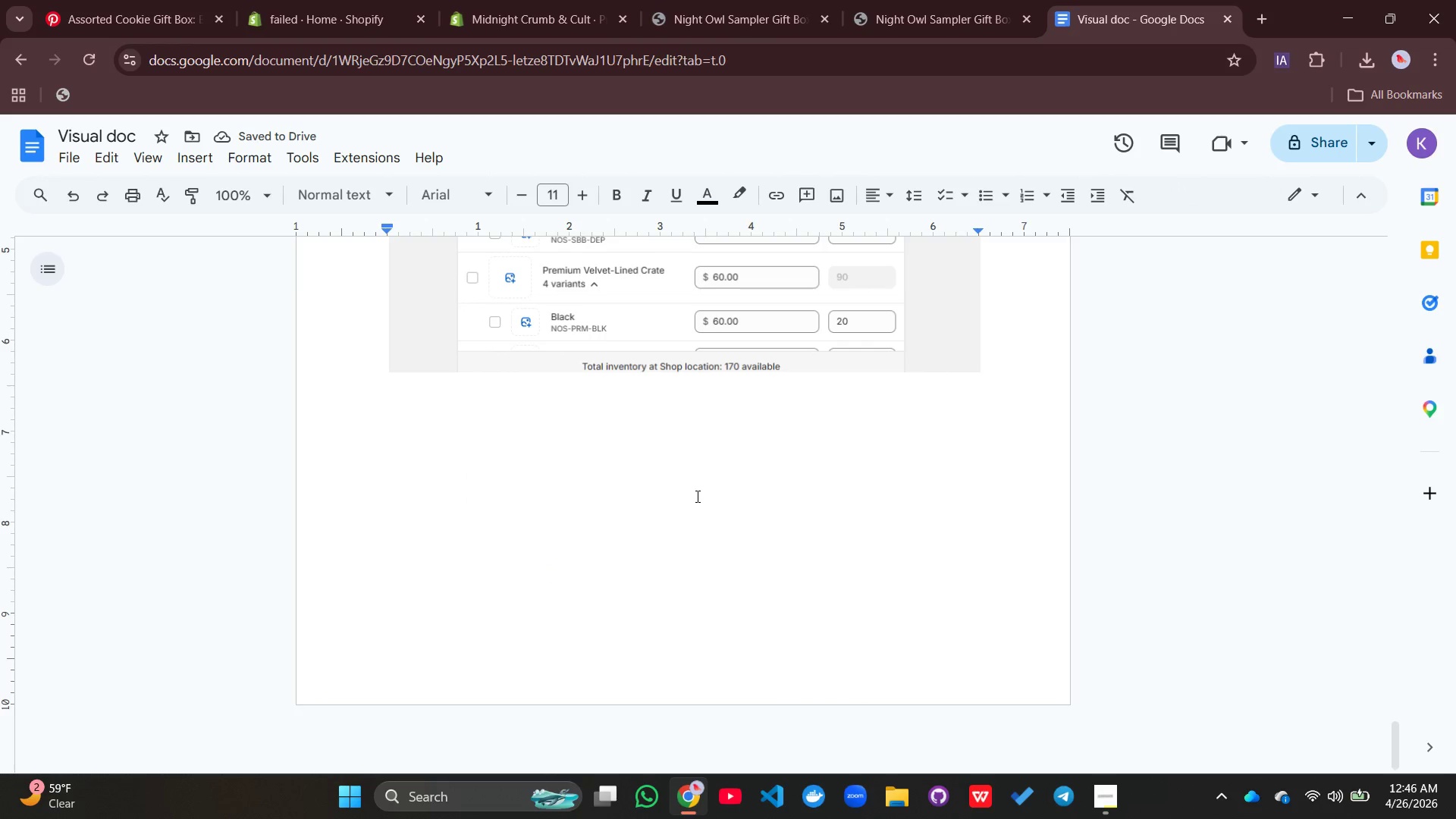 
left_click([71, 158])
 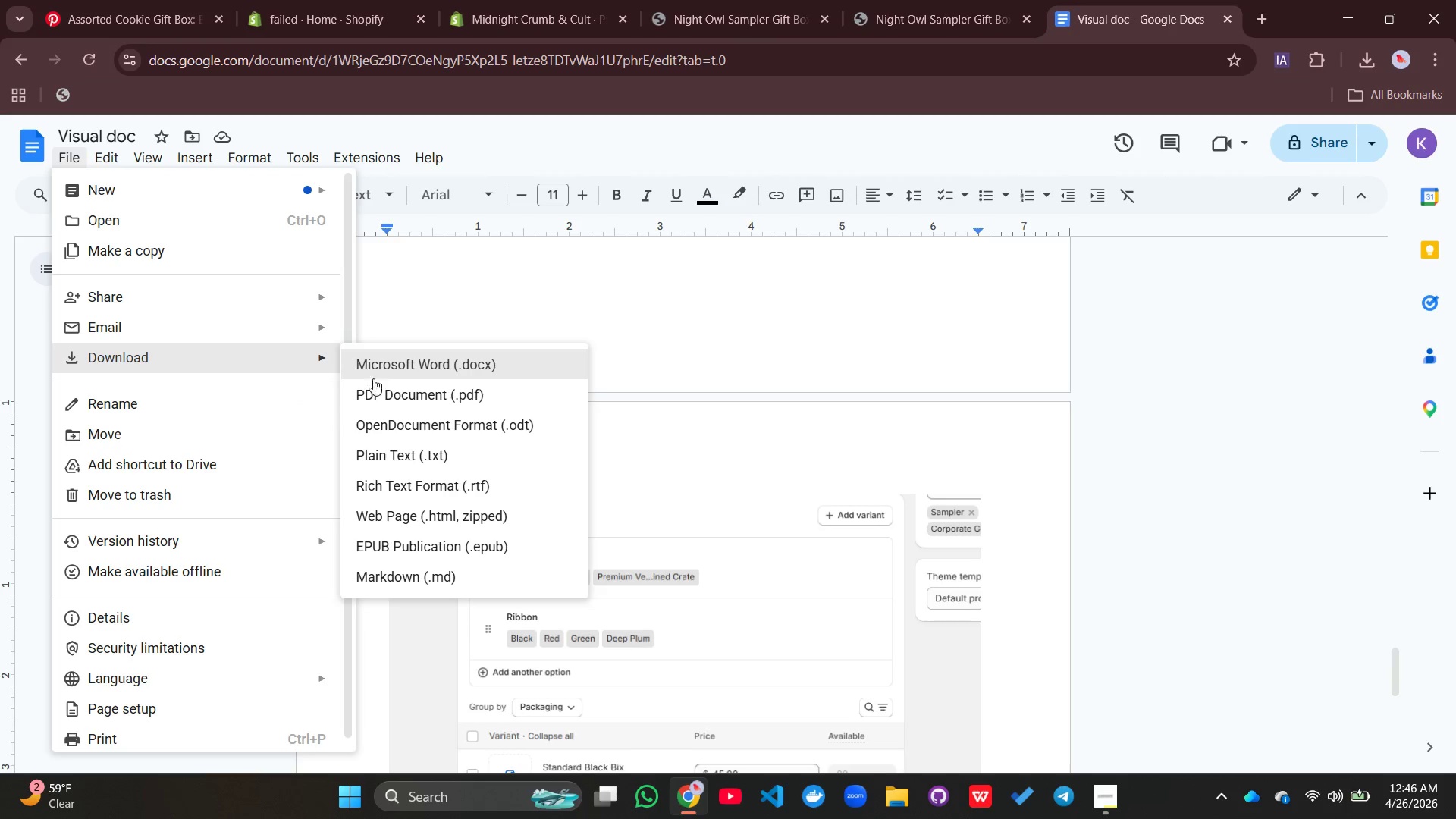 
left_click([383, 400])
 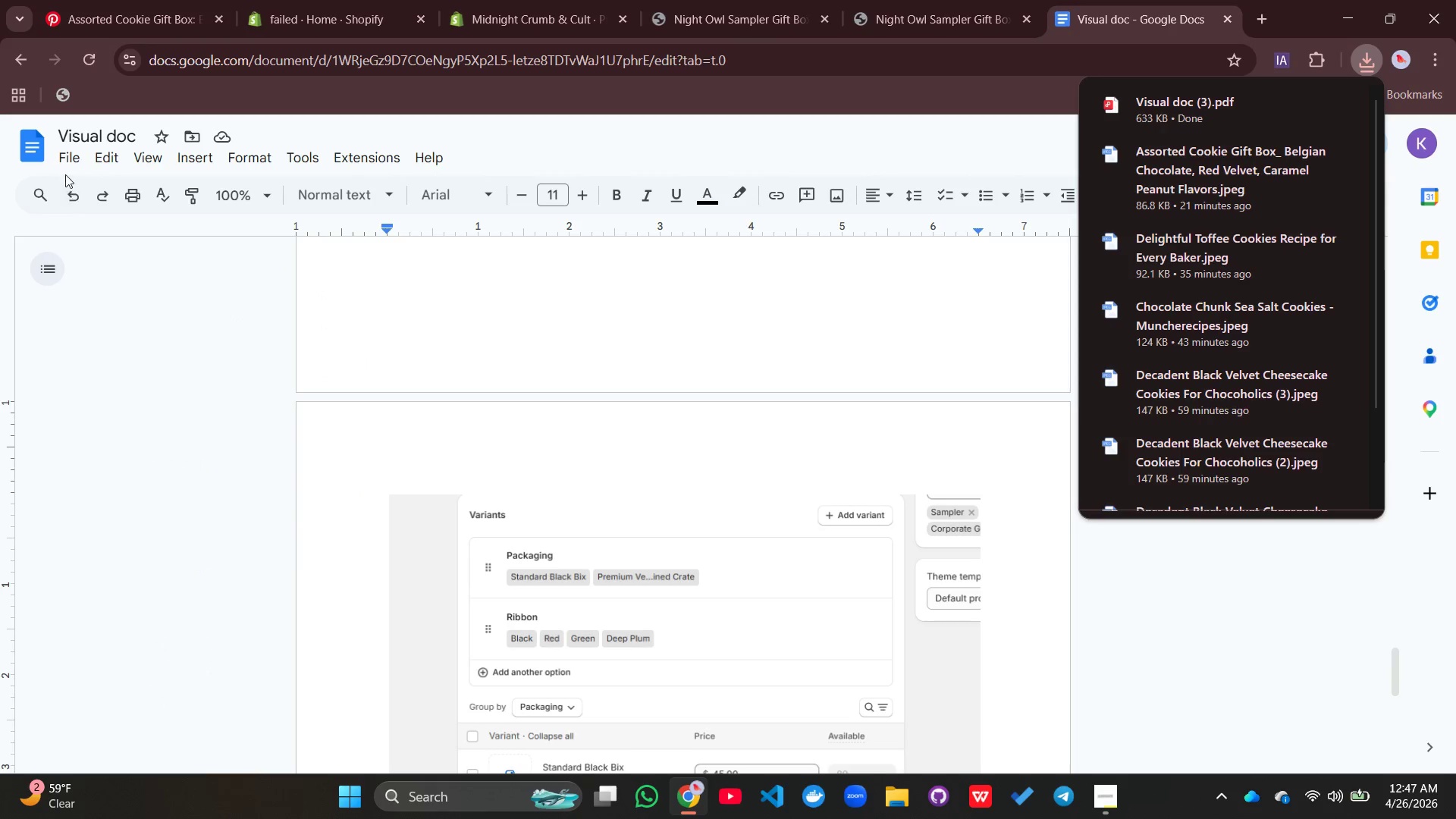 
left_click([25, 158])
 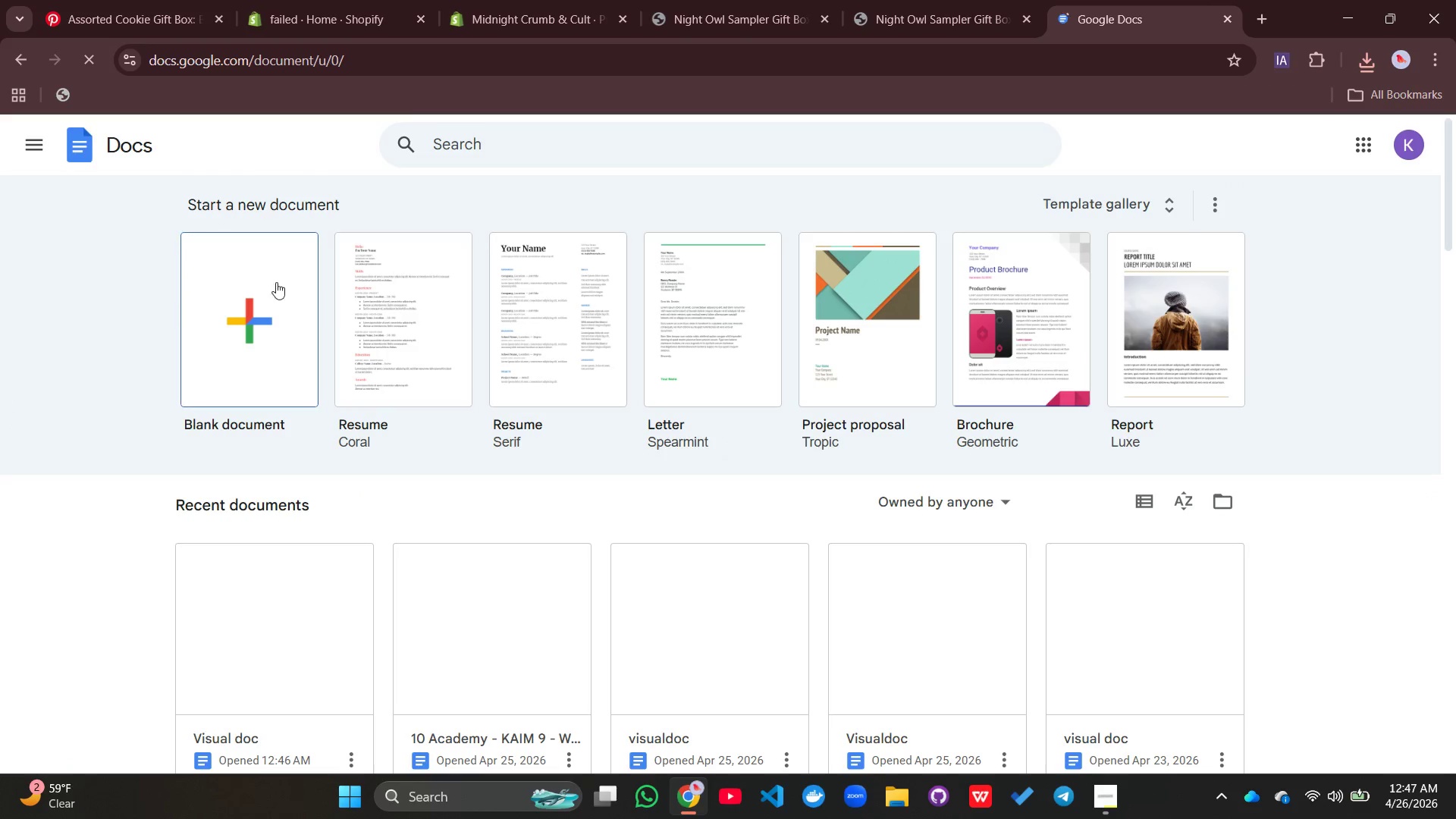 
left_click([249, 300])
 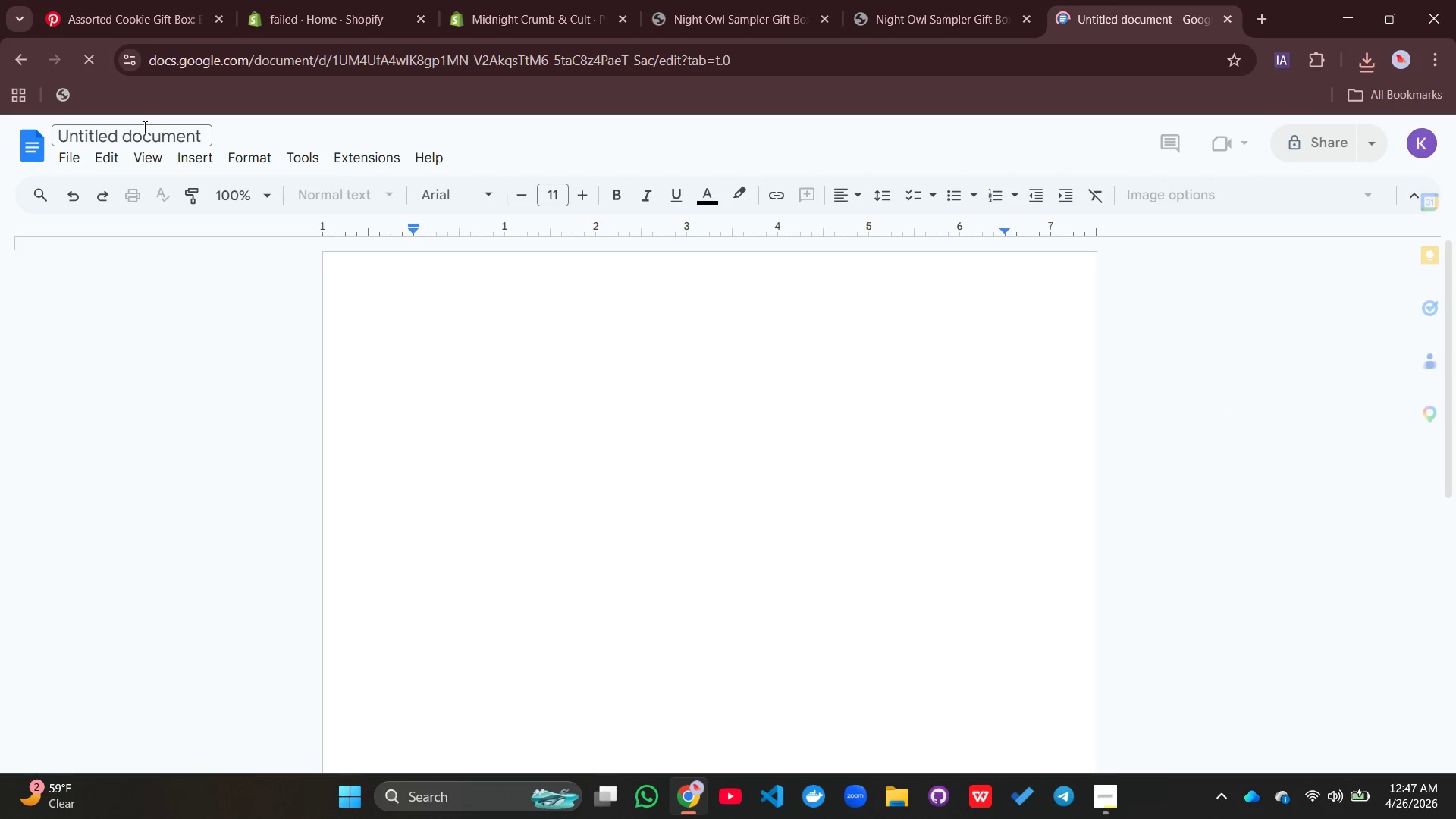 
double_click([143, 127])
 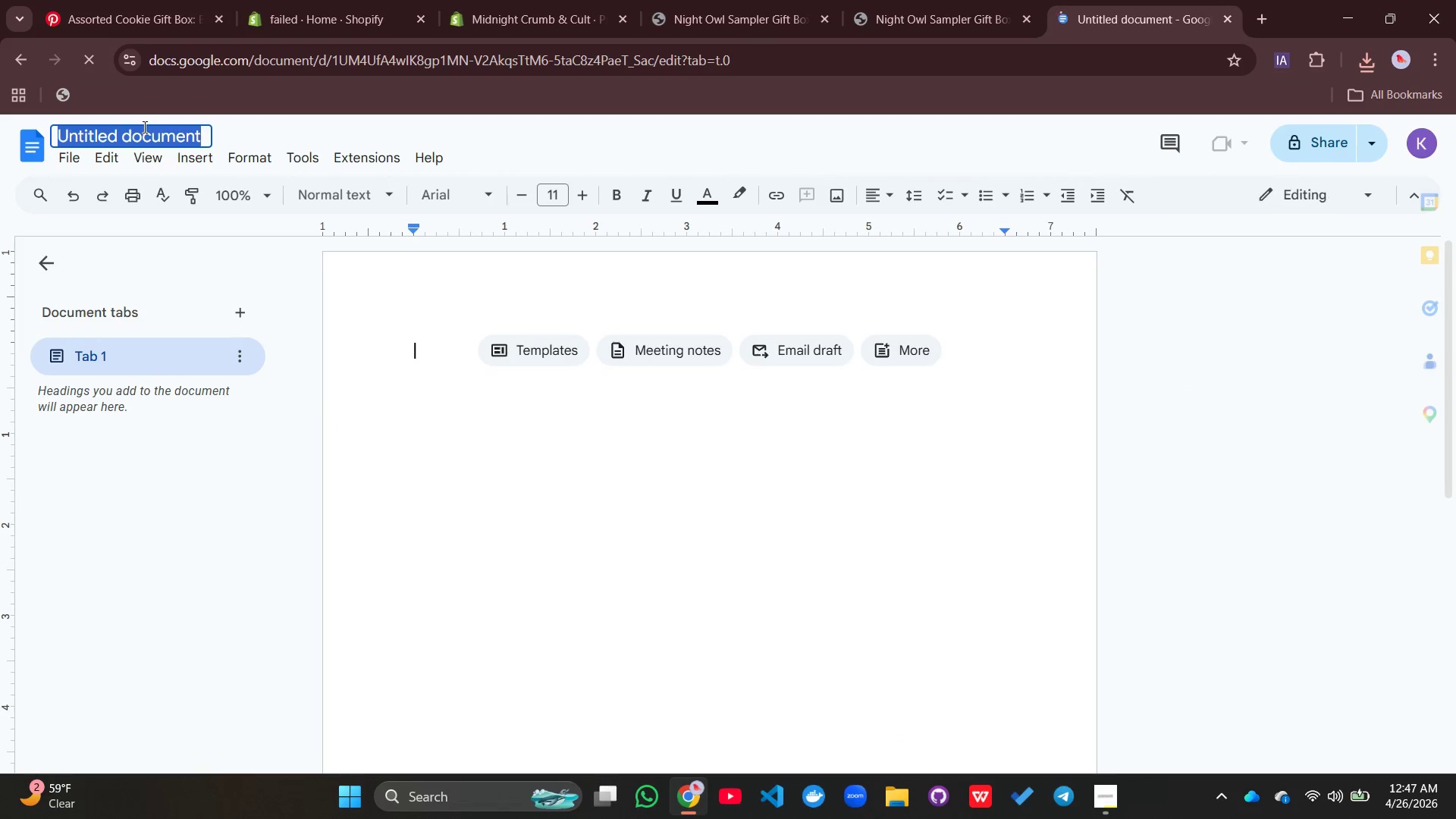 
triple_click([143, 127])
 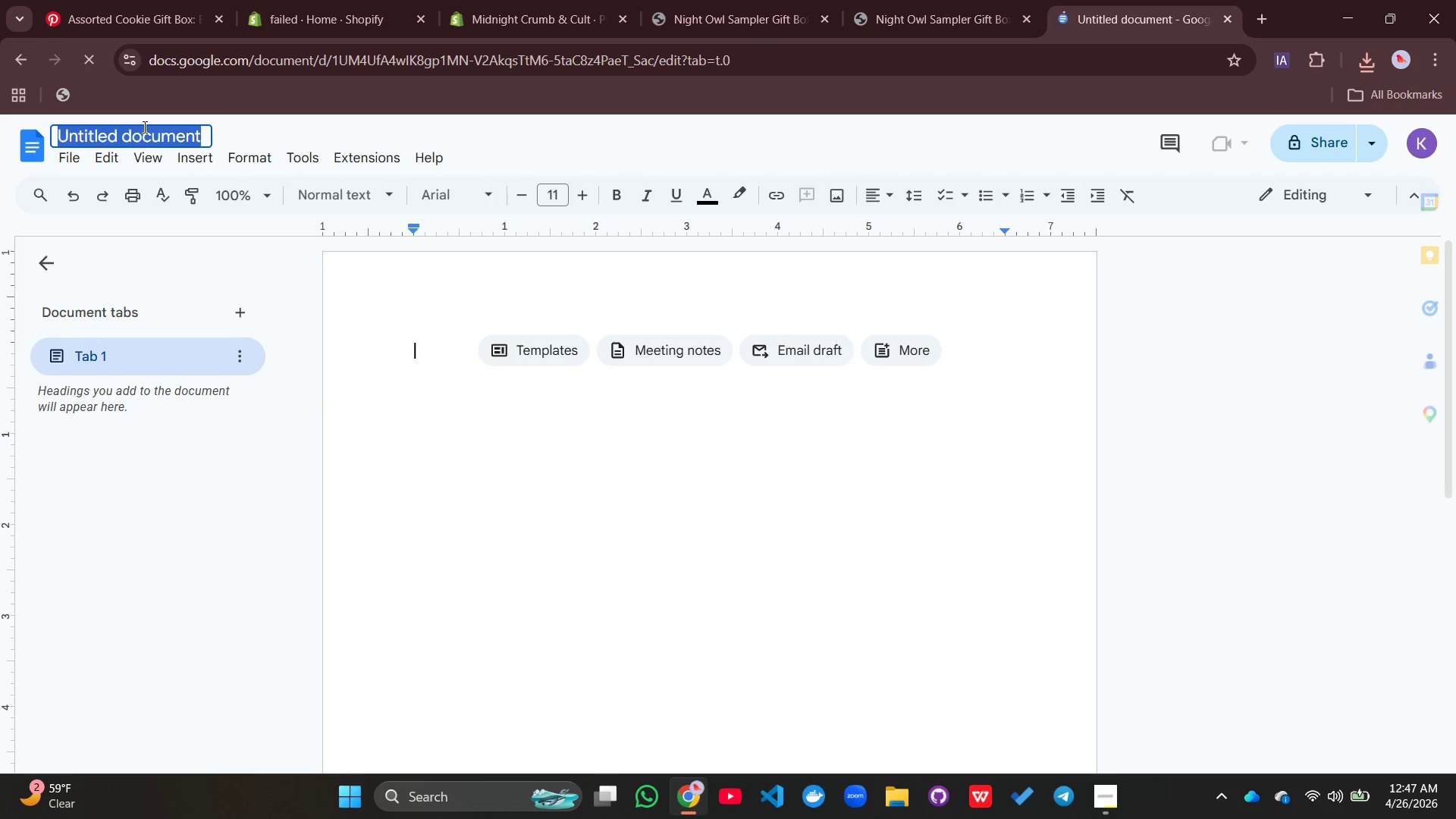 
triple_click([143, 127])
 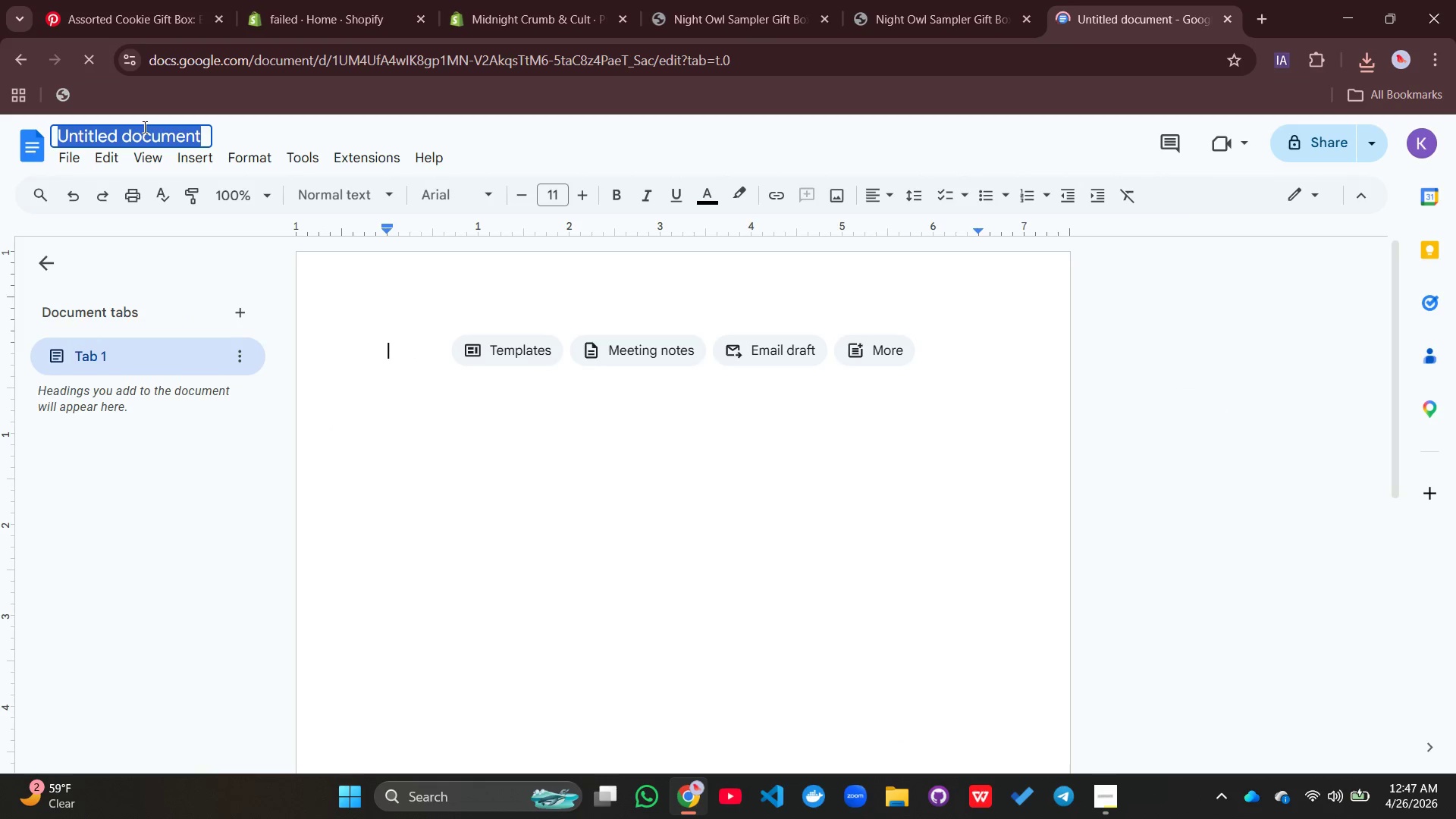 
type(Seo Scrre)
key(Backspace)
key(Backspace)
key(Backspace)
type(reenshots)
 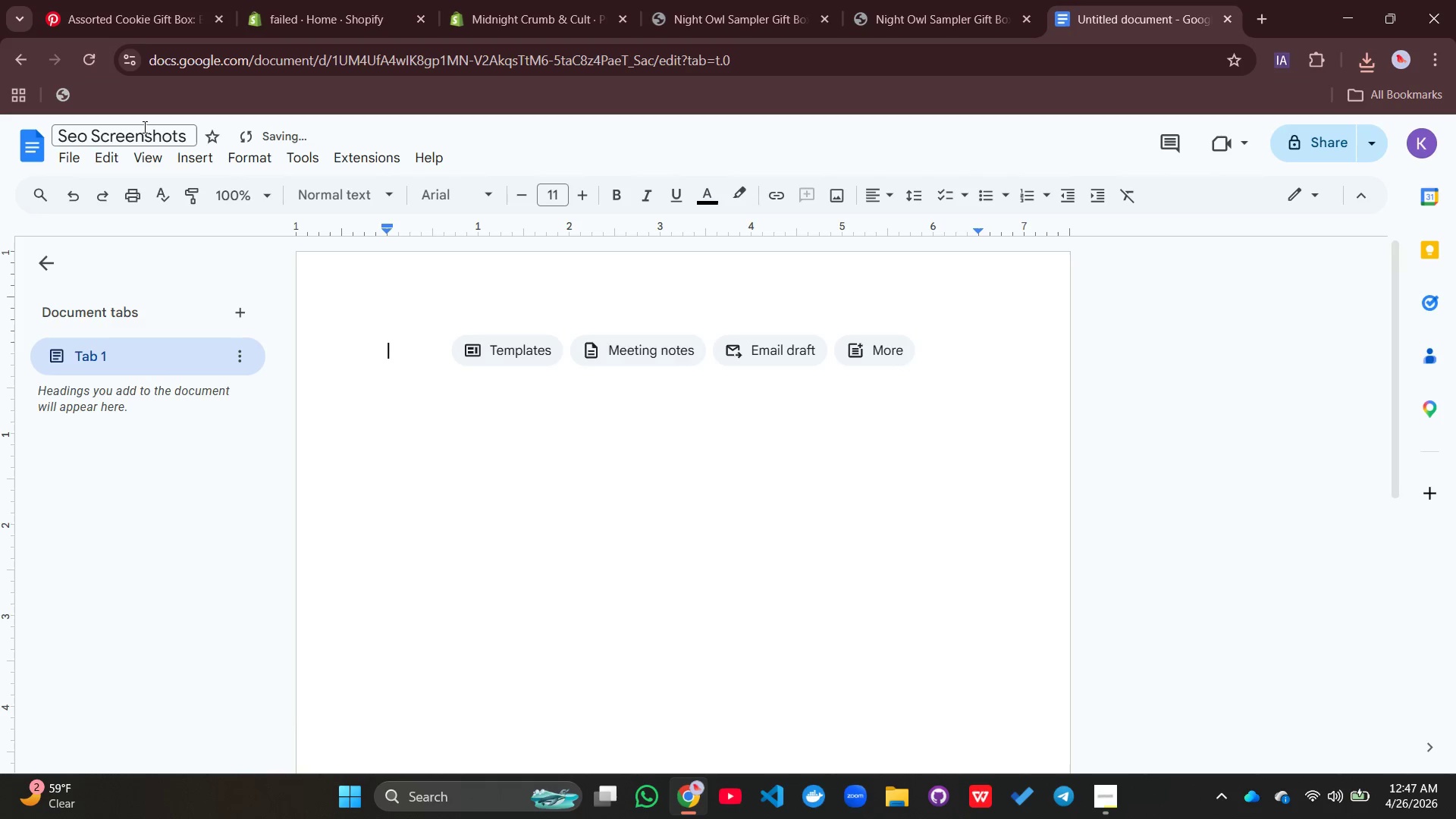 
key(Enter)
 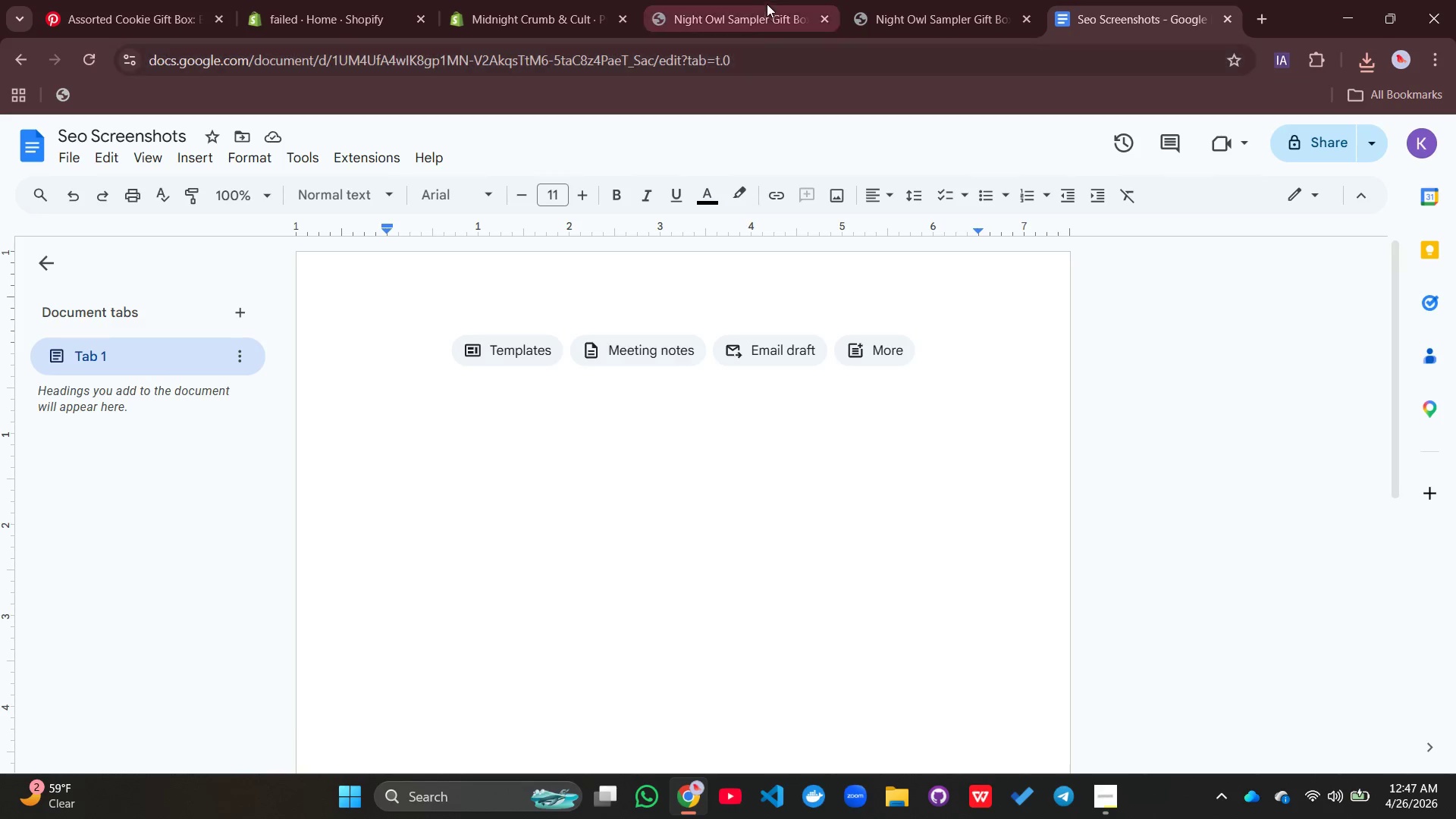 
wait(6.16)
 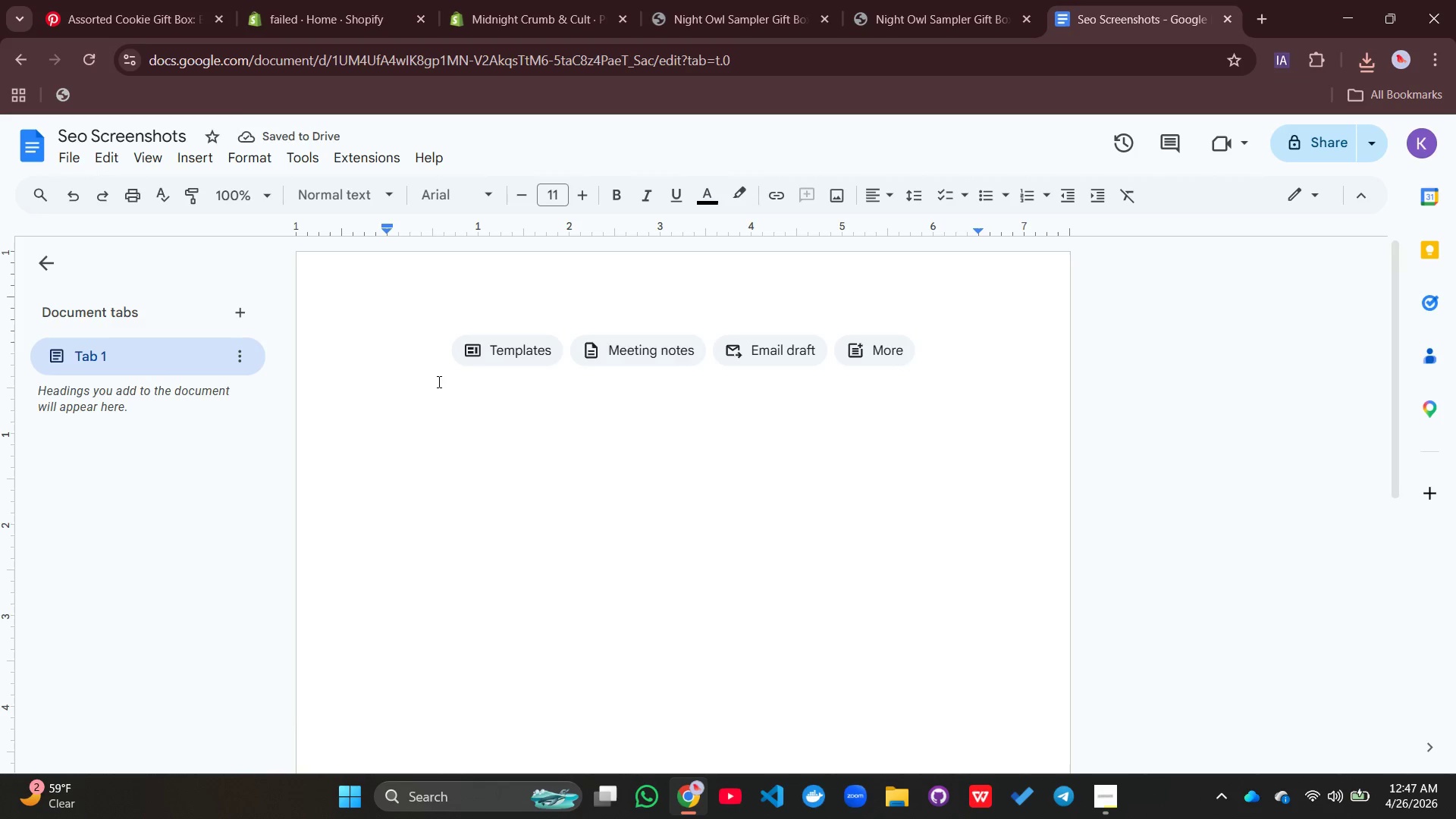 
left_click([554, 11])
 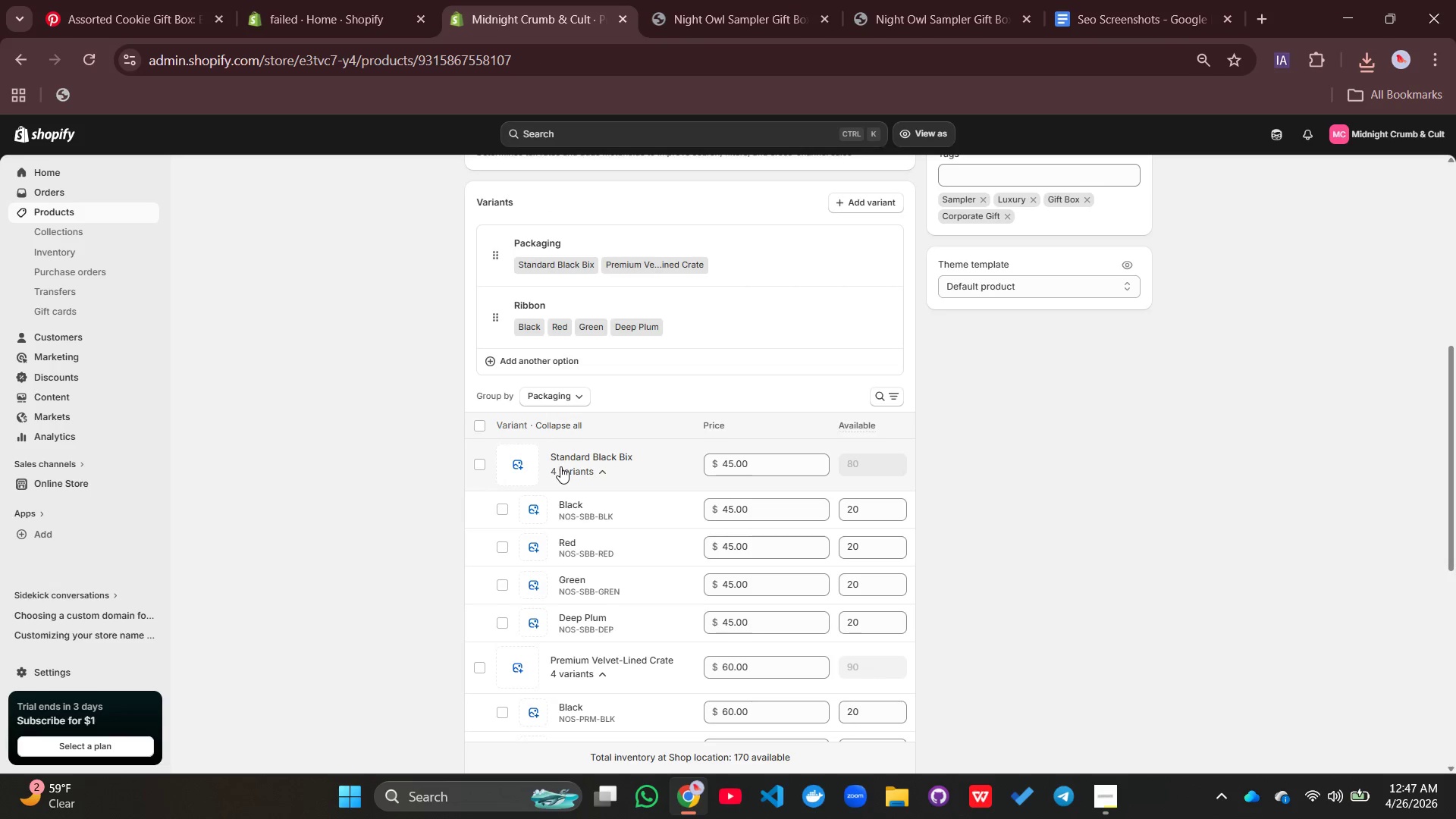 
mouse_move([479, 344])
 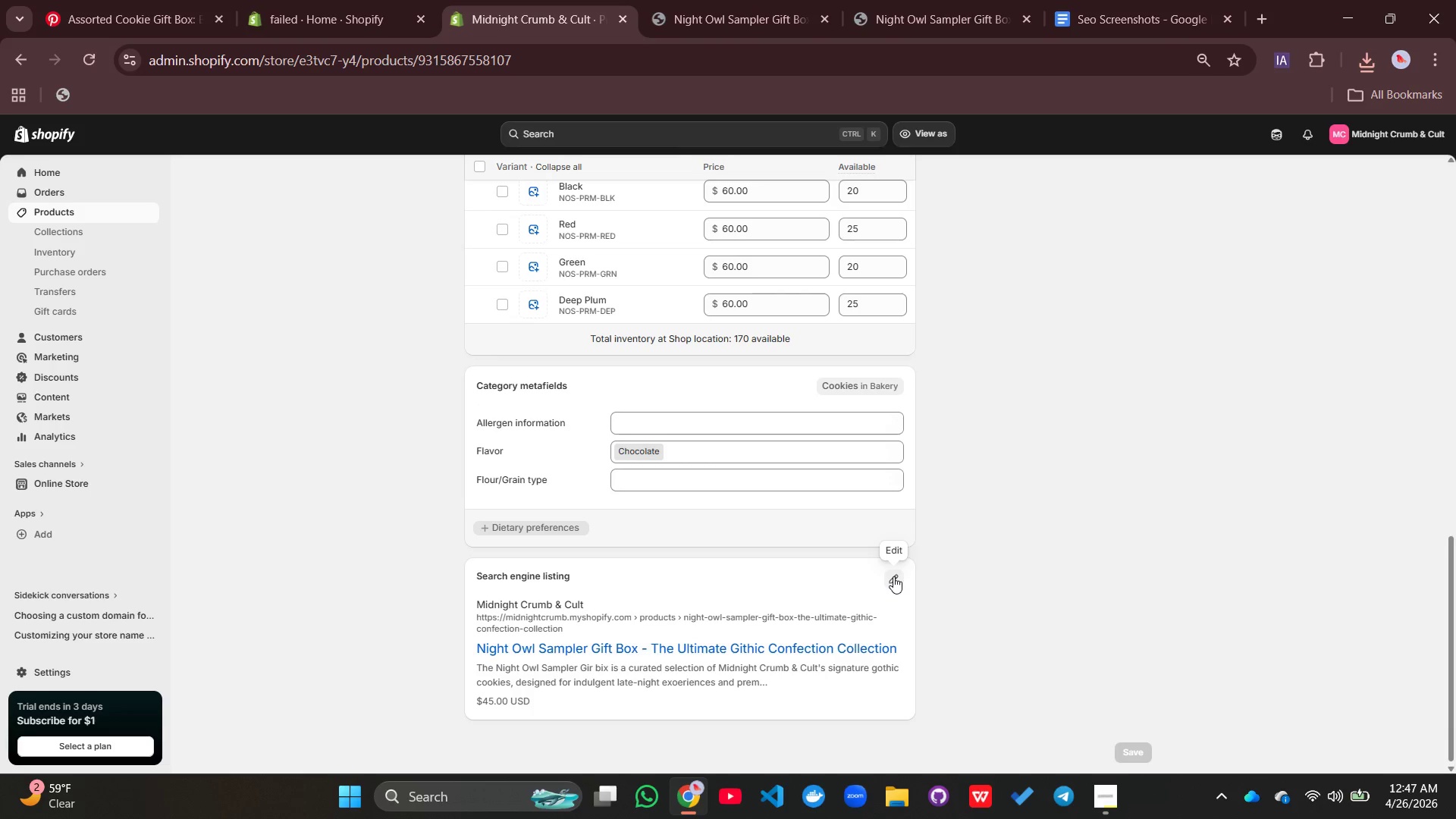 
left_click([893, 576])
 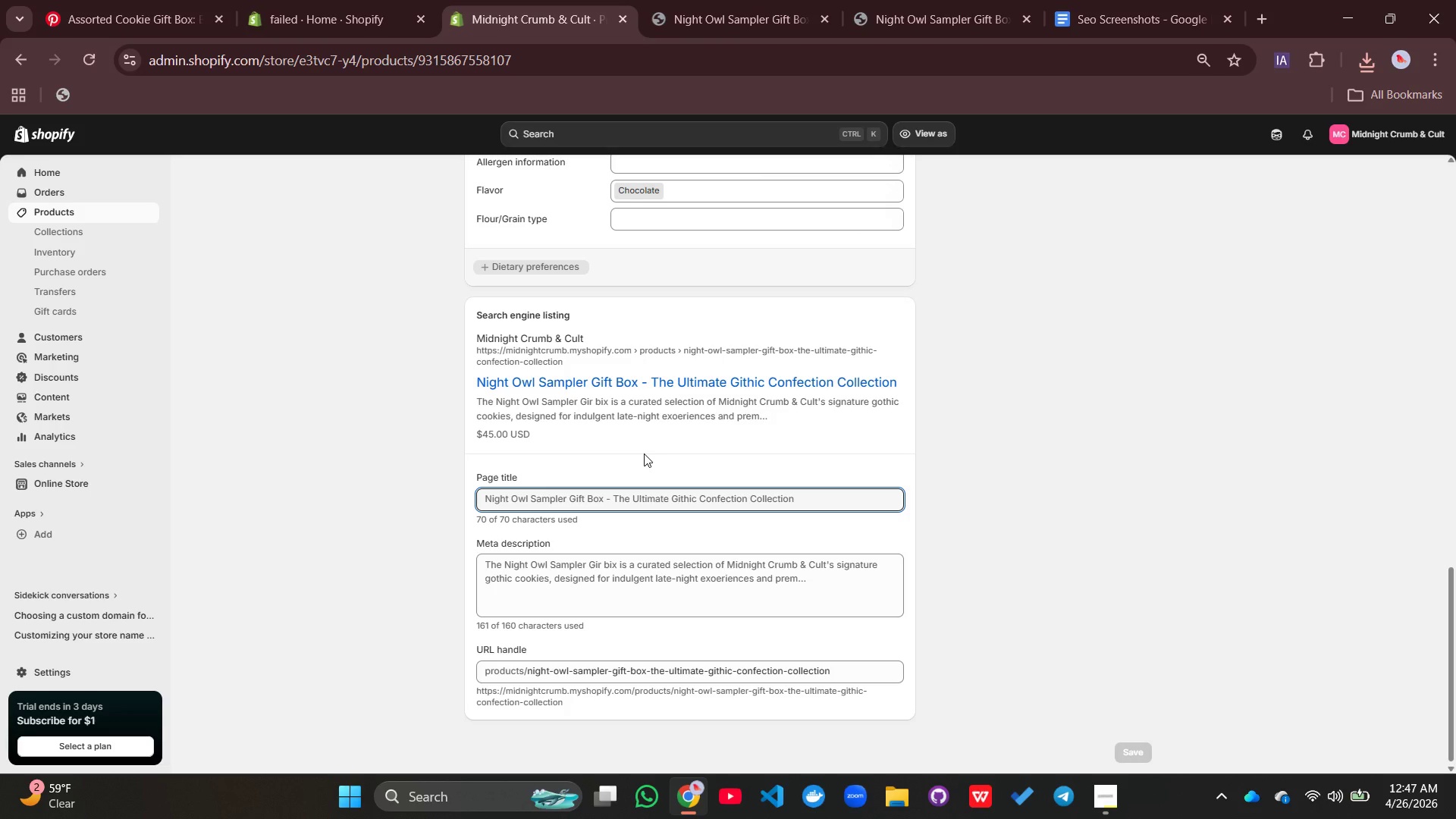 
key(Control+Equal)
 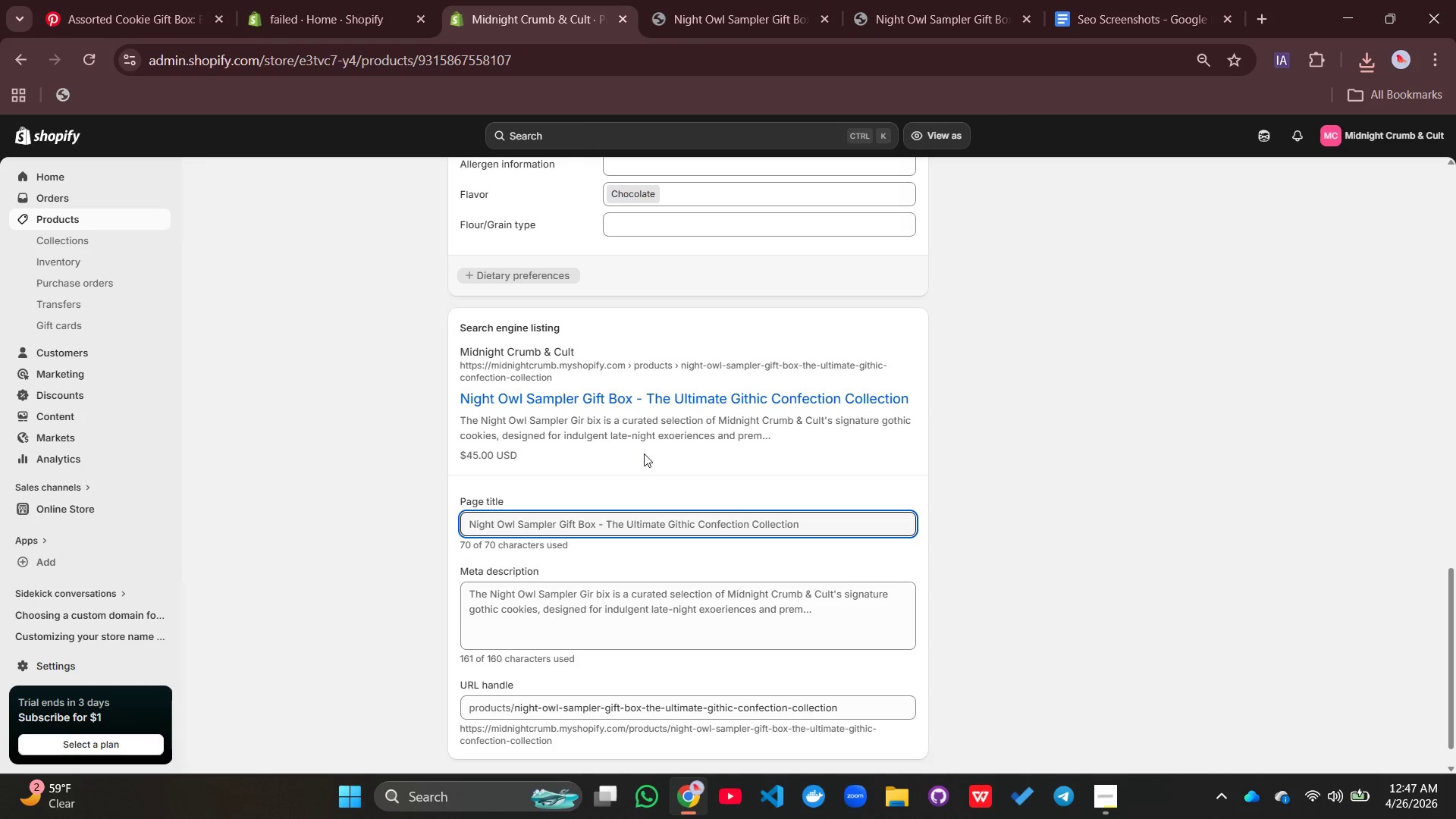 
key(Control+Equal)
 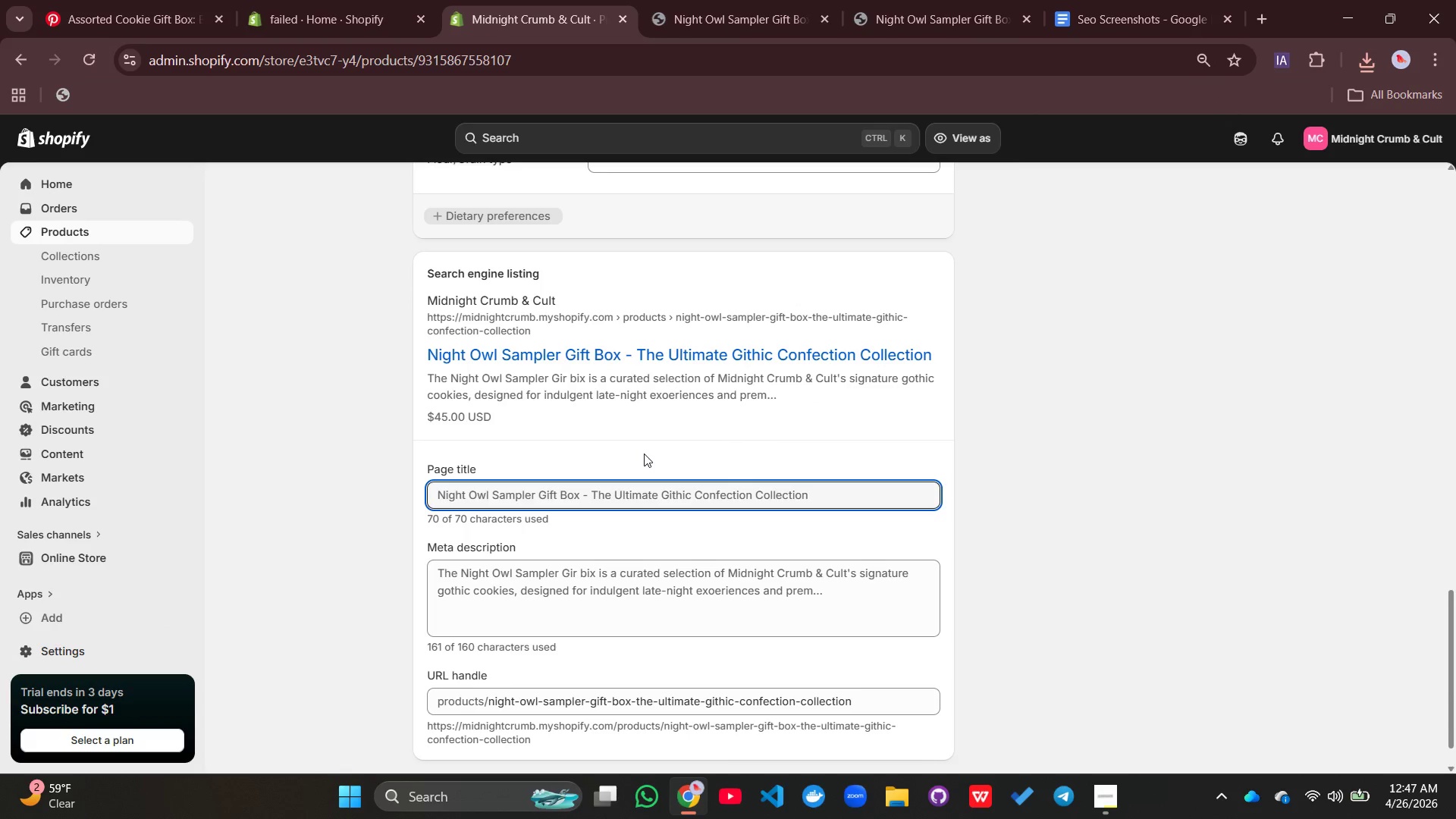 
key(Meta+Shift+S)
 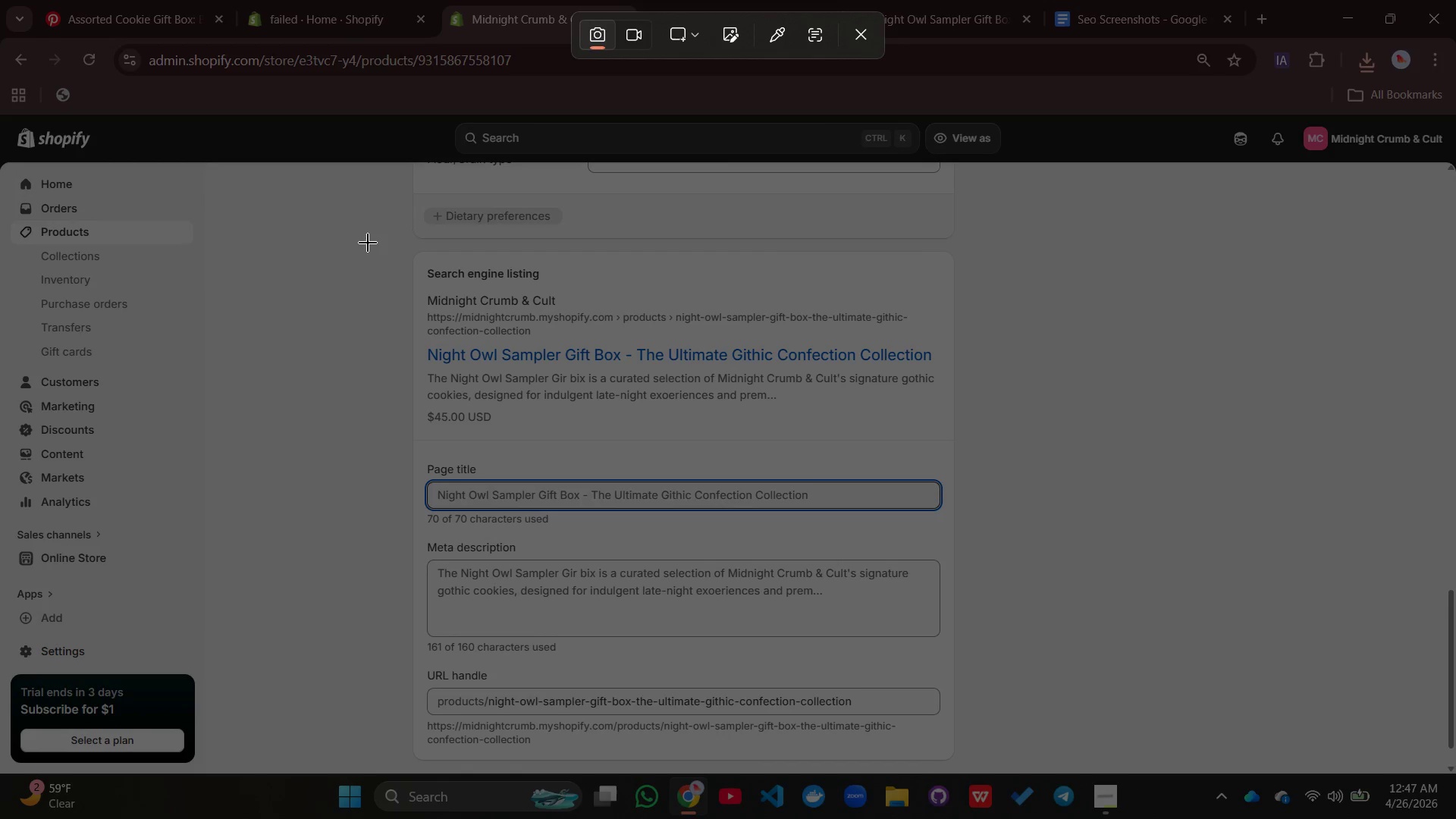 
left_click_drag(start_coordinate=[368, 243], to_coordinate=[976, 770])
 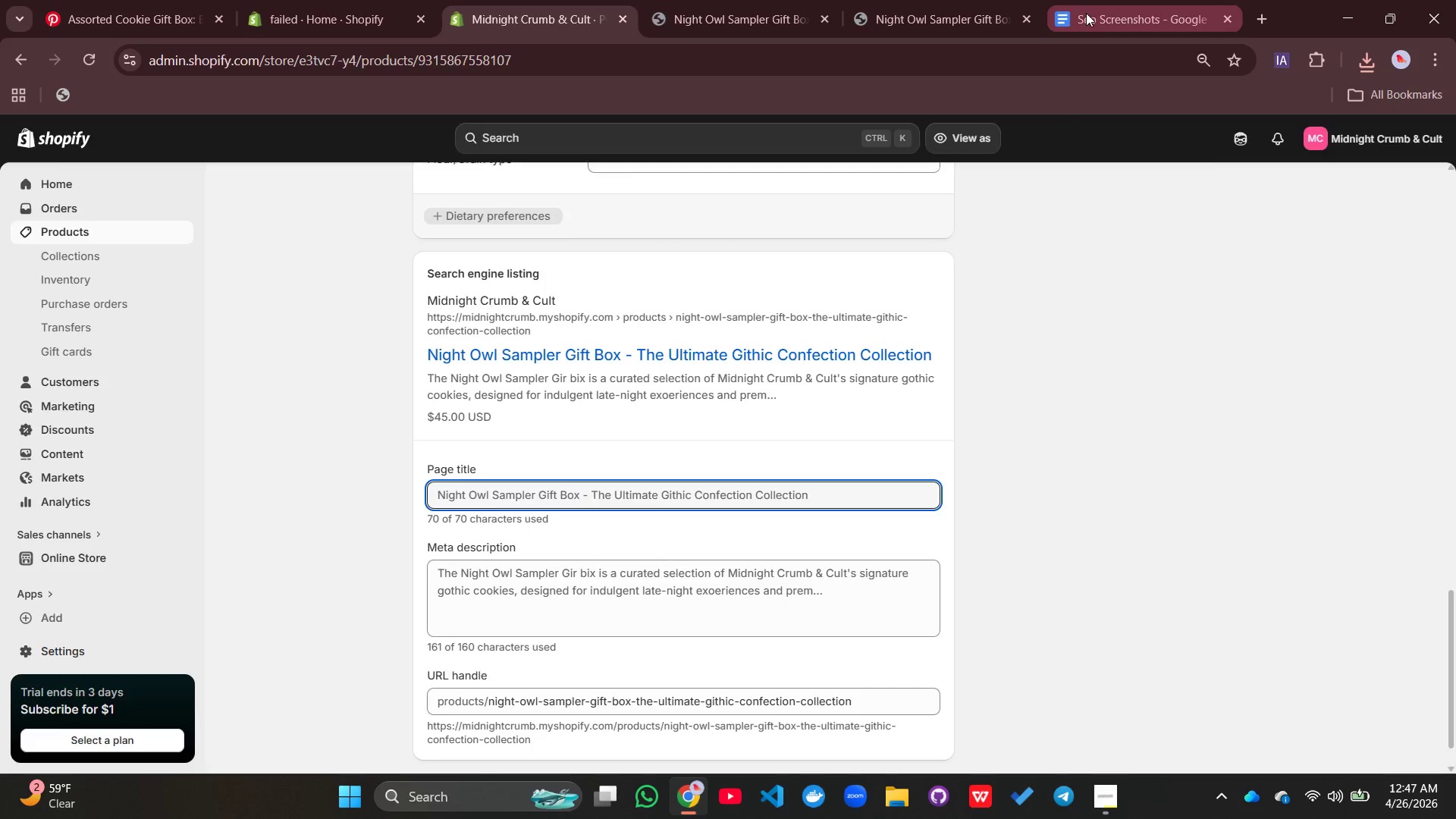 
left_click([1086, 13])
 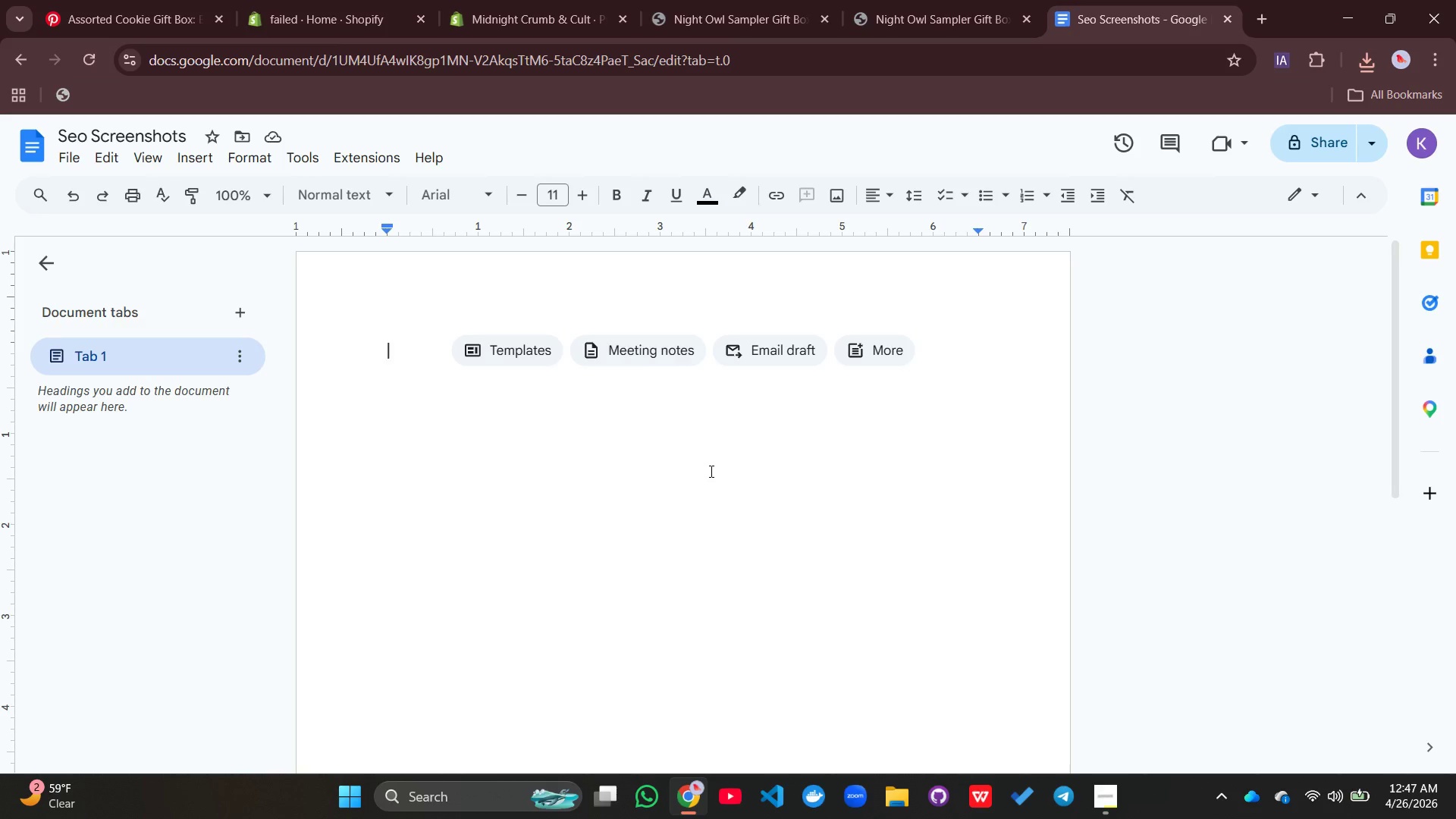 
key(Control+V)
 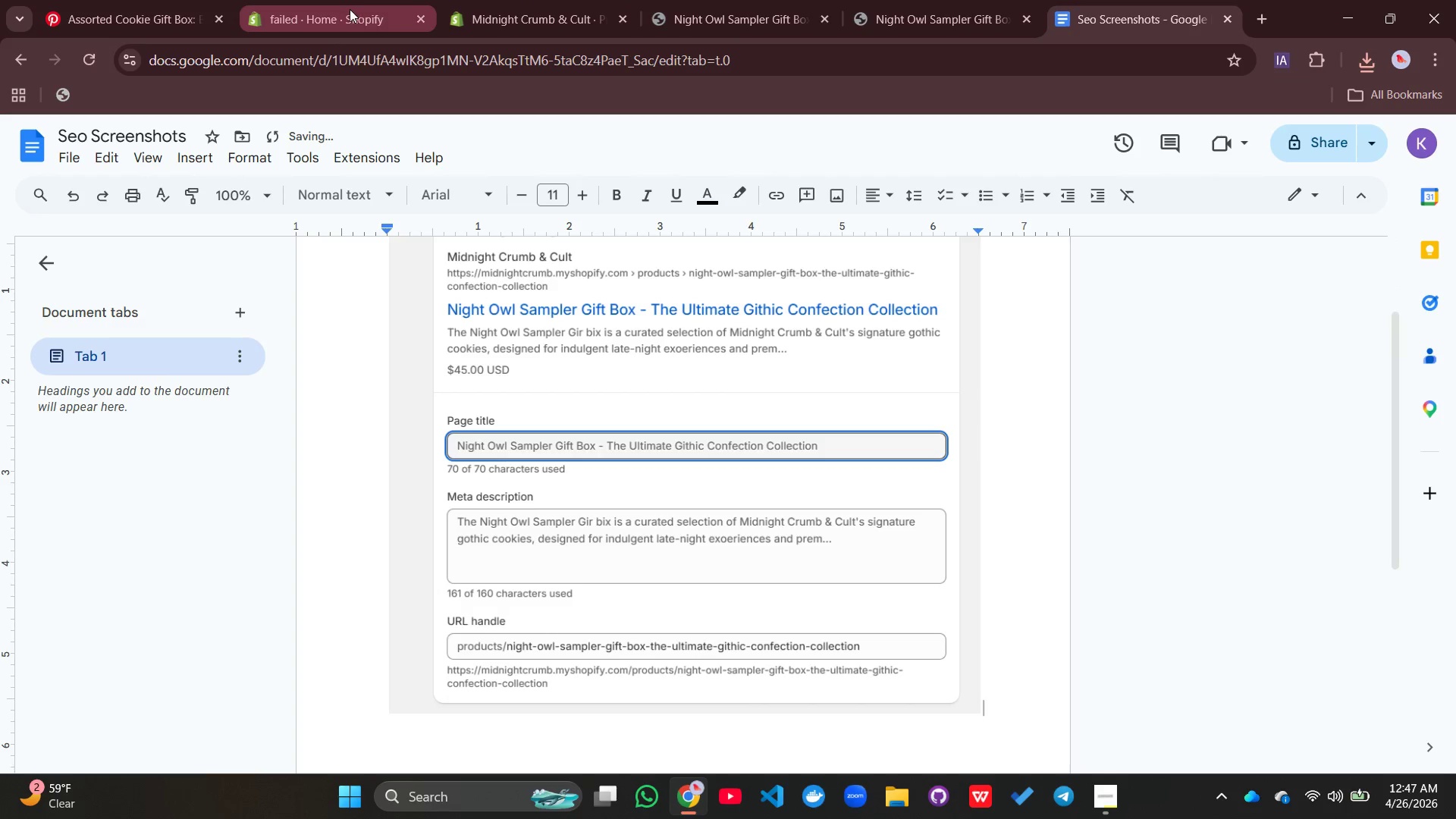 
left_click([516, 19])
 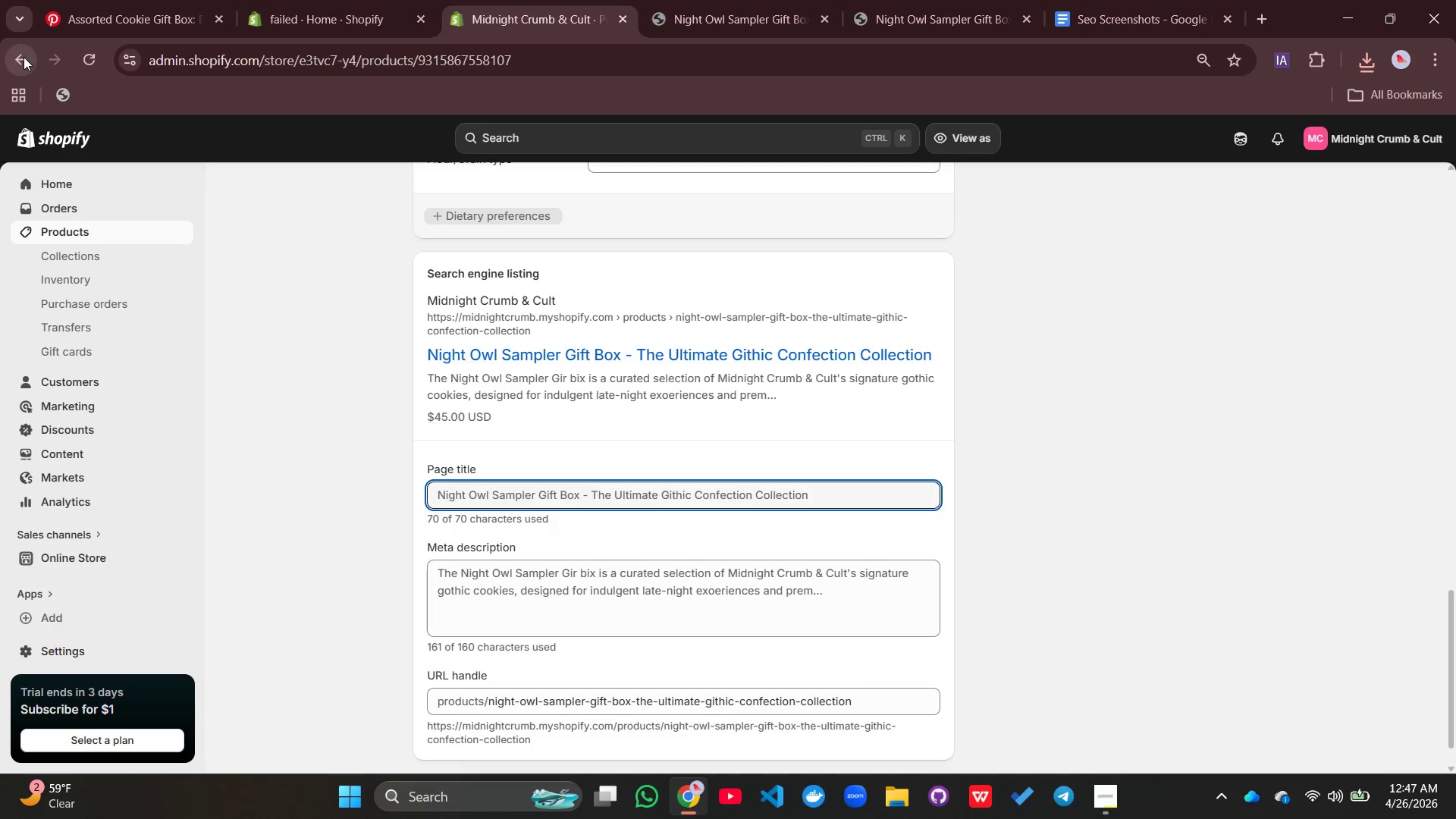 
left_click([24, 57])
 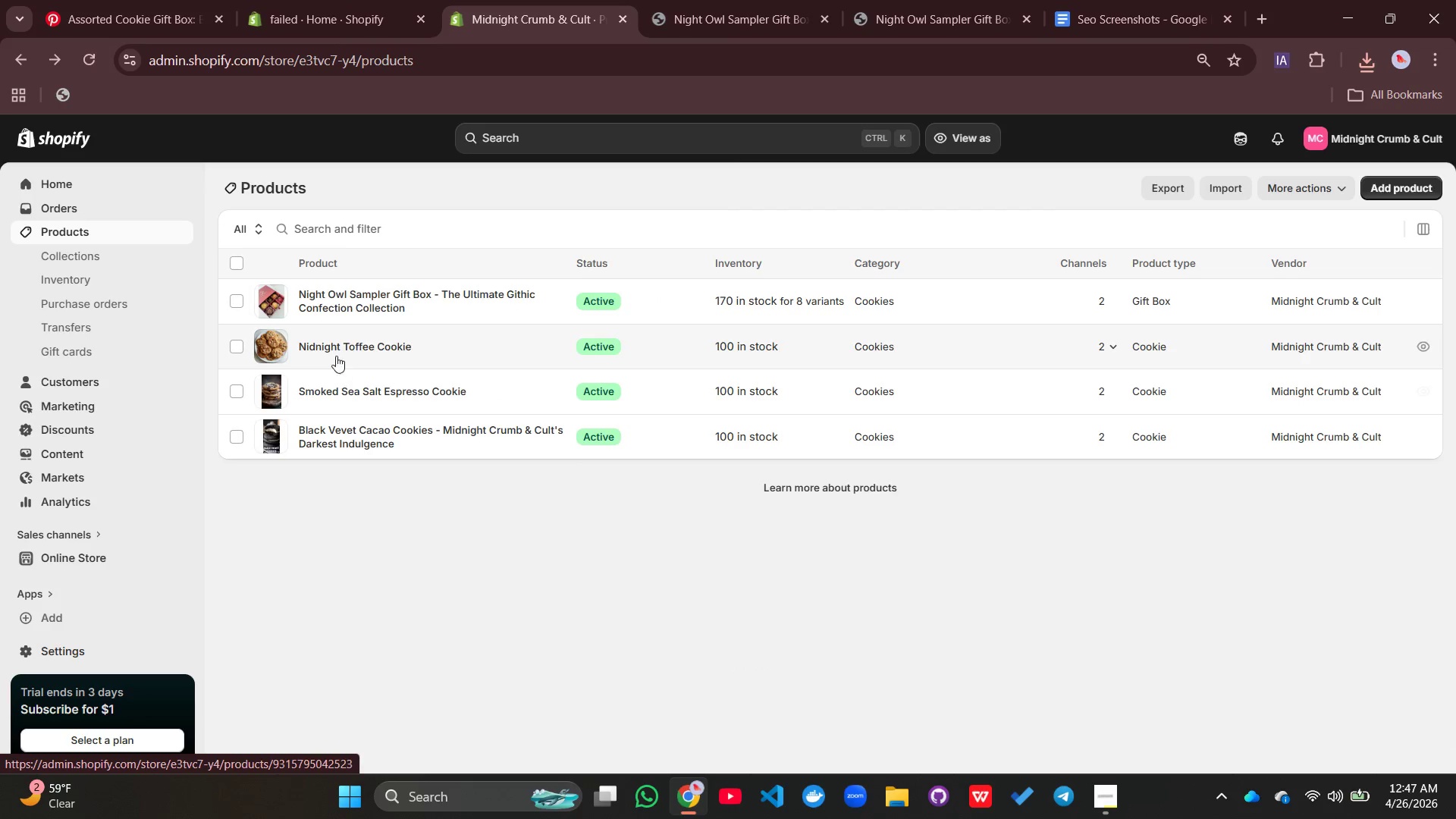 
left_click([332, 344])
 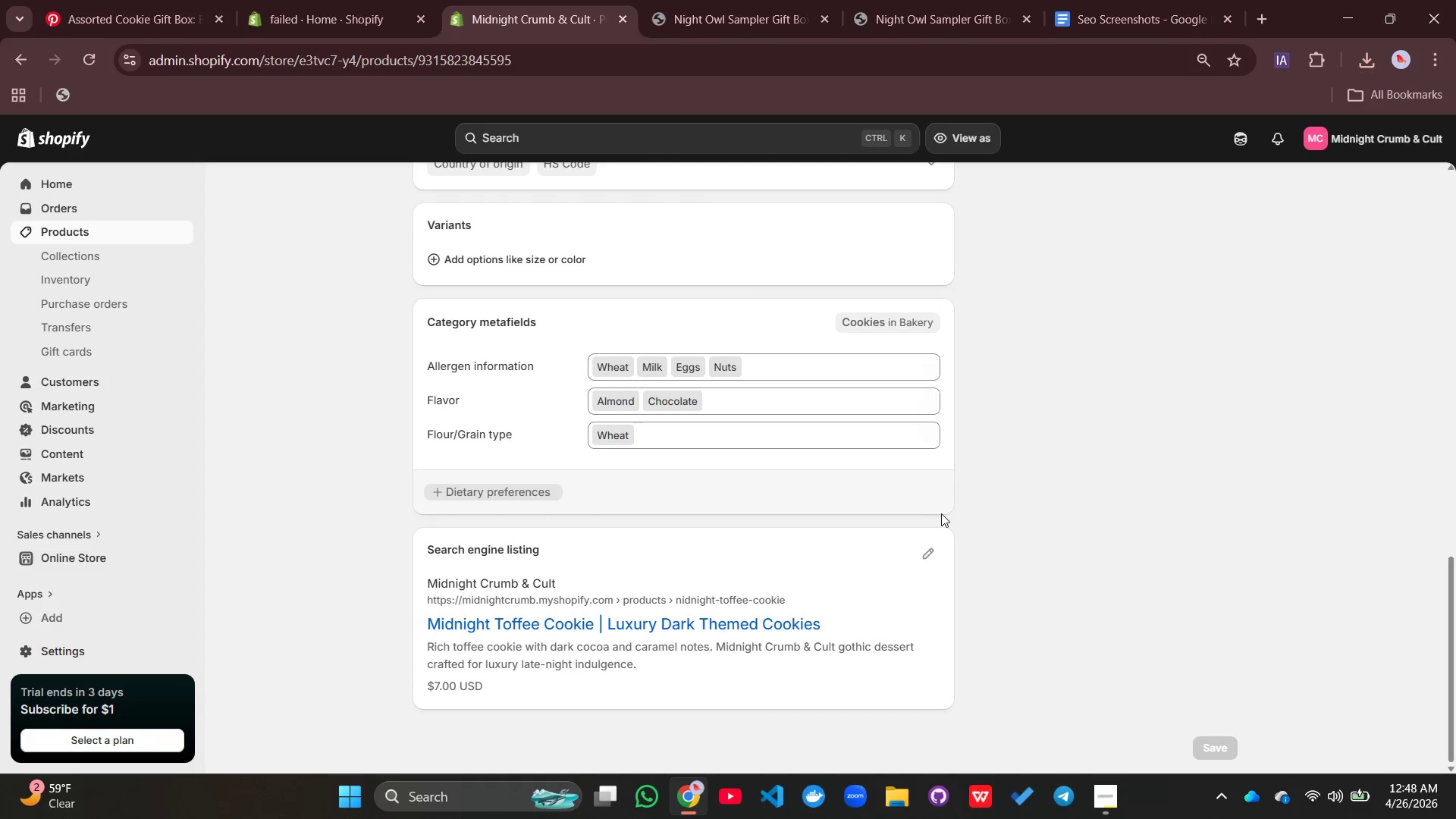 
left_click([930, 554])
 